 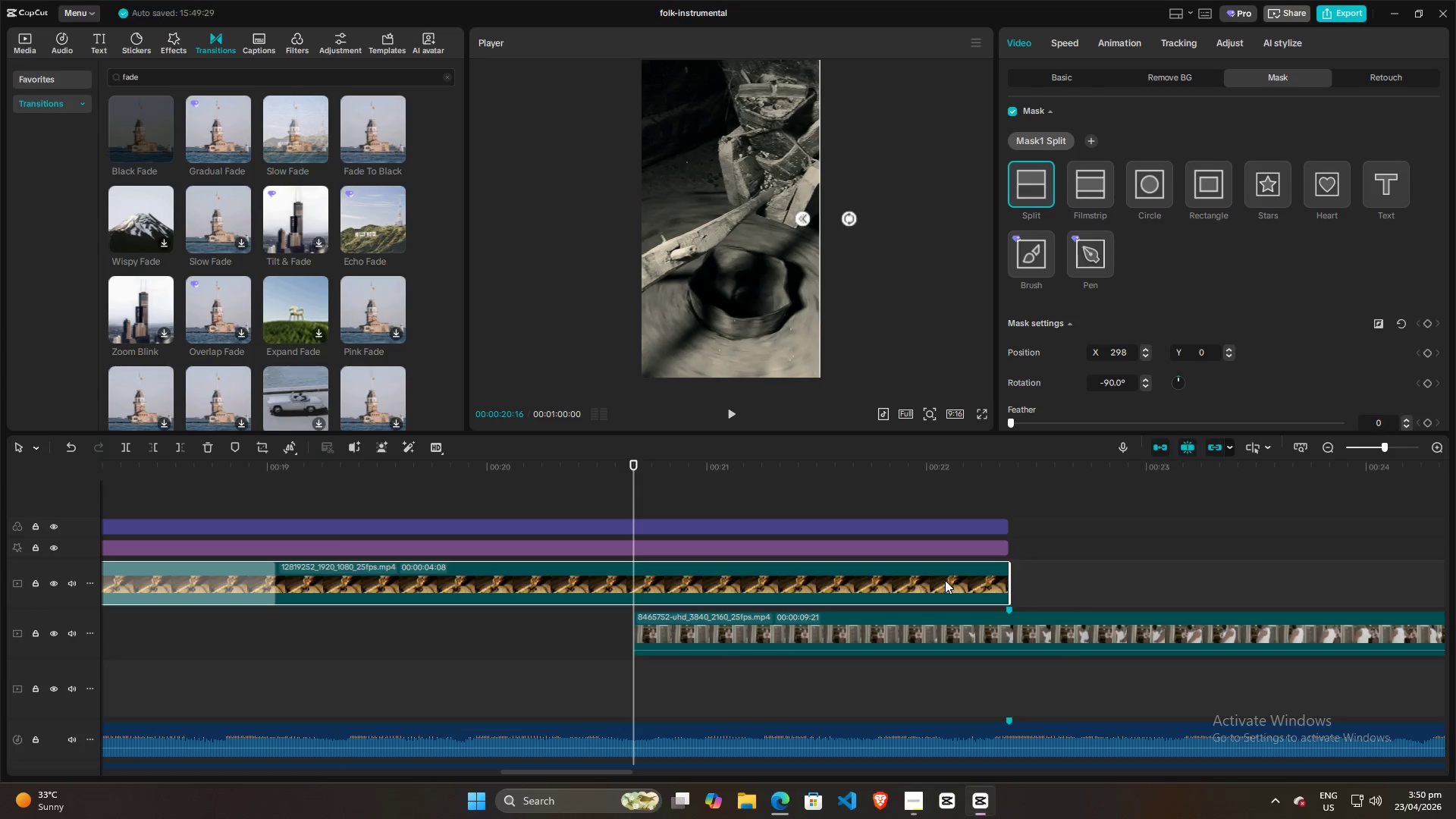 
scroll: coordinate [1275, 258], scroll_direction: up, amount: 5.0
 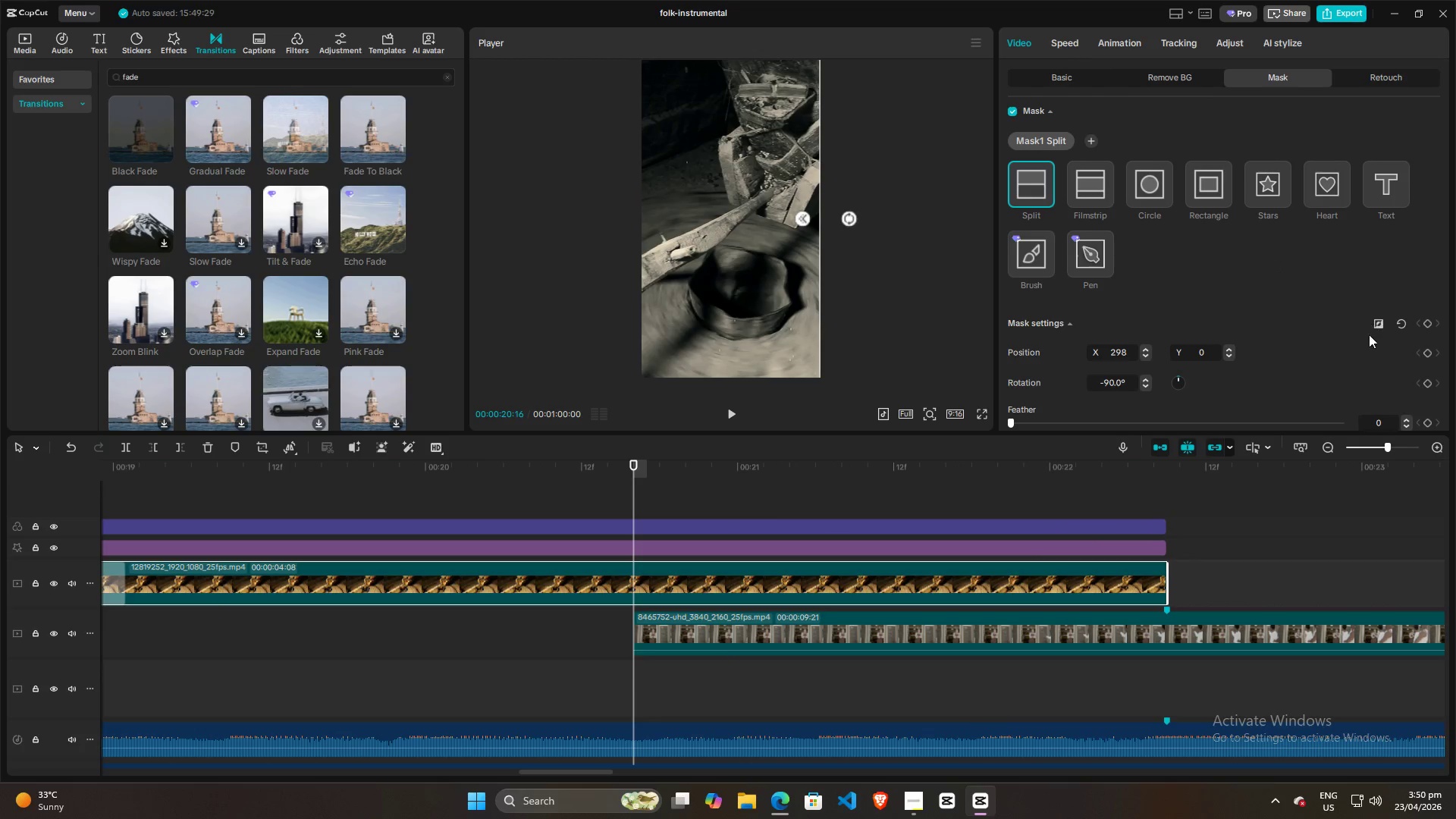 
left_click([1432, 326])
 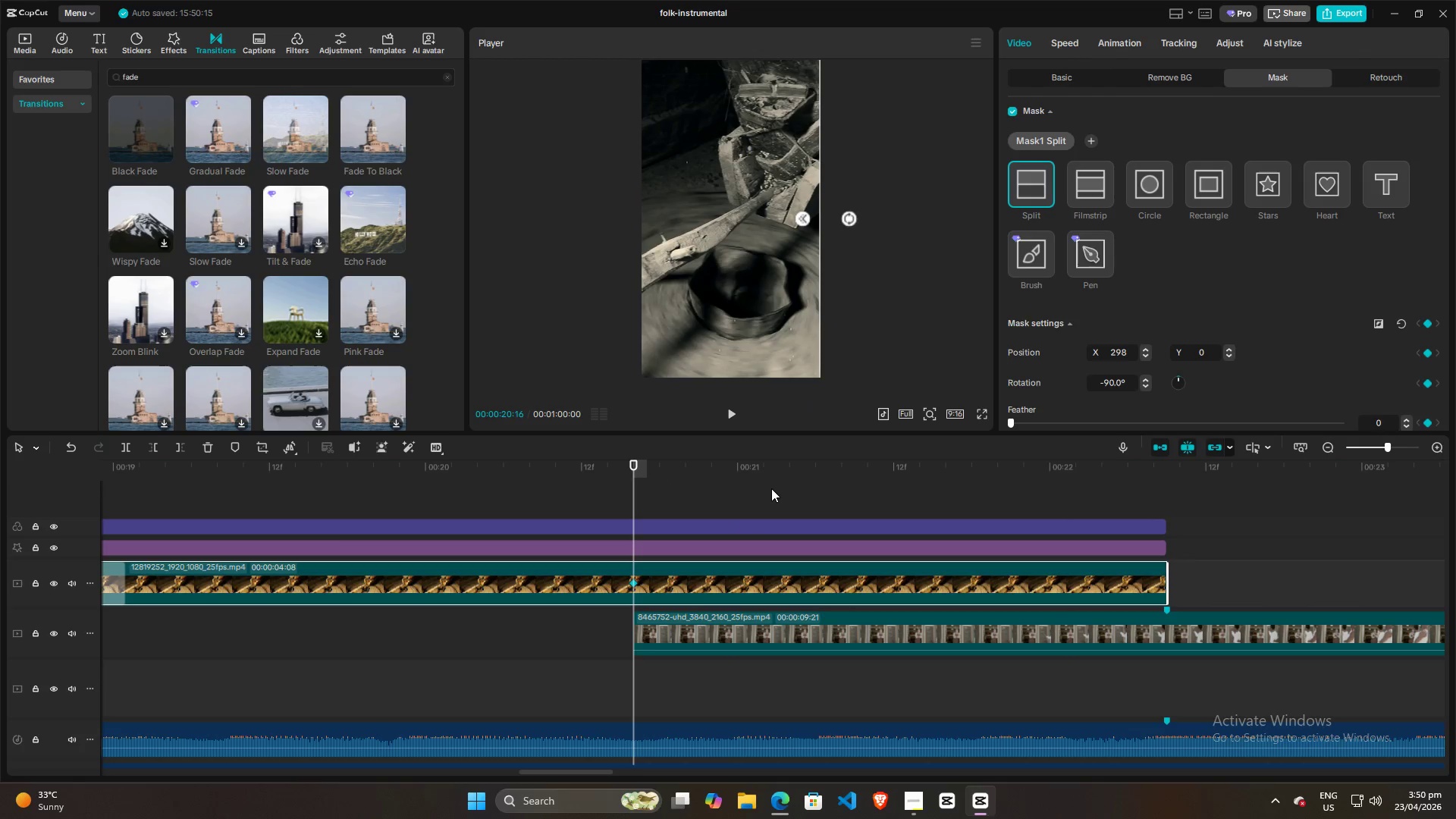 
wait(11.47)
 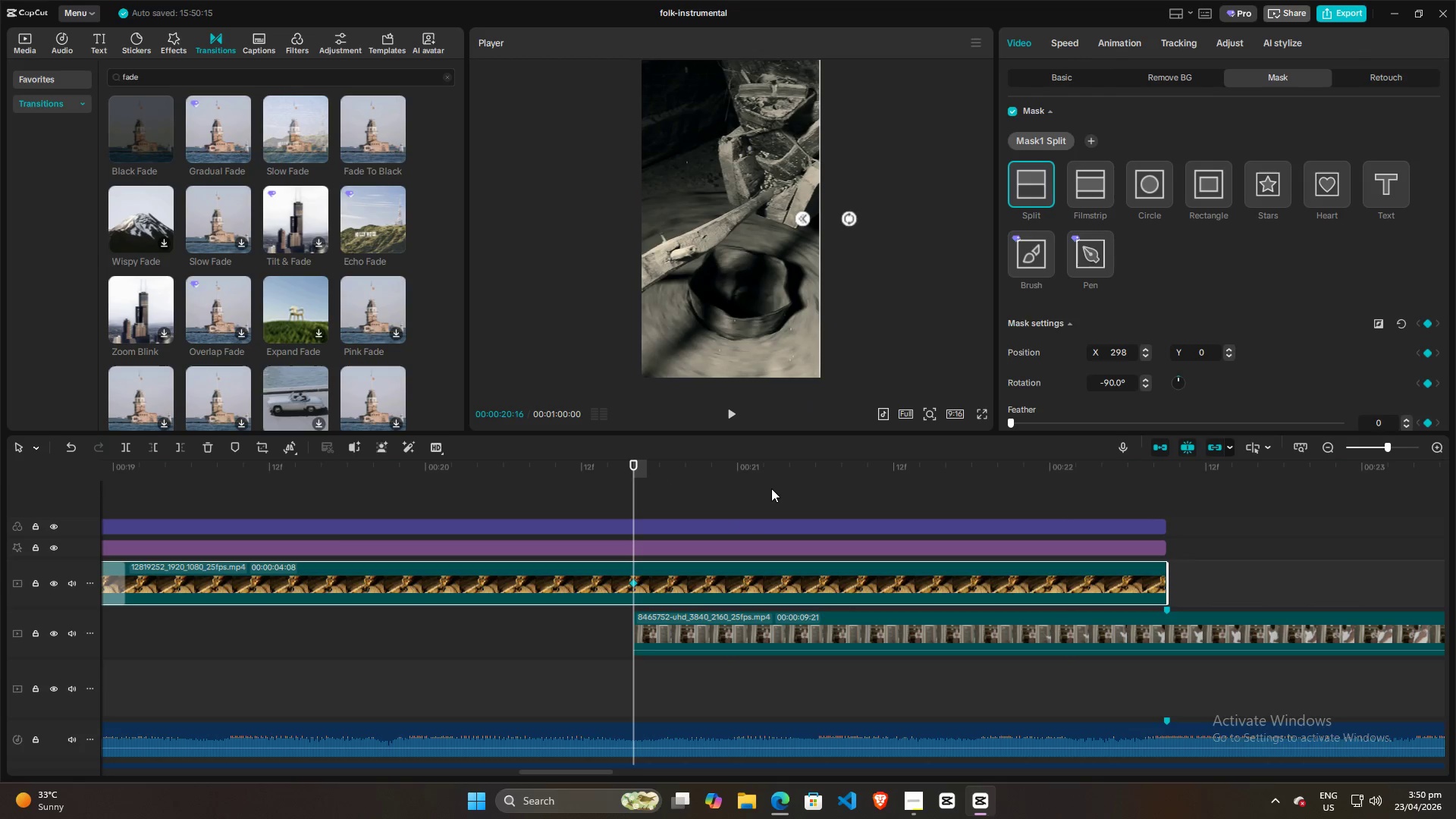 
left_click([764, 475])
 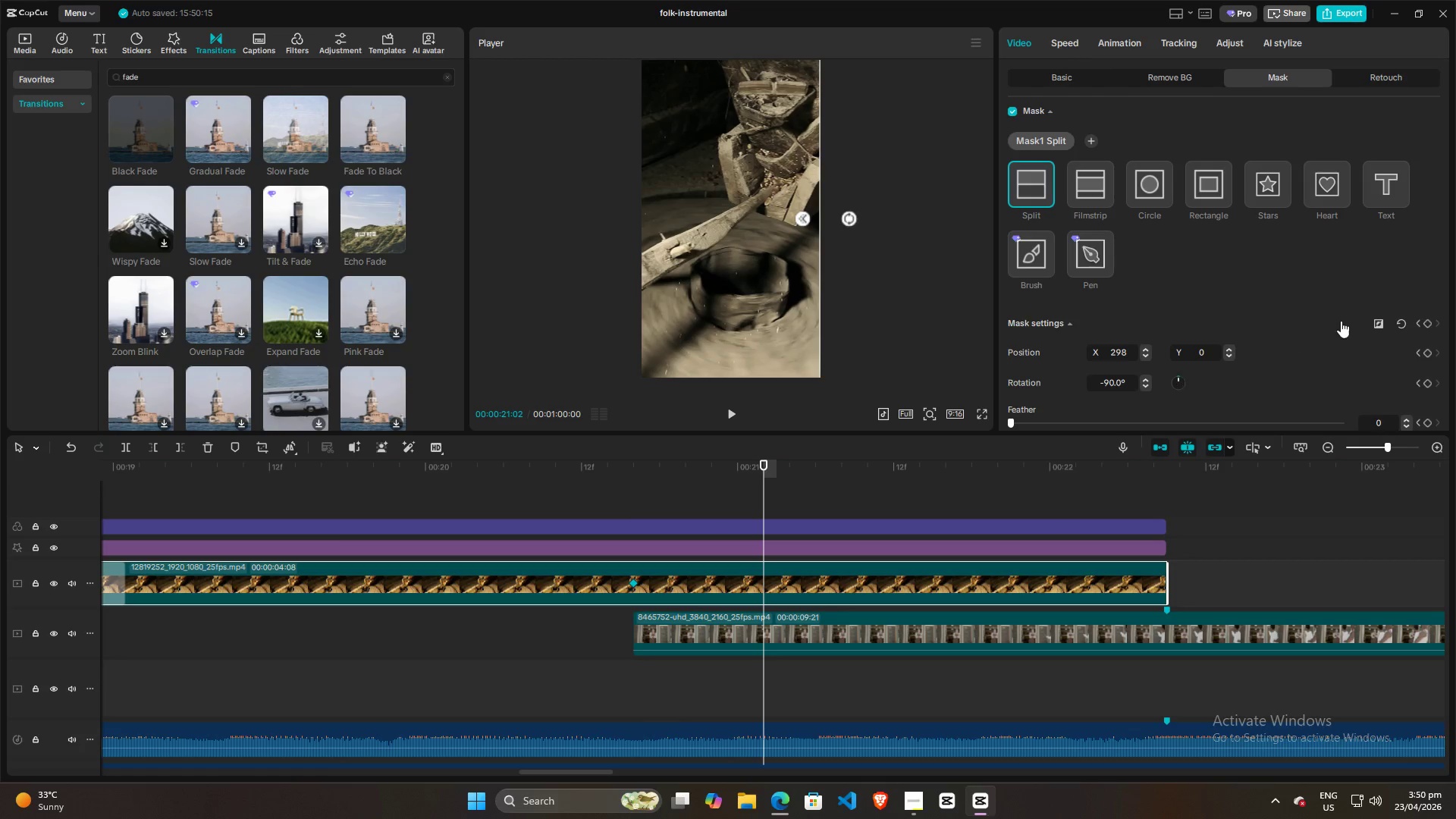 
scroll: coordinate [1341, 327], scroll_direction: down, amount: 3.0
 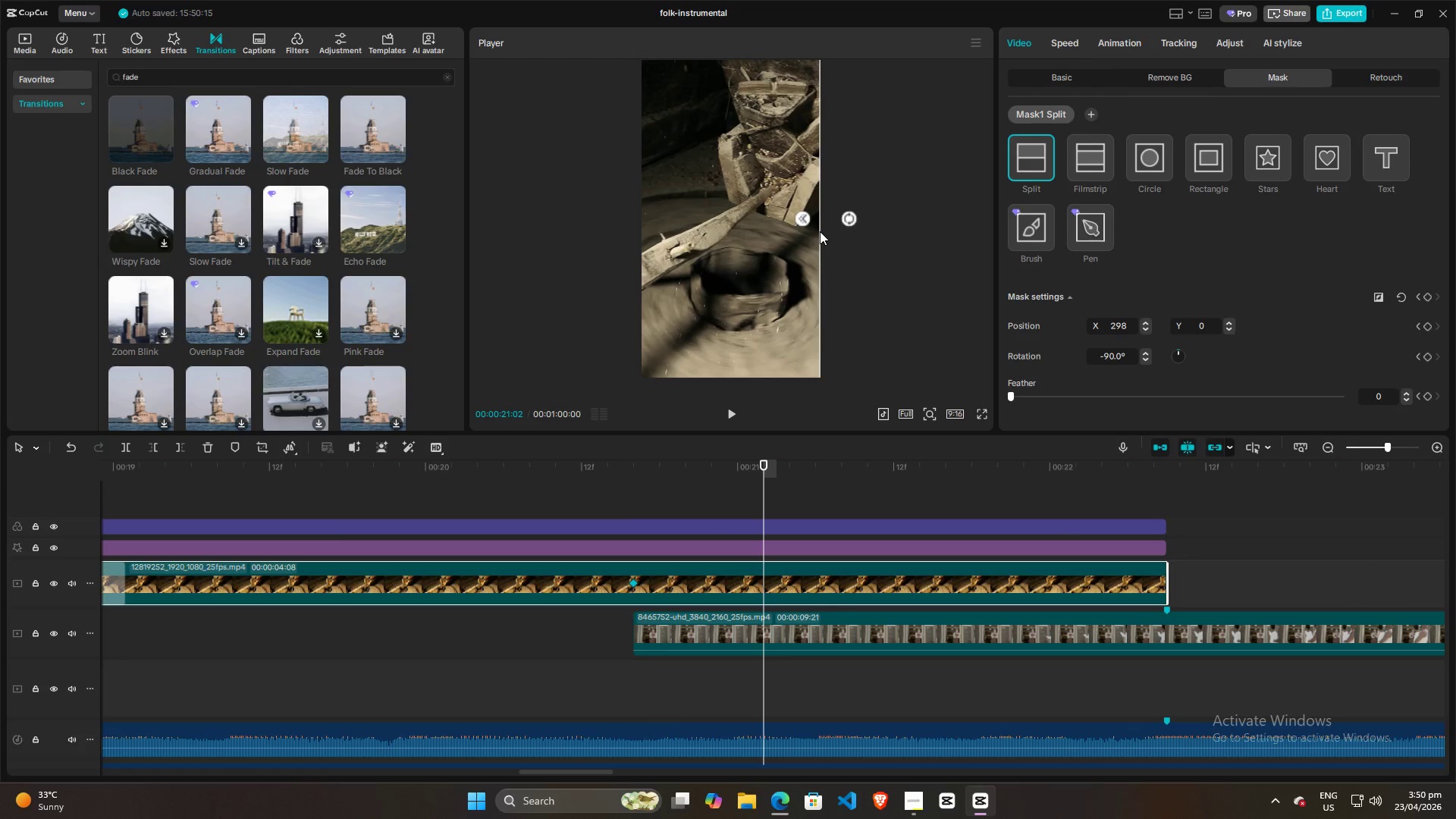 
left_click_drag(start_coordinate=[1009, 394], to_coordinate=[1076, 390])
 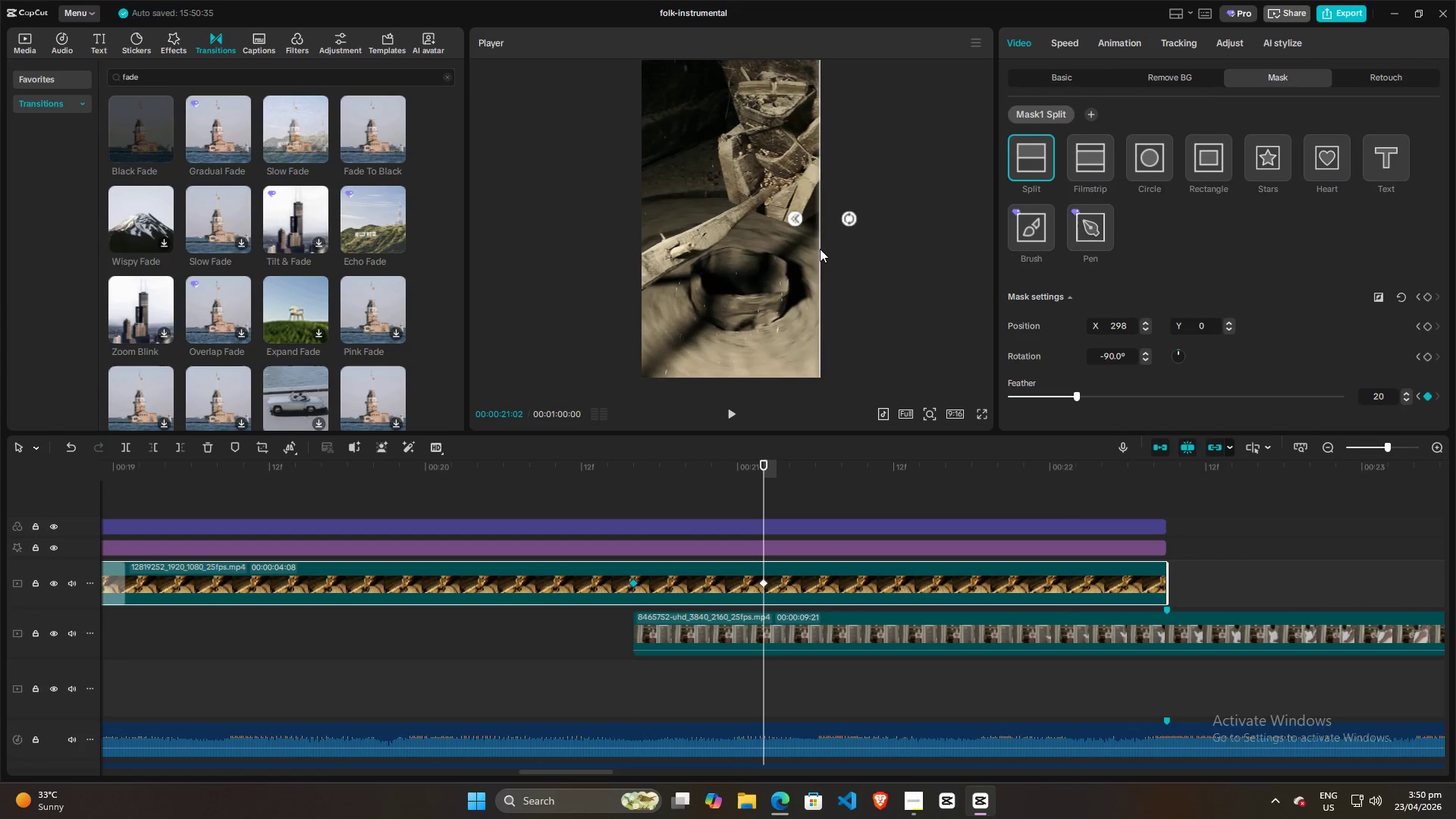 
left_click_drag(start_coordinate=[820, 249], to_coordinate=[767, 253])
 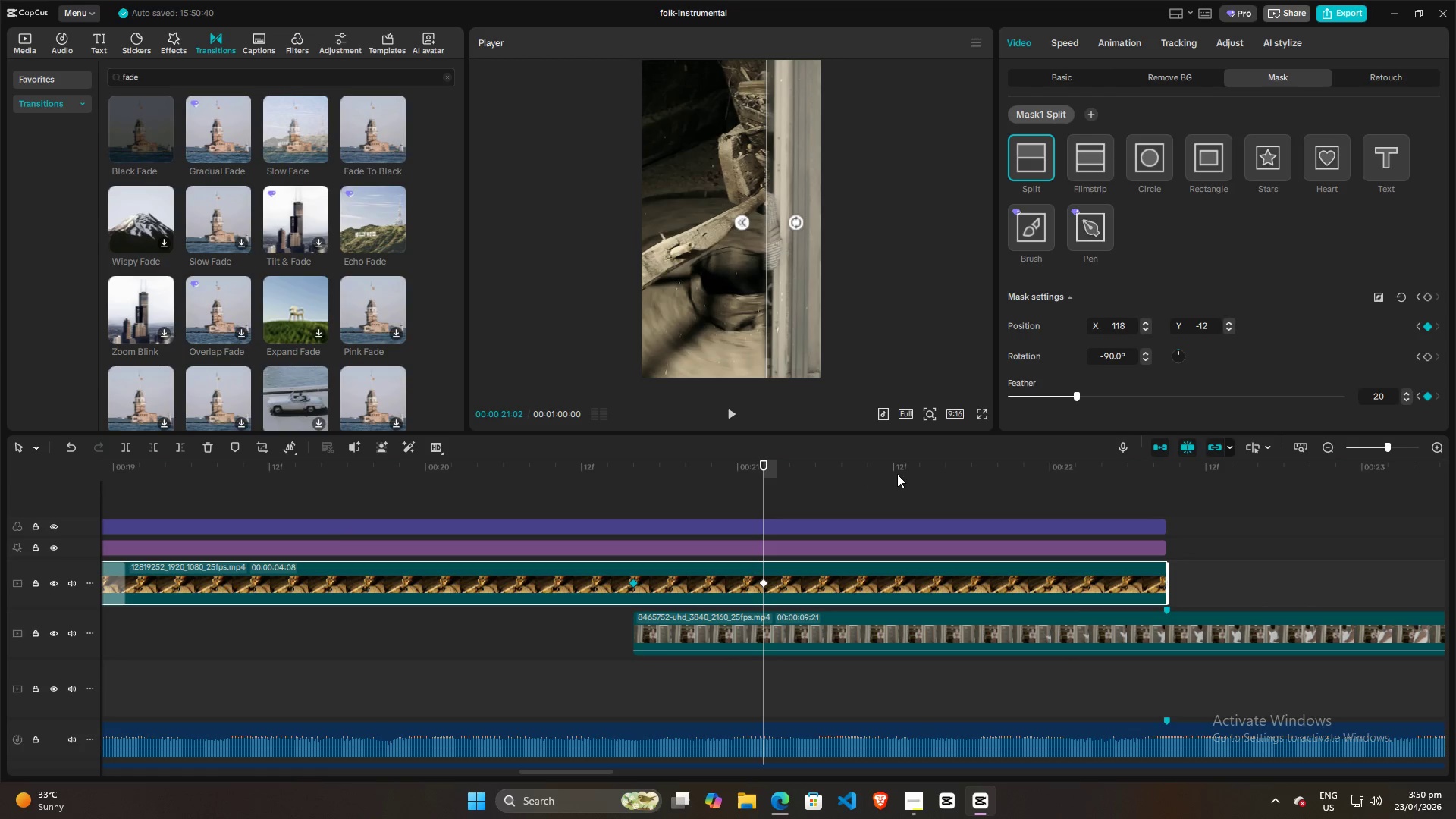 
wait(5.72)
 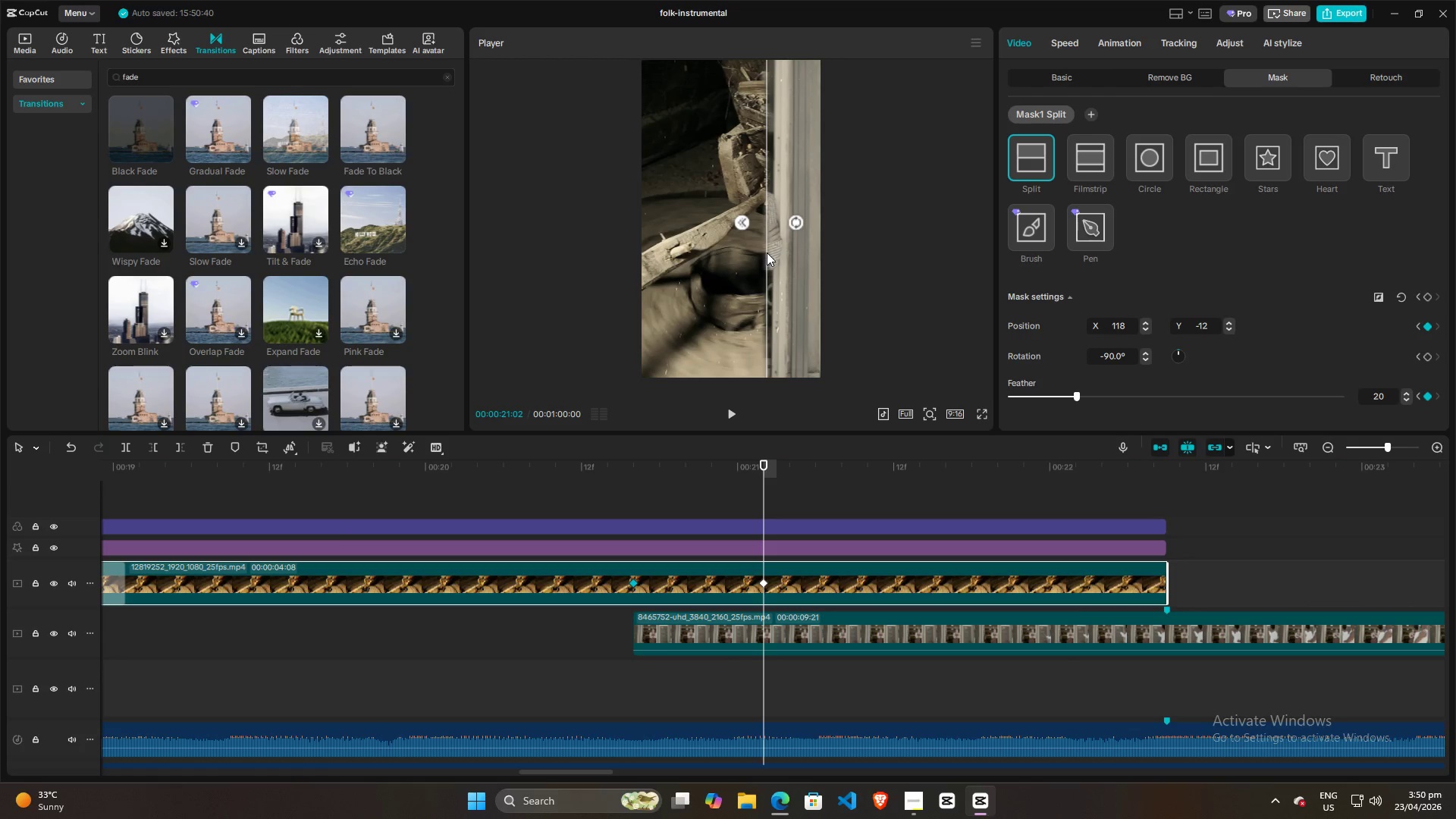 
left_click([892, 478])
 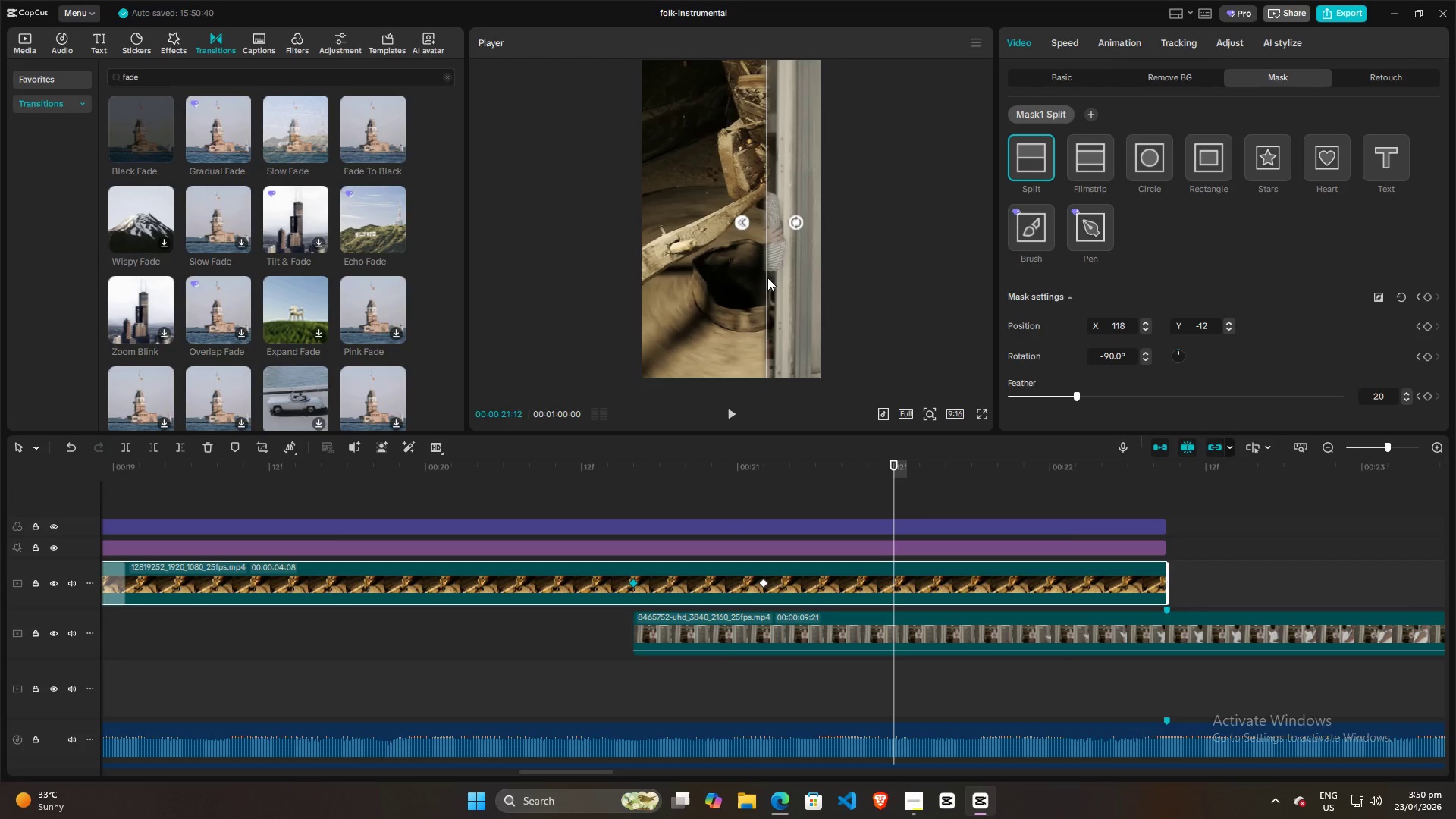 
left_click_drag(start_coordinate=[765, 278], to_coordinate=[732, 279])
 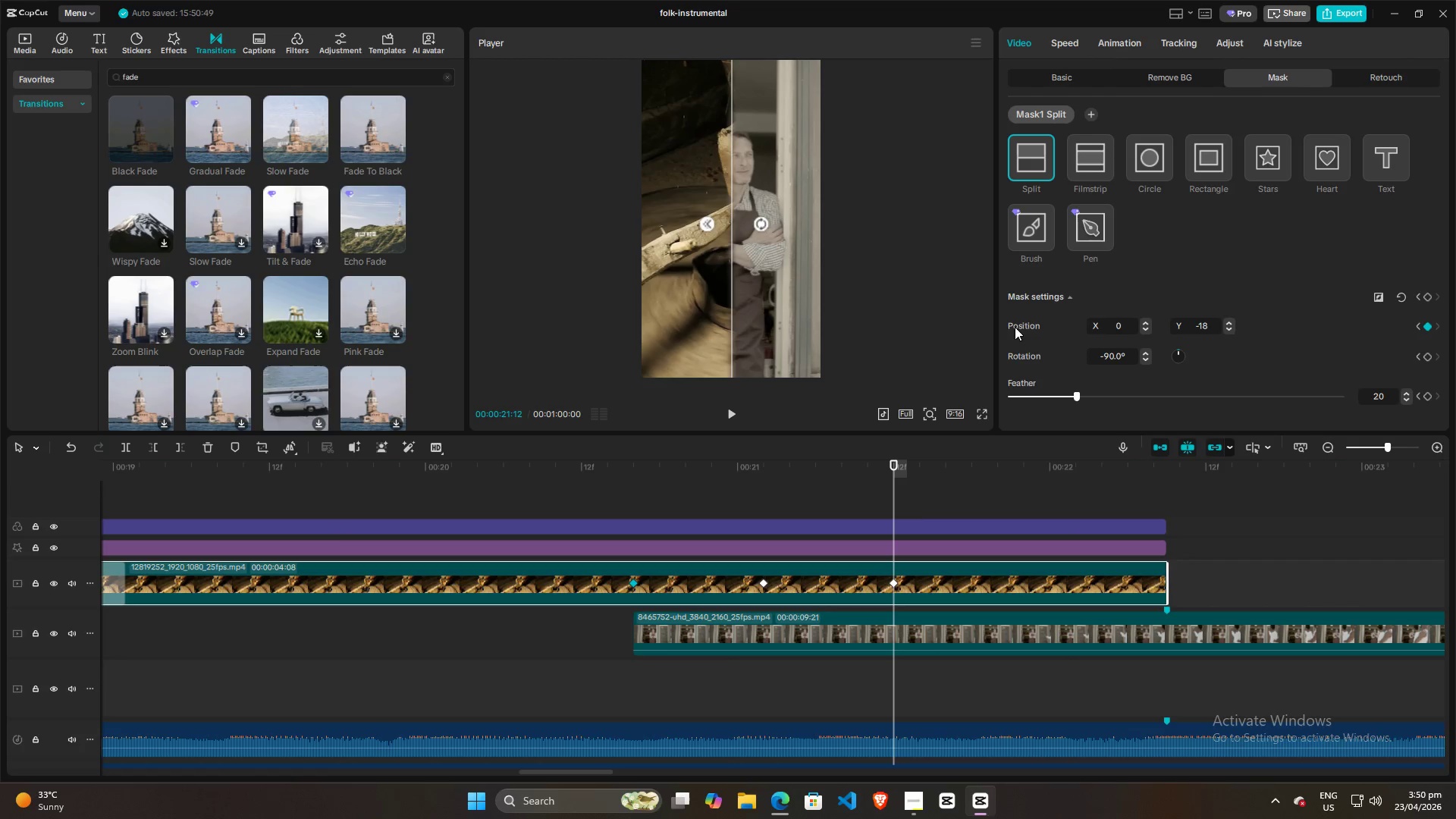 
scroll: coordinate [1260, 310], scroll_direction: down, amount: 9.0
 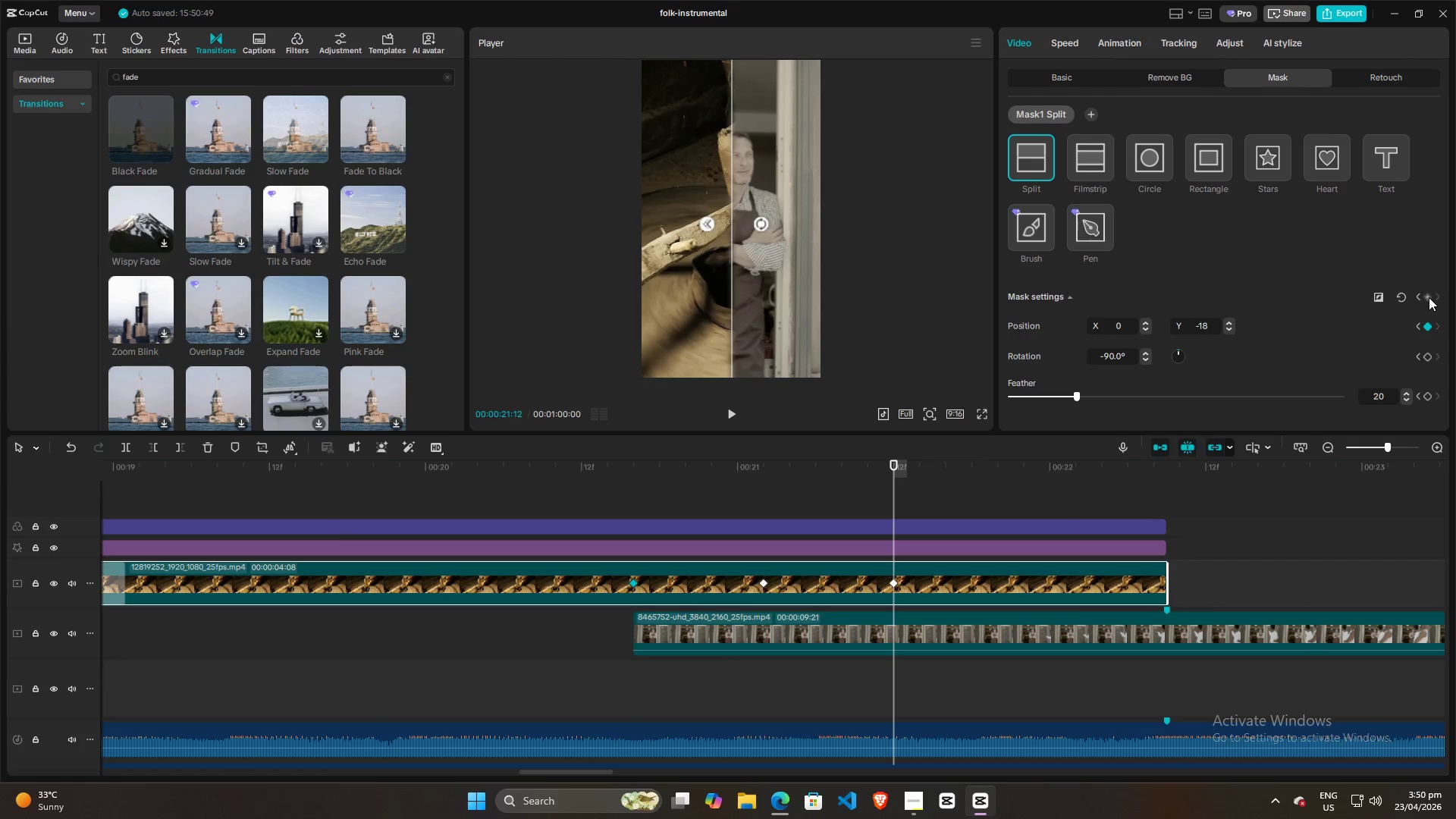 
left_click([1429, 297])
 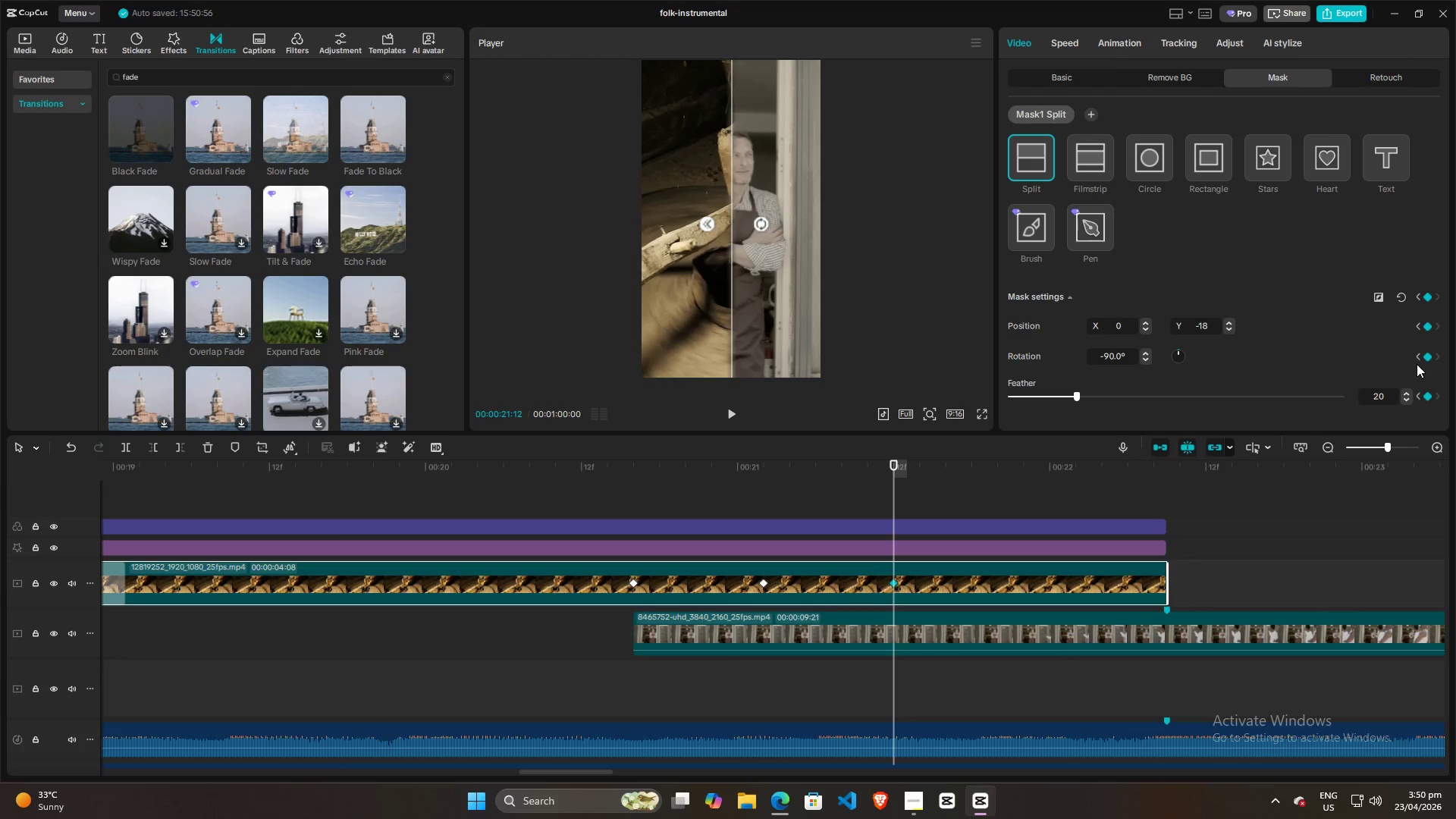 
left_click([1418, 300])
 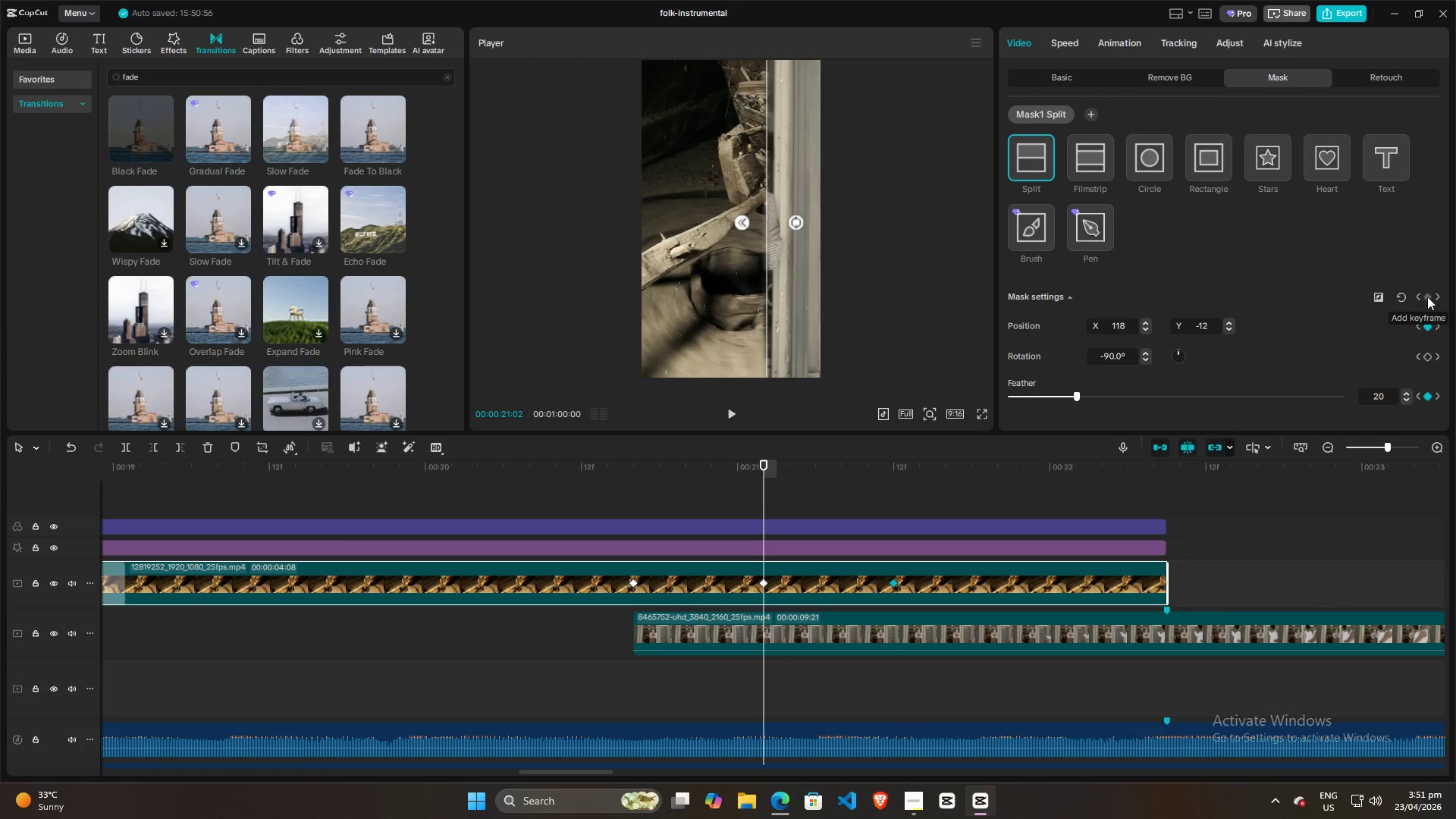 
left_click([1427, 297])
 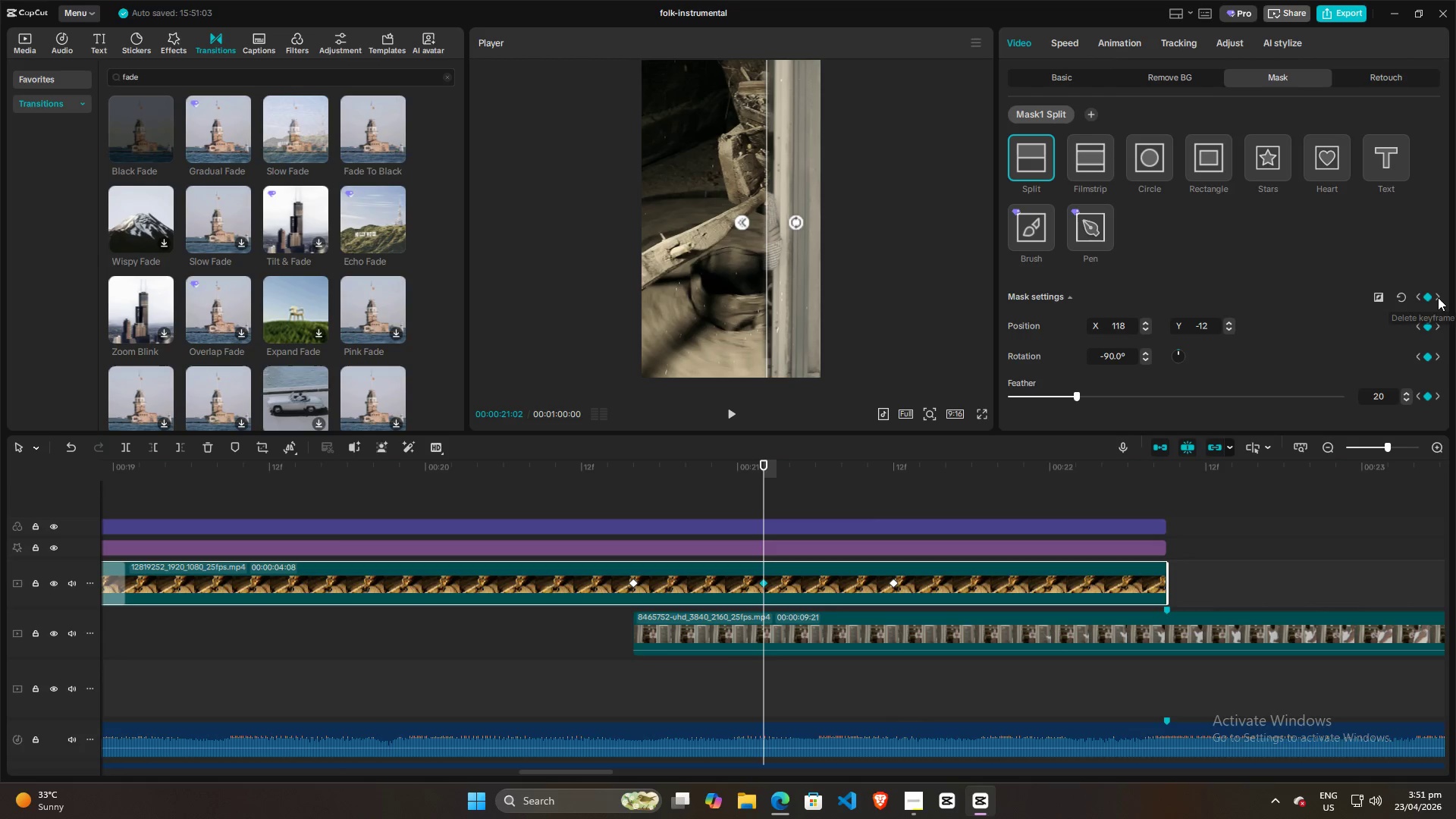 
left_click([1438, 297])
 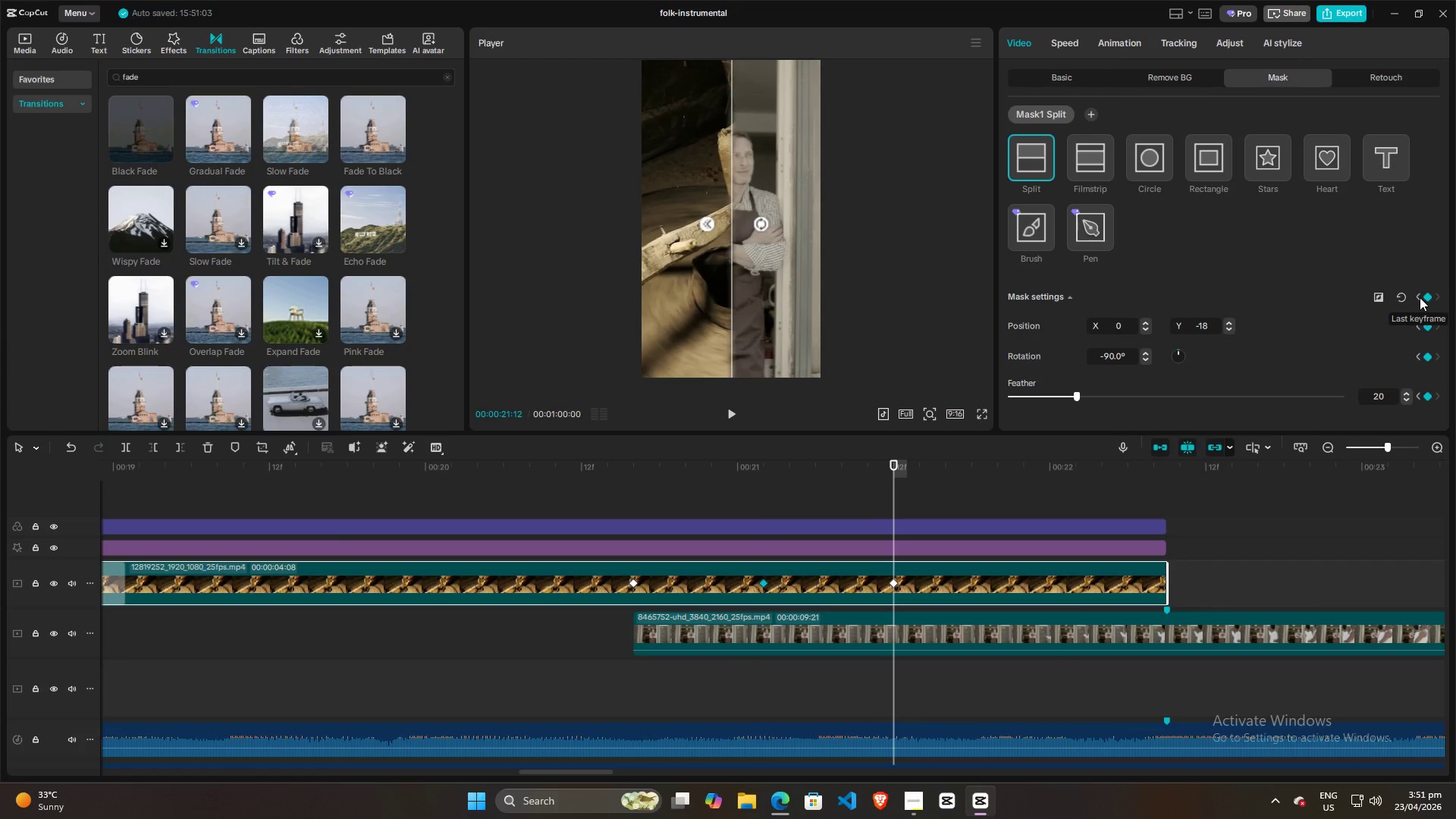 
left_click([1420, 297])
 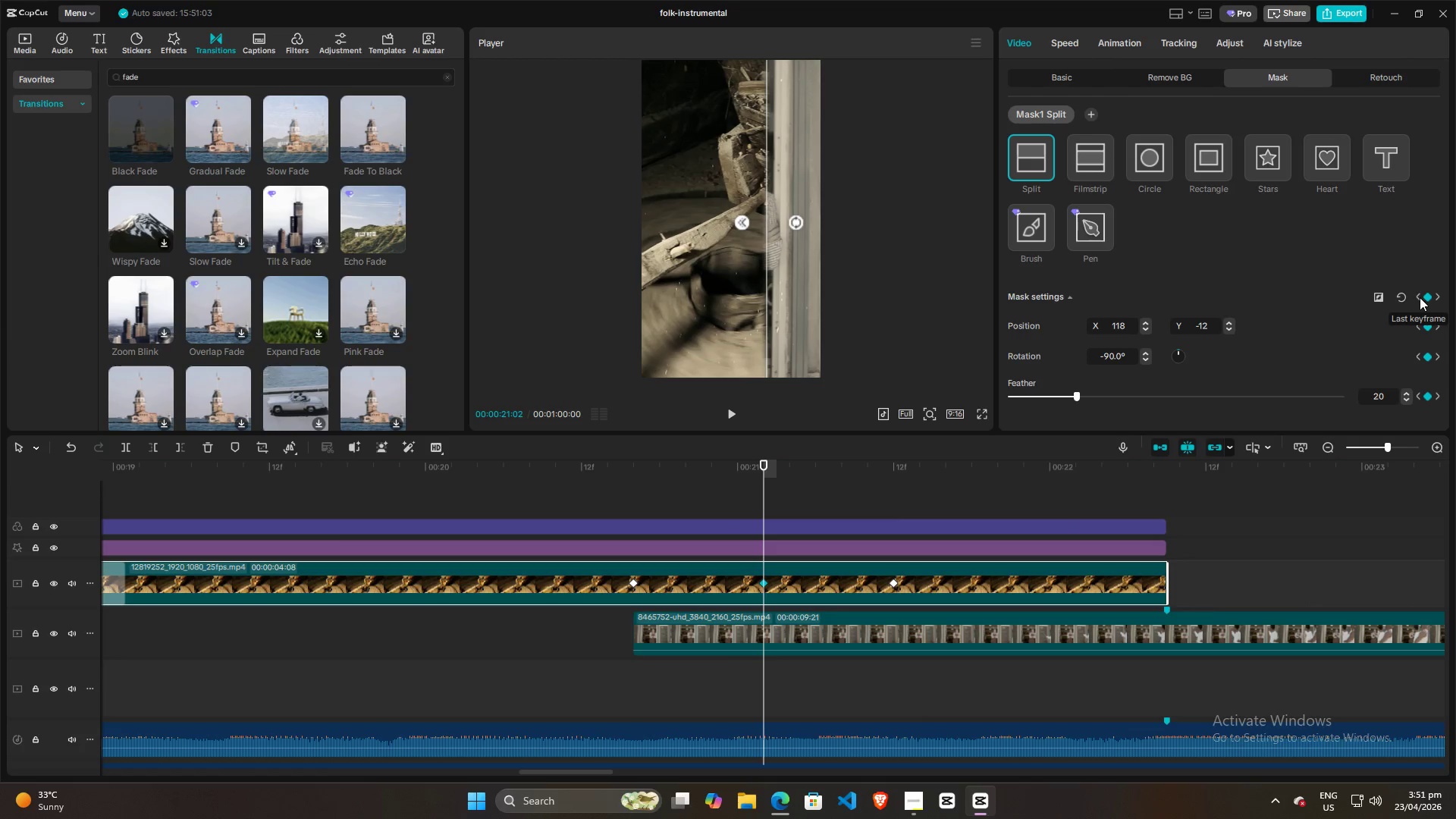 
left_click([1420, 297])
 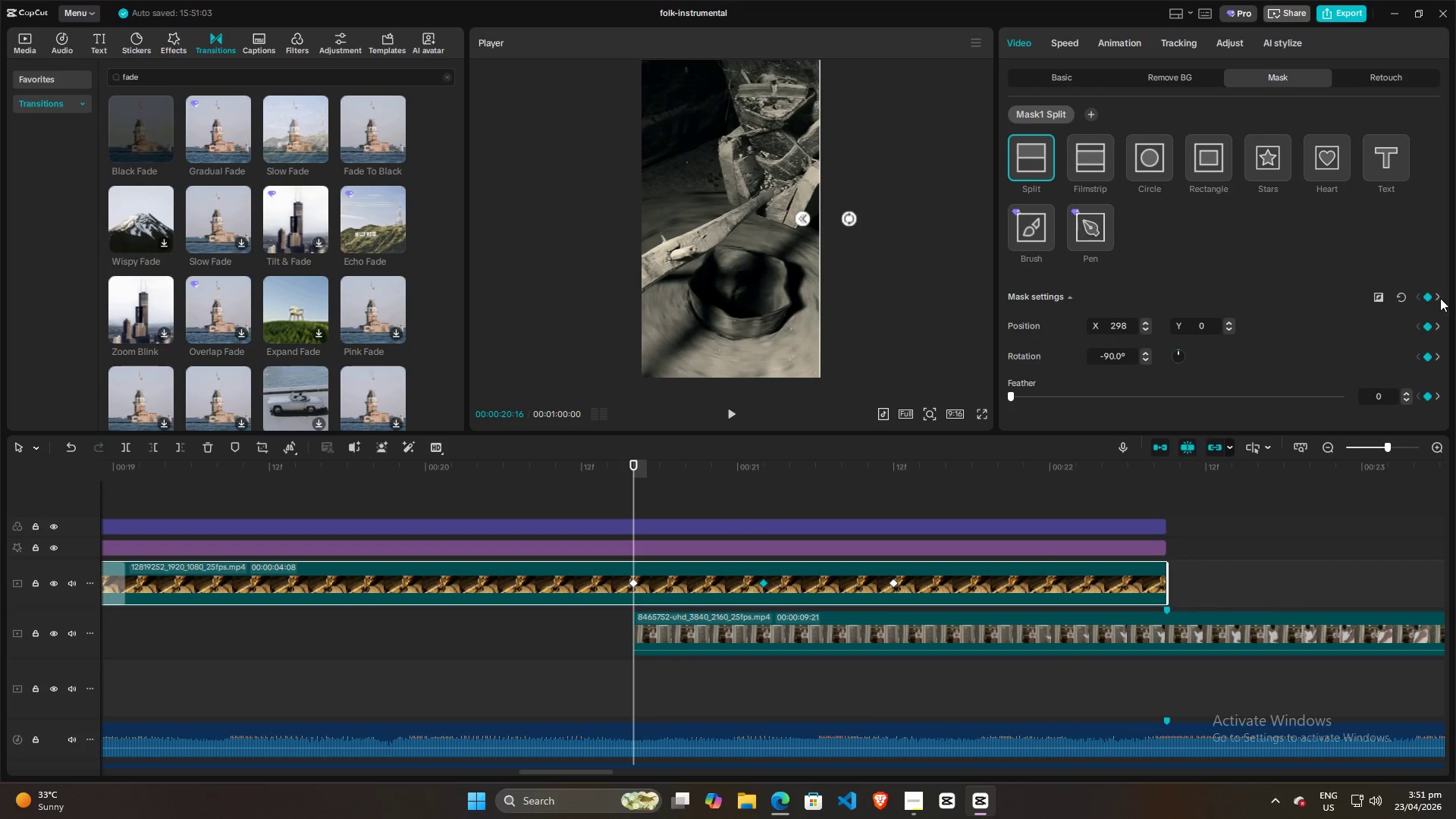 
left_click([1440, 298])
 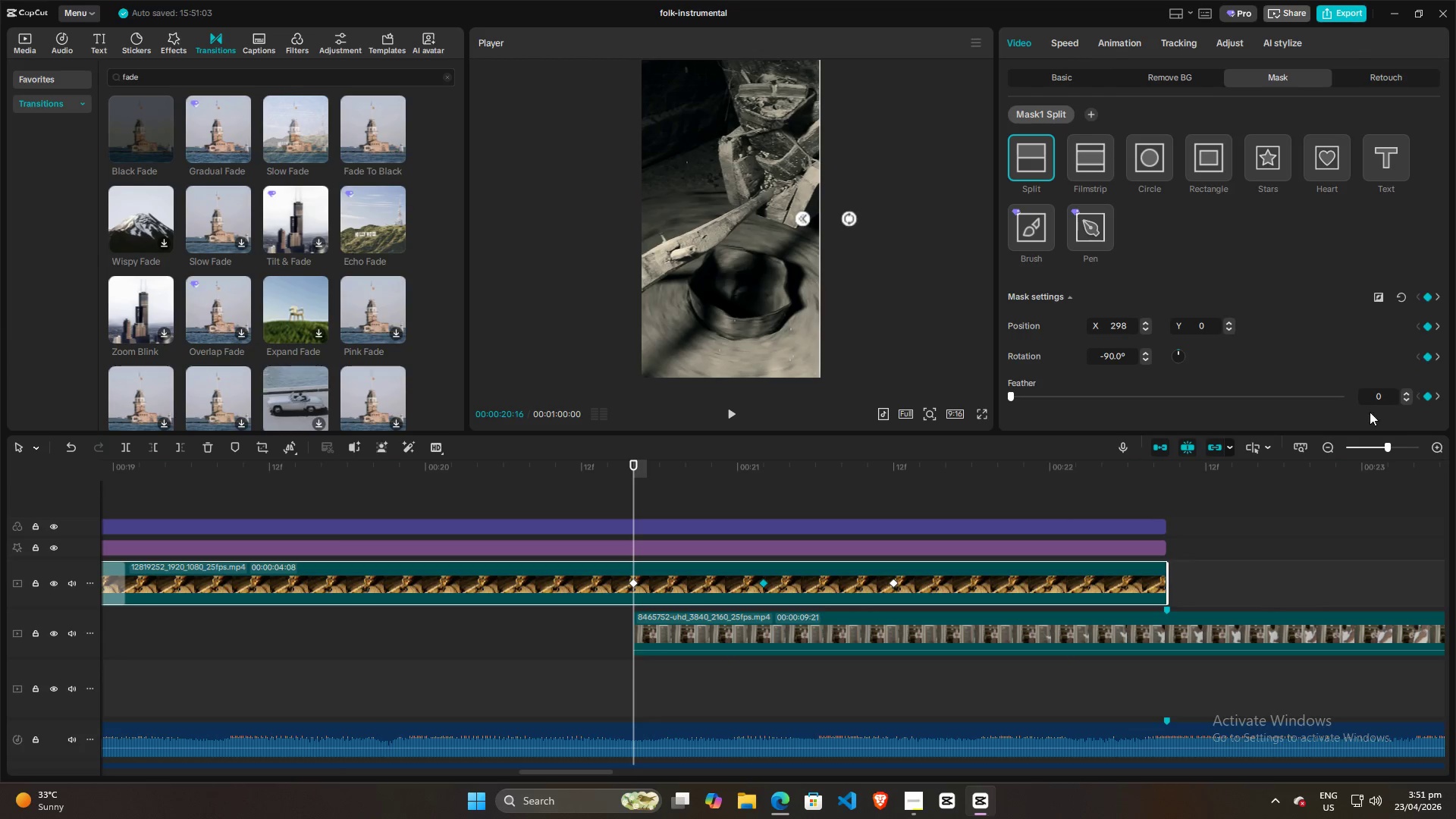 
scroll: coordinate [1203, 379], scroll_direction: down, amount: 4.0
 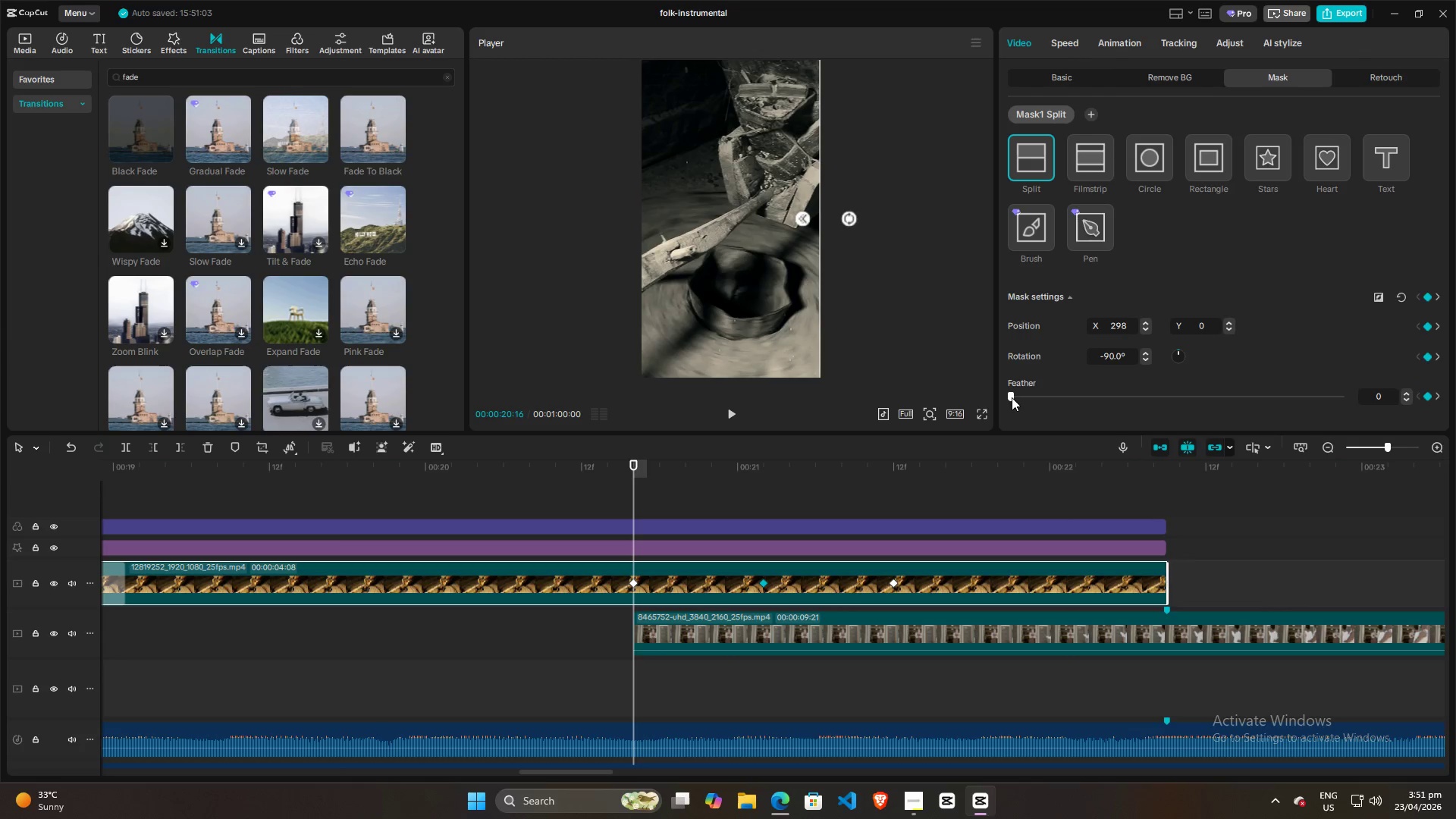 
left_click_drag(start_coordinate=[1012, 397], to_coordinate=[1145, 392])
 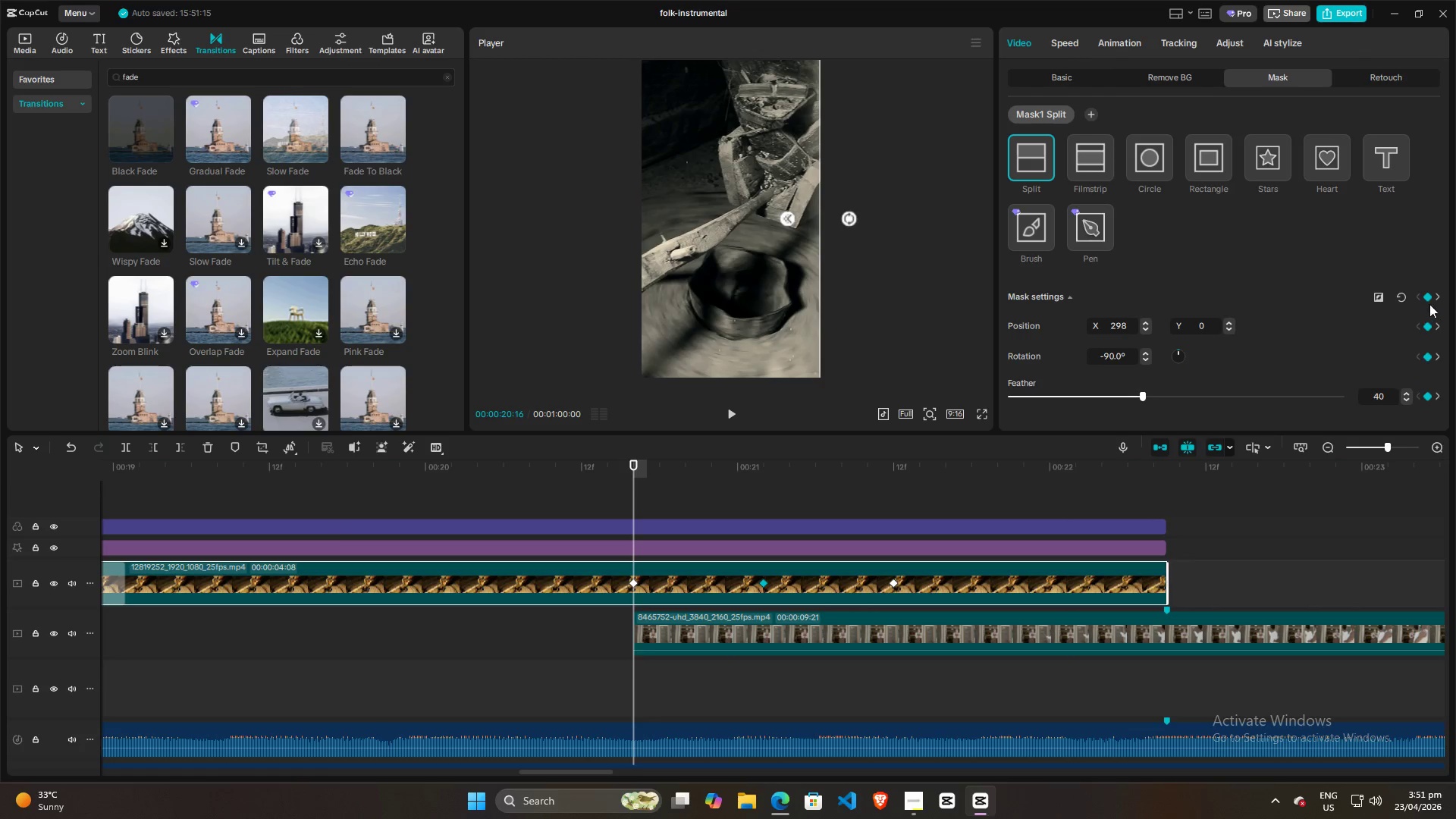 
left_click([1436, 299])
 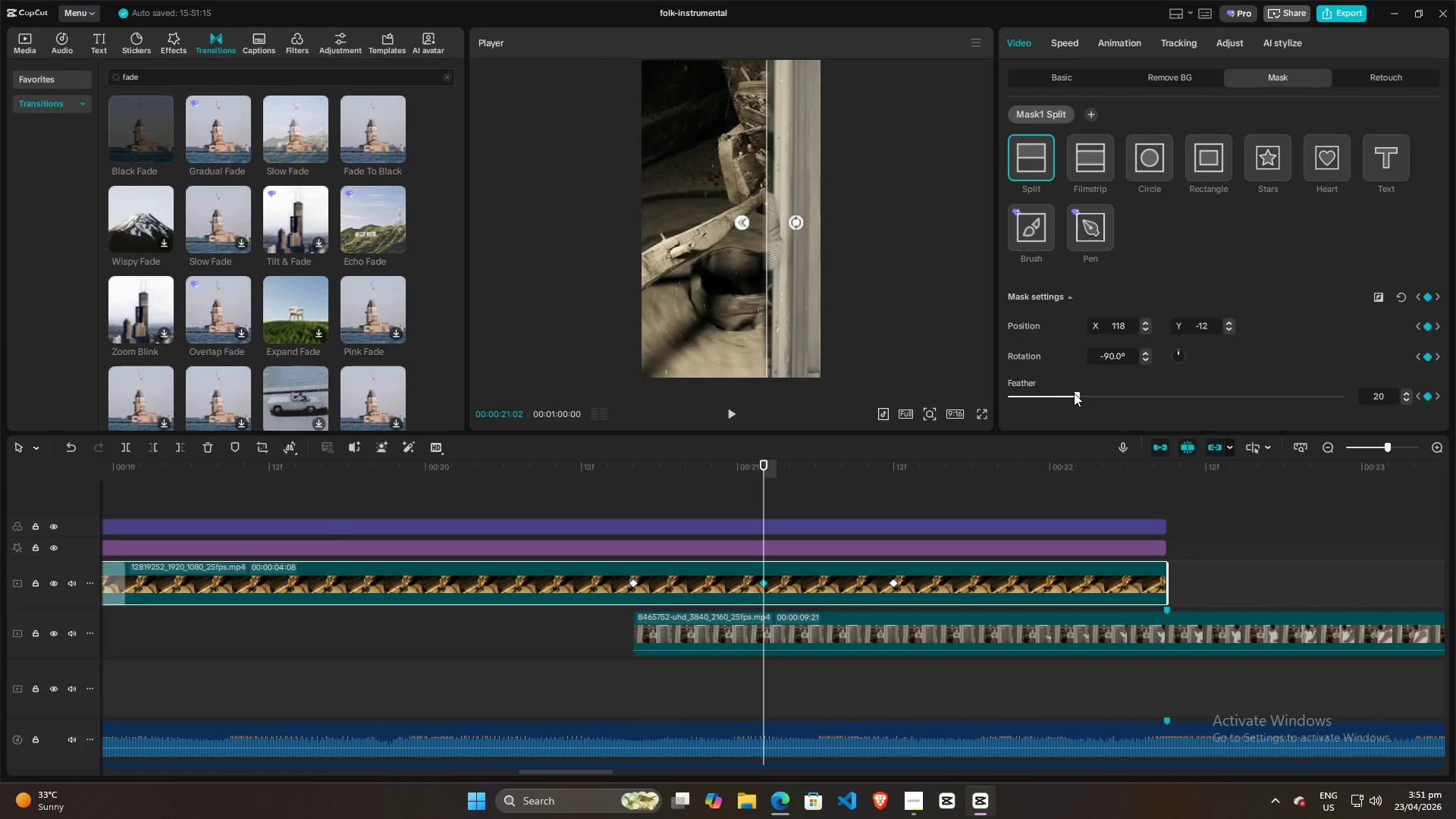 
left_click_drag(start_coordinate=[1078, 396], to_coordinate=[1143, 393])
 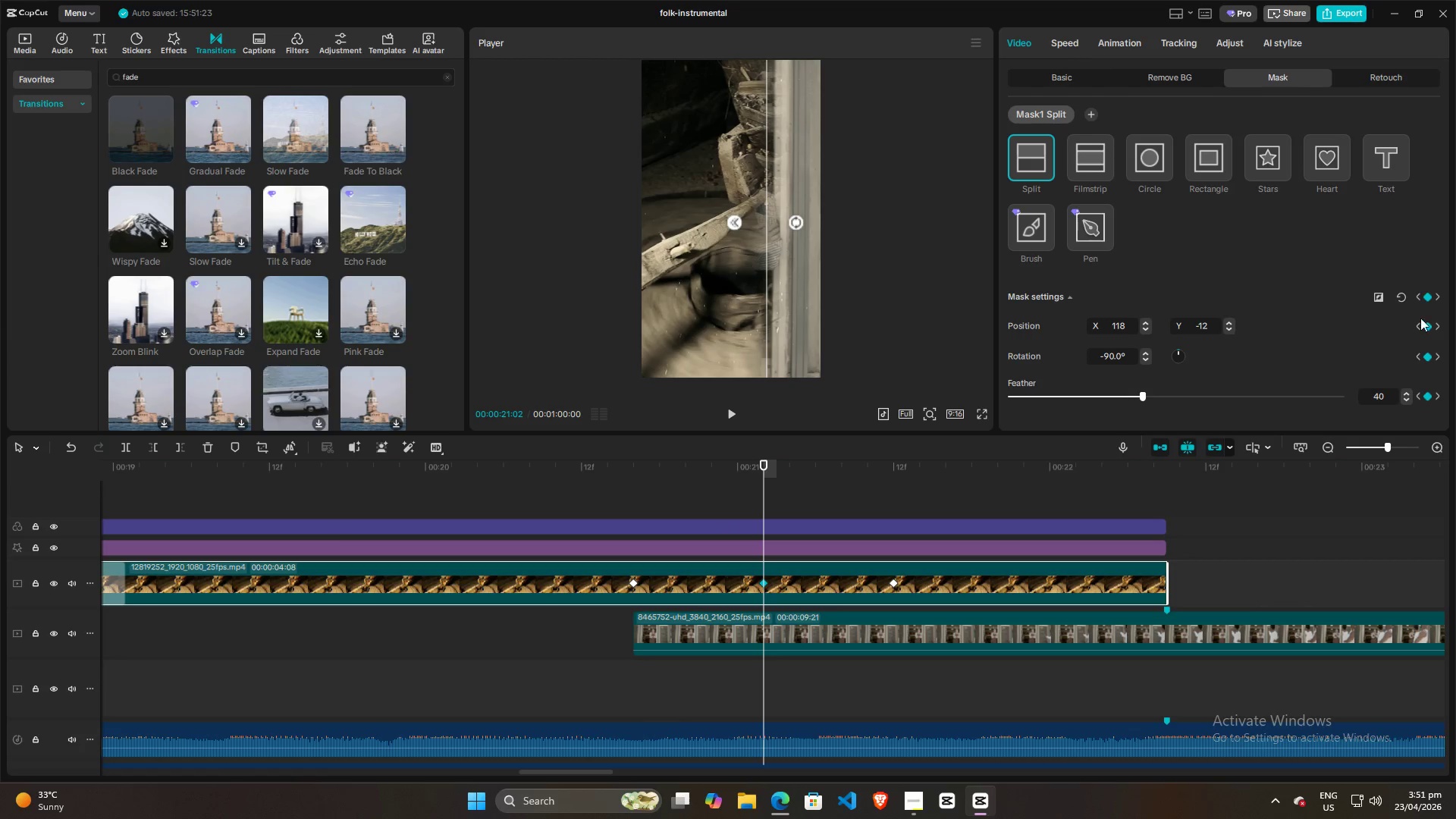 
left_click([1436, 295])
 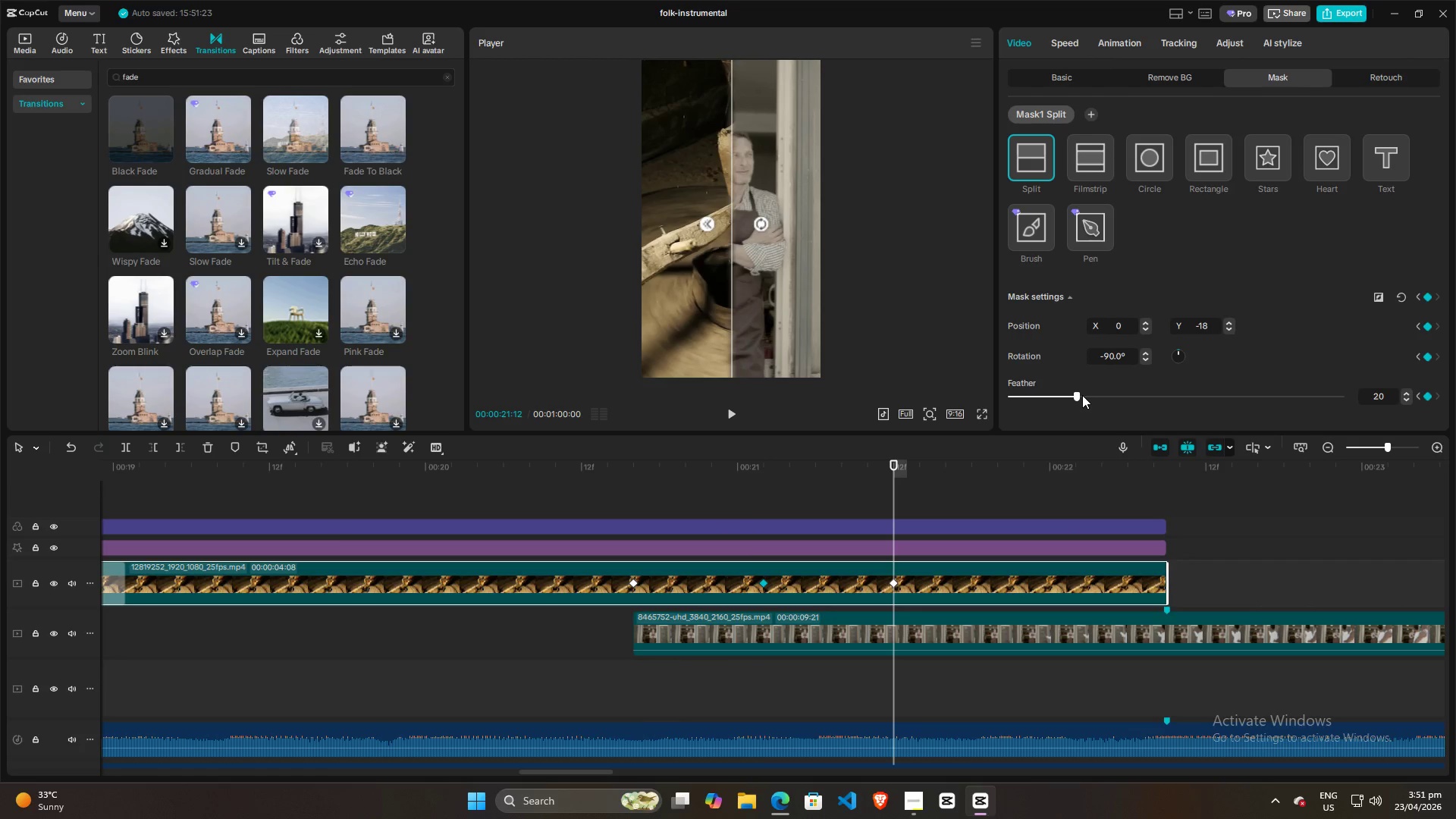 
left_click_drag(start_coordinate=[1081, 395], to_coordinate=[1144, 384])
 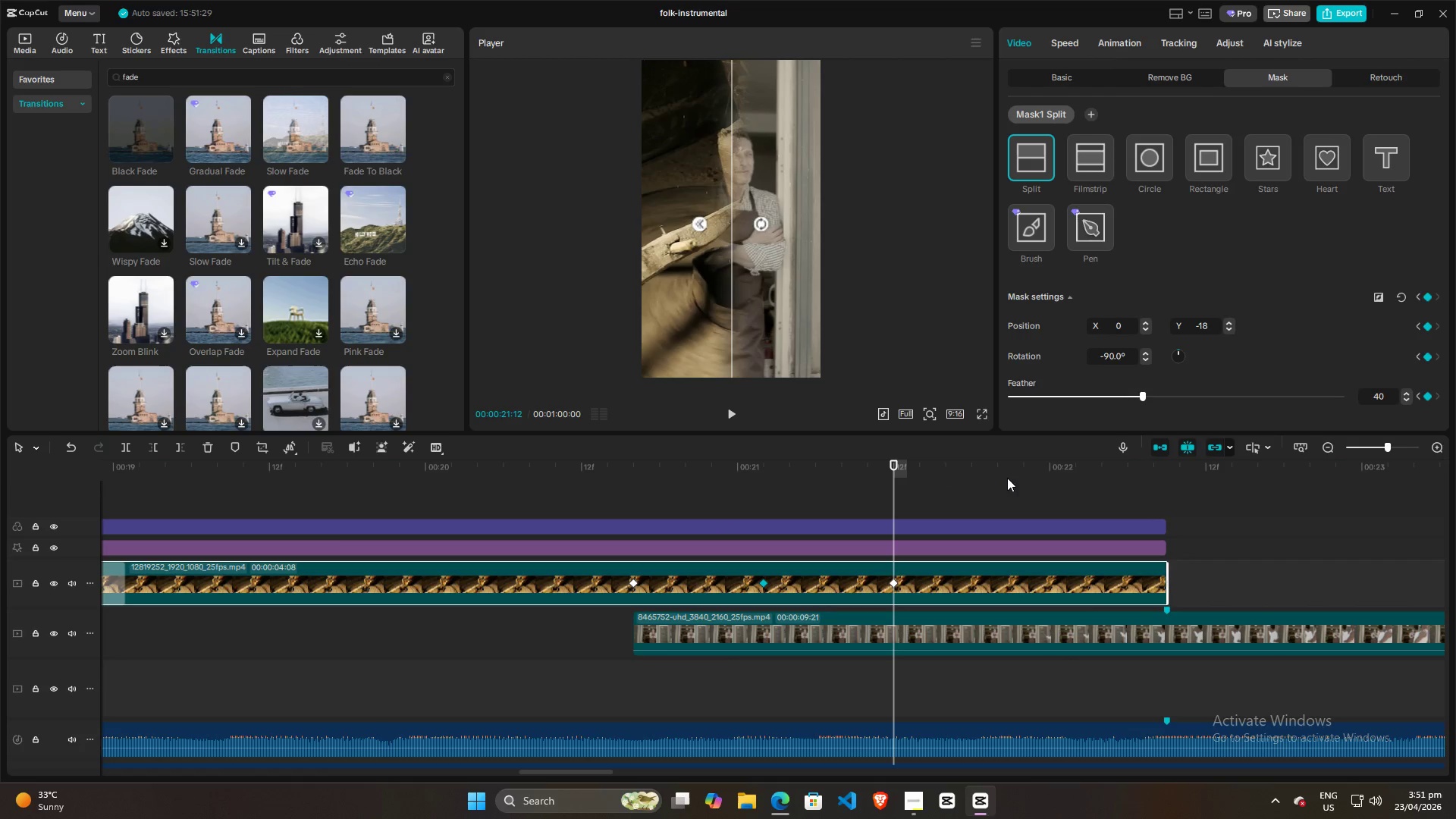 
left_click([1026, 482])
 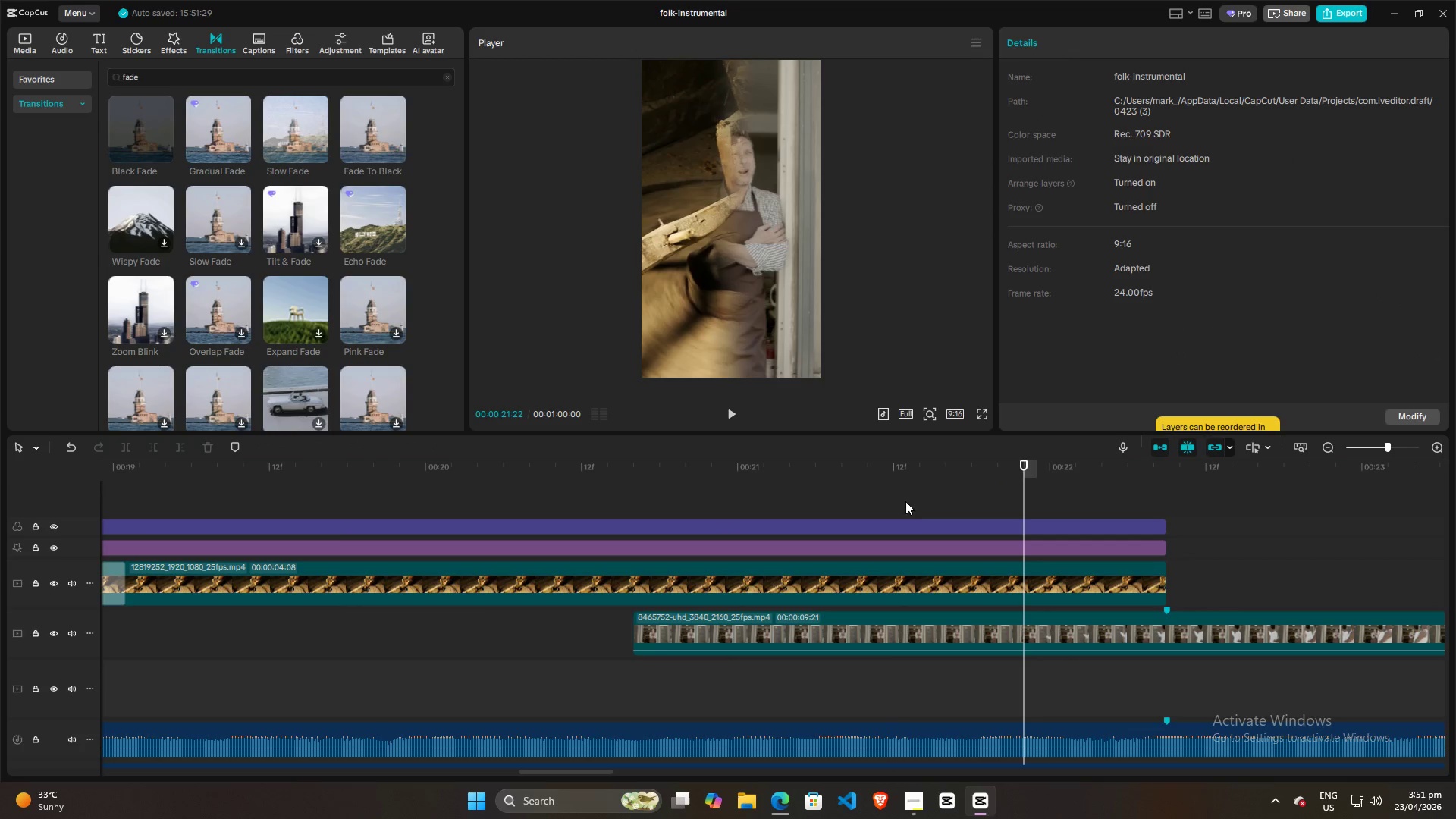 
left_click([889, 494])
 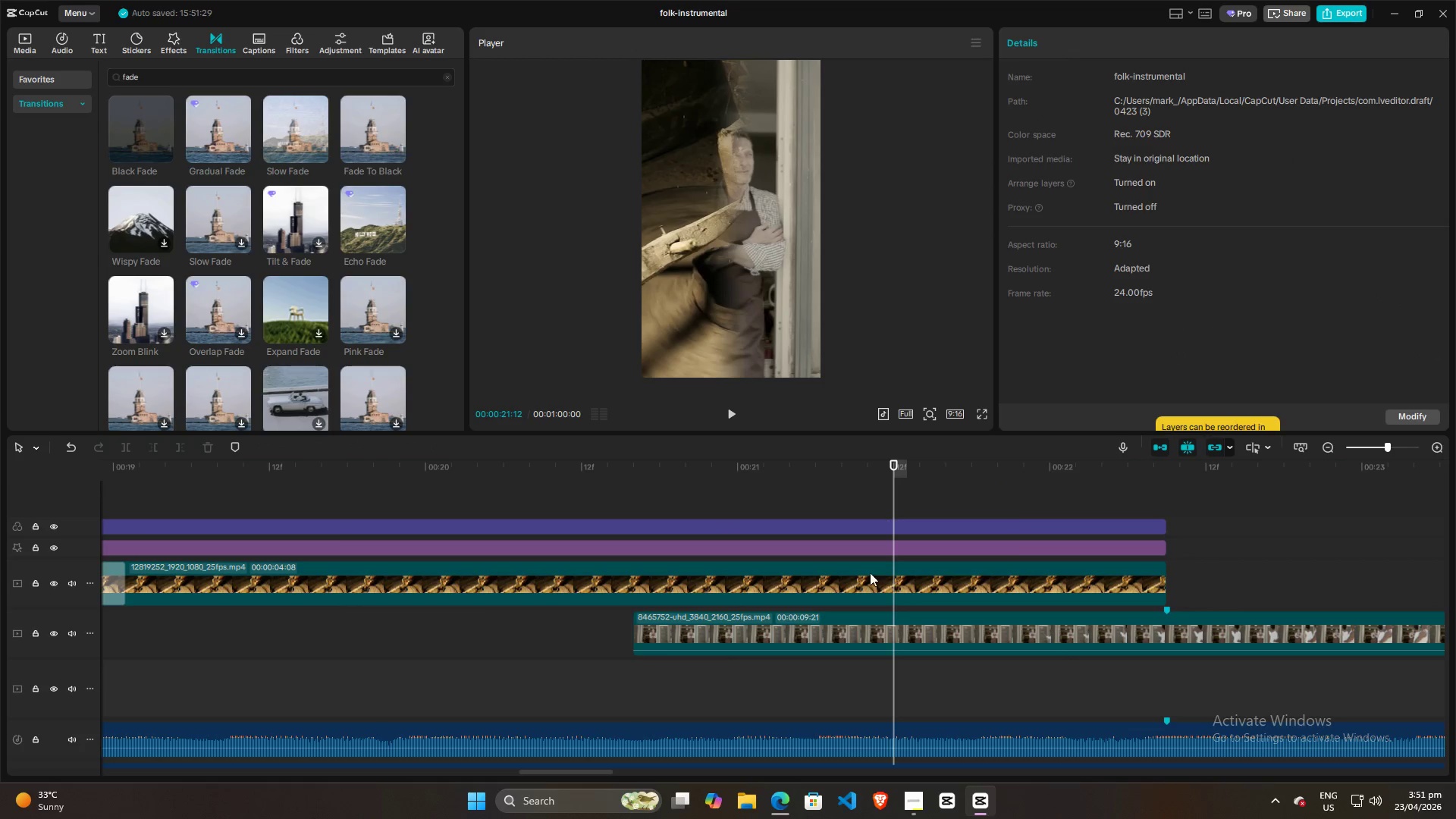 
left_click([869, 583])
 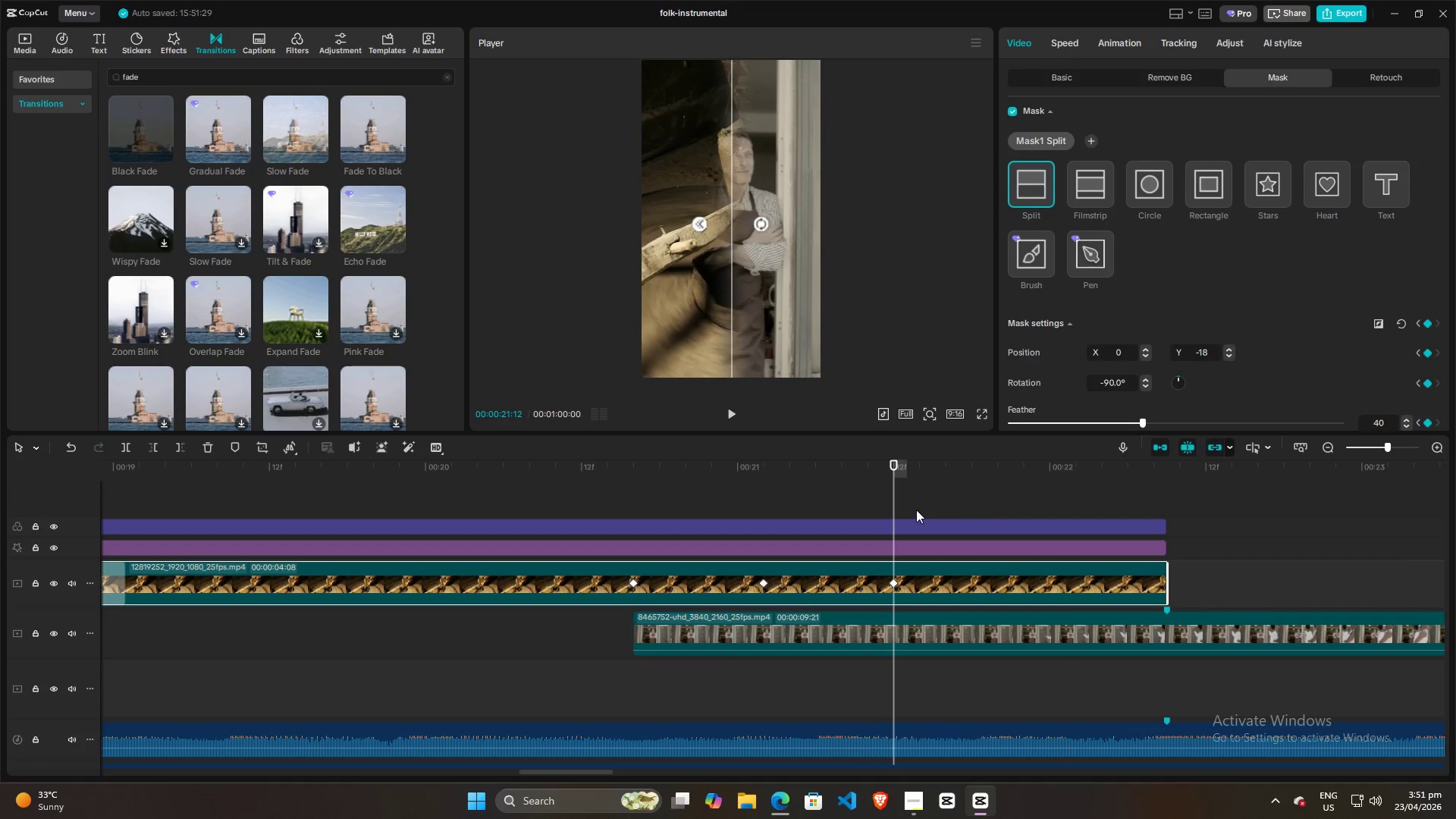 
left_click_drag(start_coordinate=[897, 502], to_coordinate=[1019, 507])
 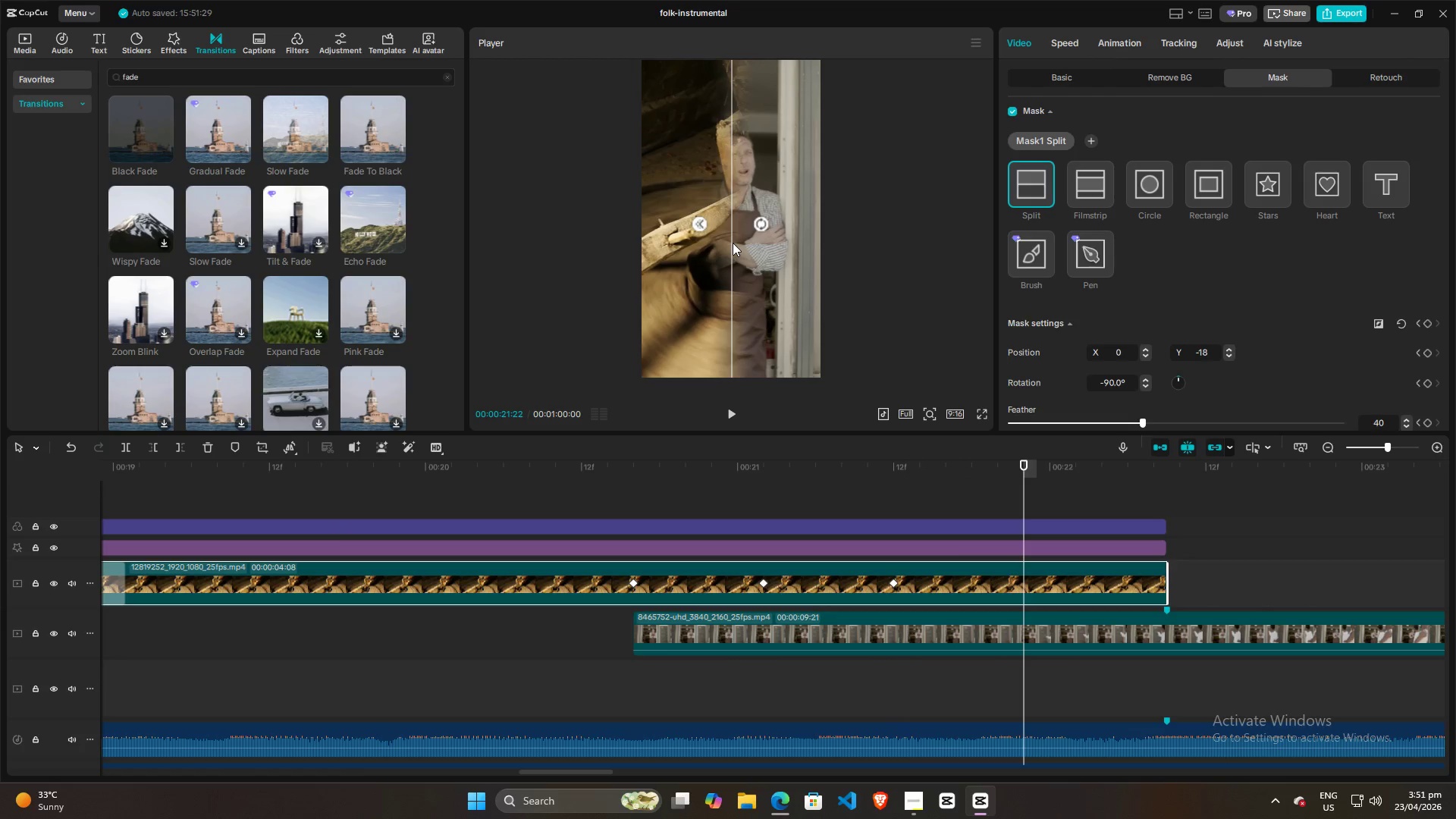 
scroll: coordinate [1225, 326], scroll_direction: down, amount: 2.0
 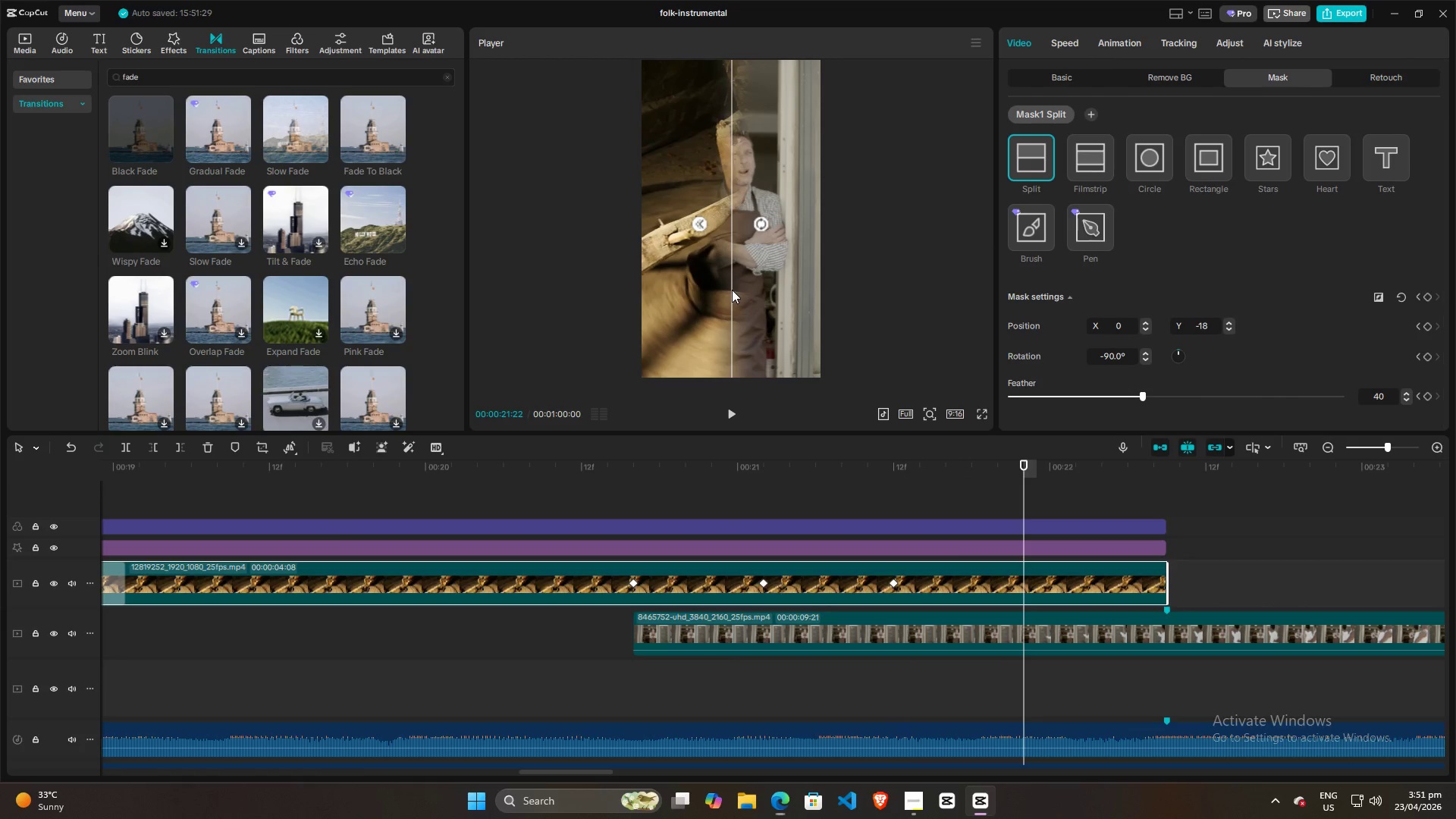 
left_click_drag(start_coordinate=[731, 290], to_coordinate=[688, 284])
 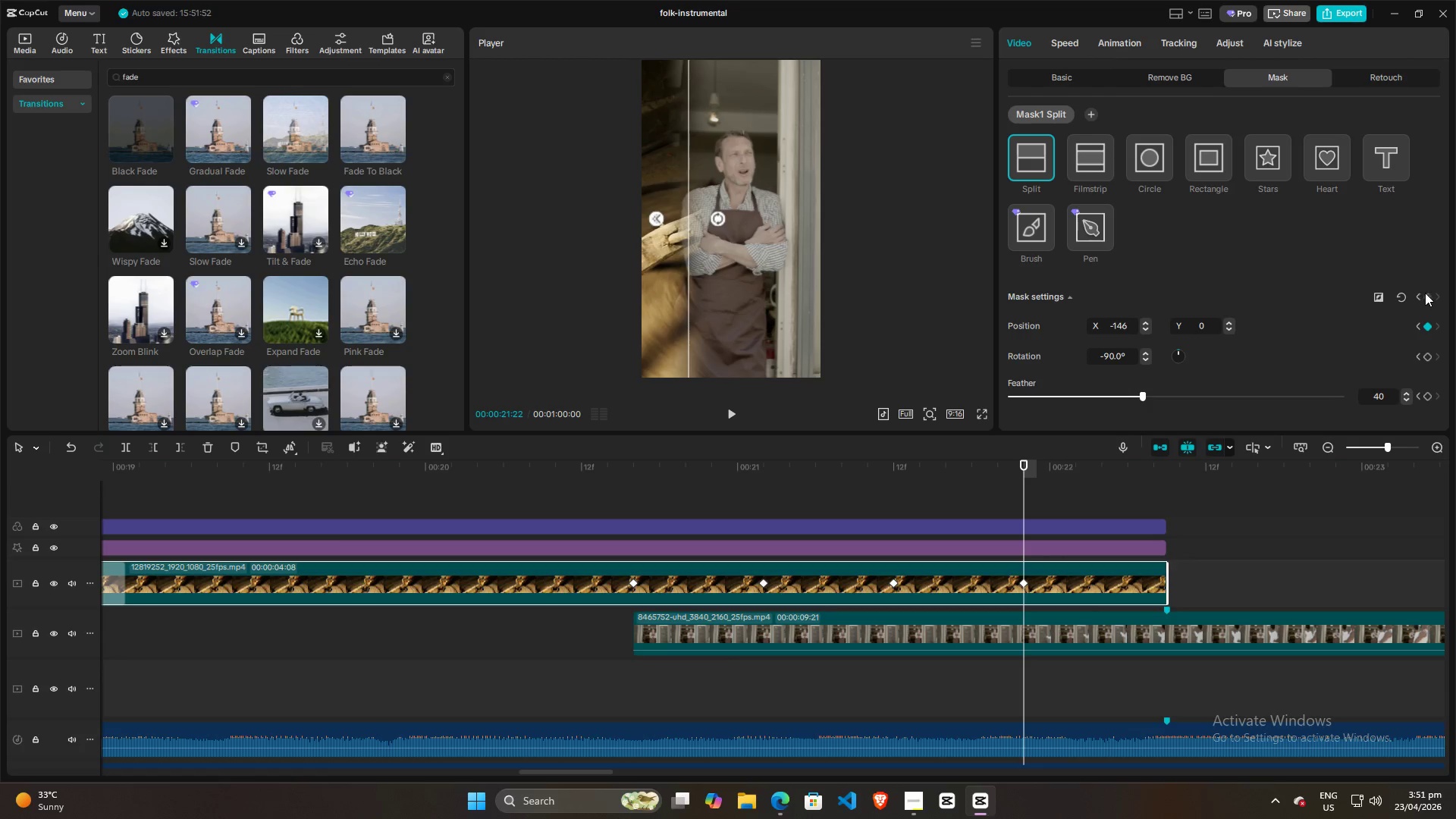 
left_click([1426, 293])
 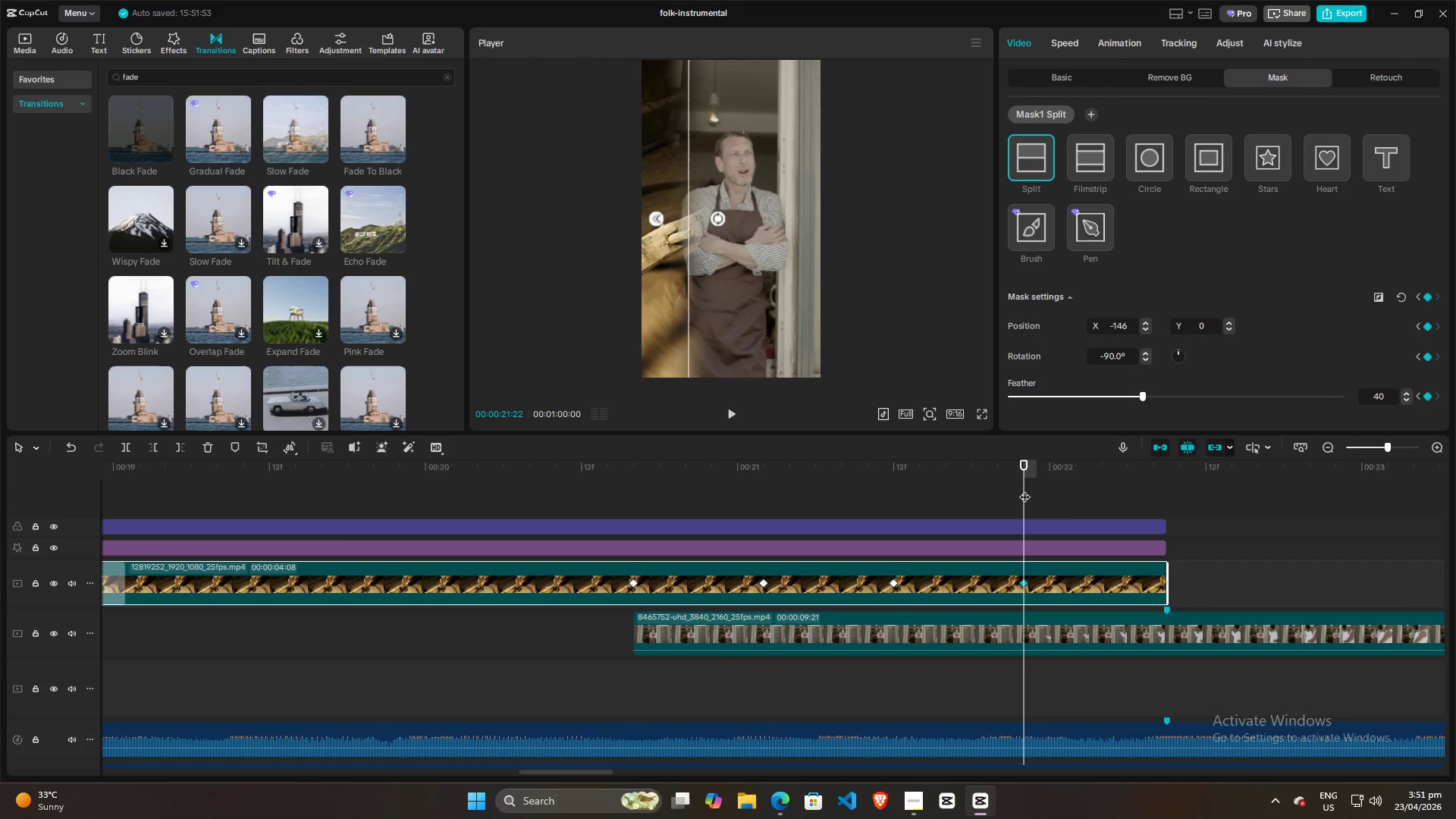 
left_click_drag(start_coordinate=[1025, 489], to_coordinate=[1156, 494])
 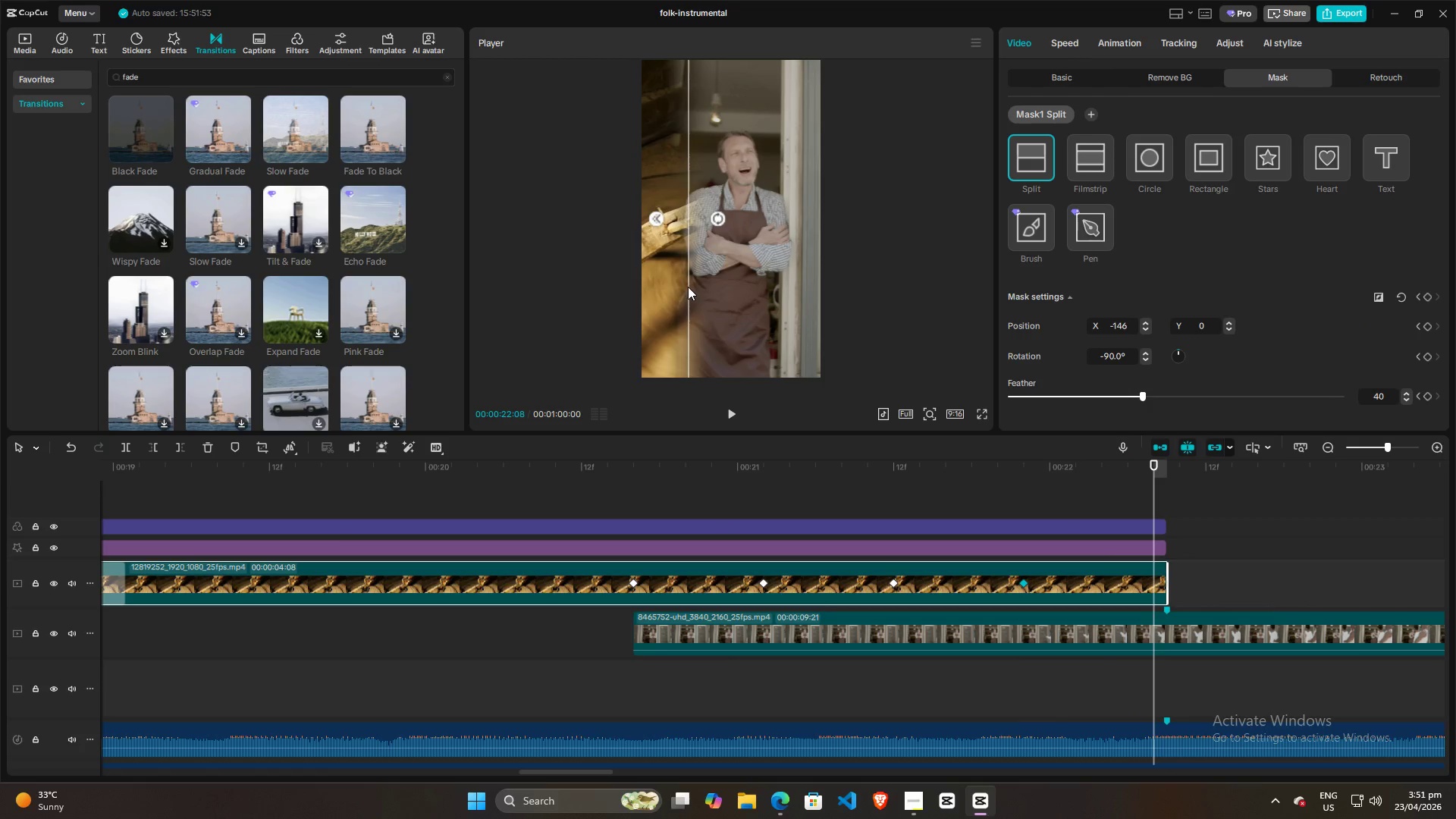 
left_click_drag(start_coordinate=[688, 287], to_coordinate=[639, 286])
 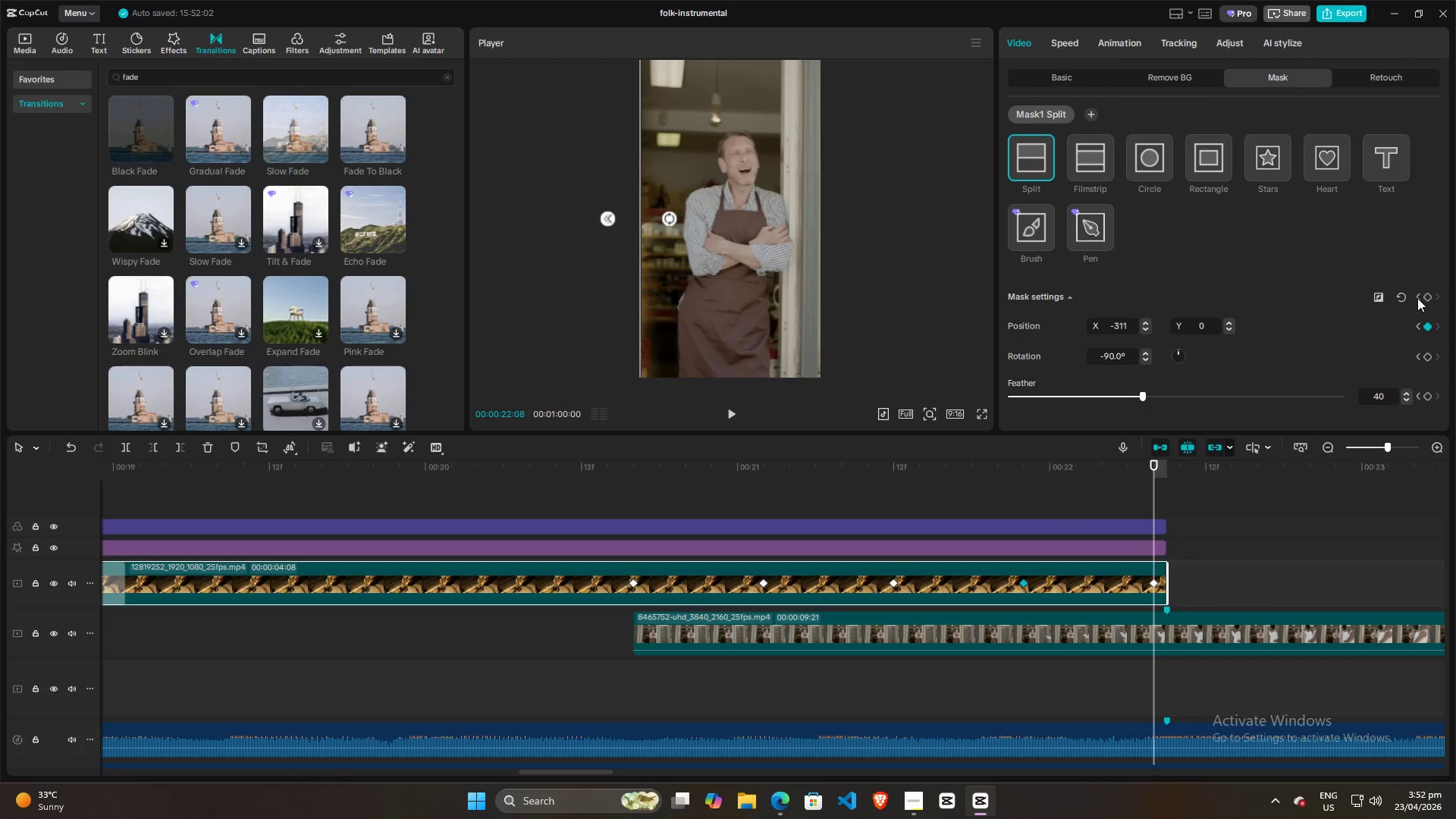 
left_click([1426, 298])
 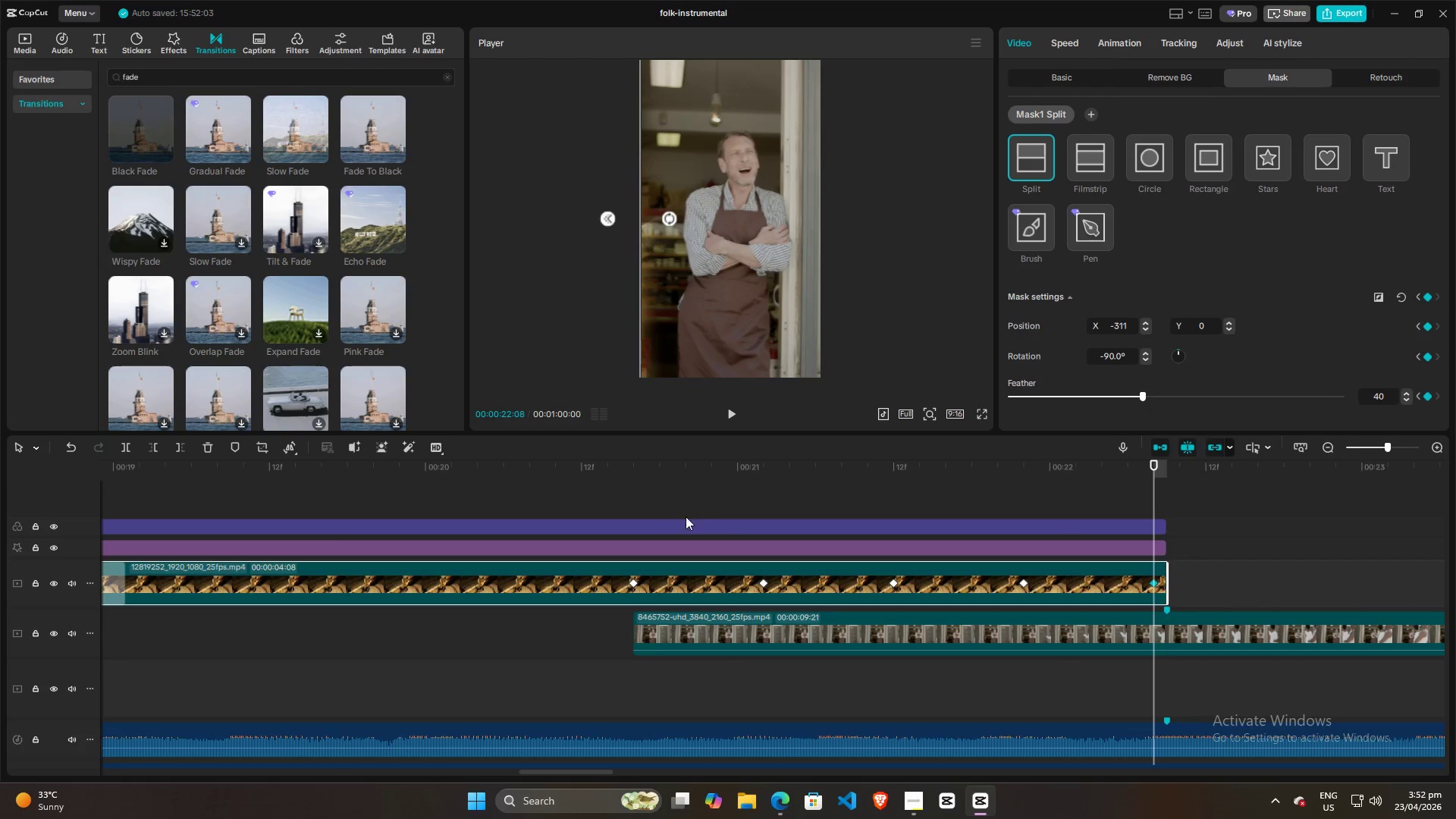 
left_click([626, 502])
 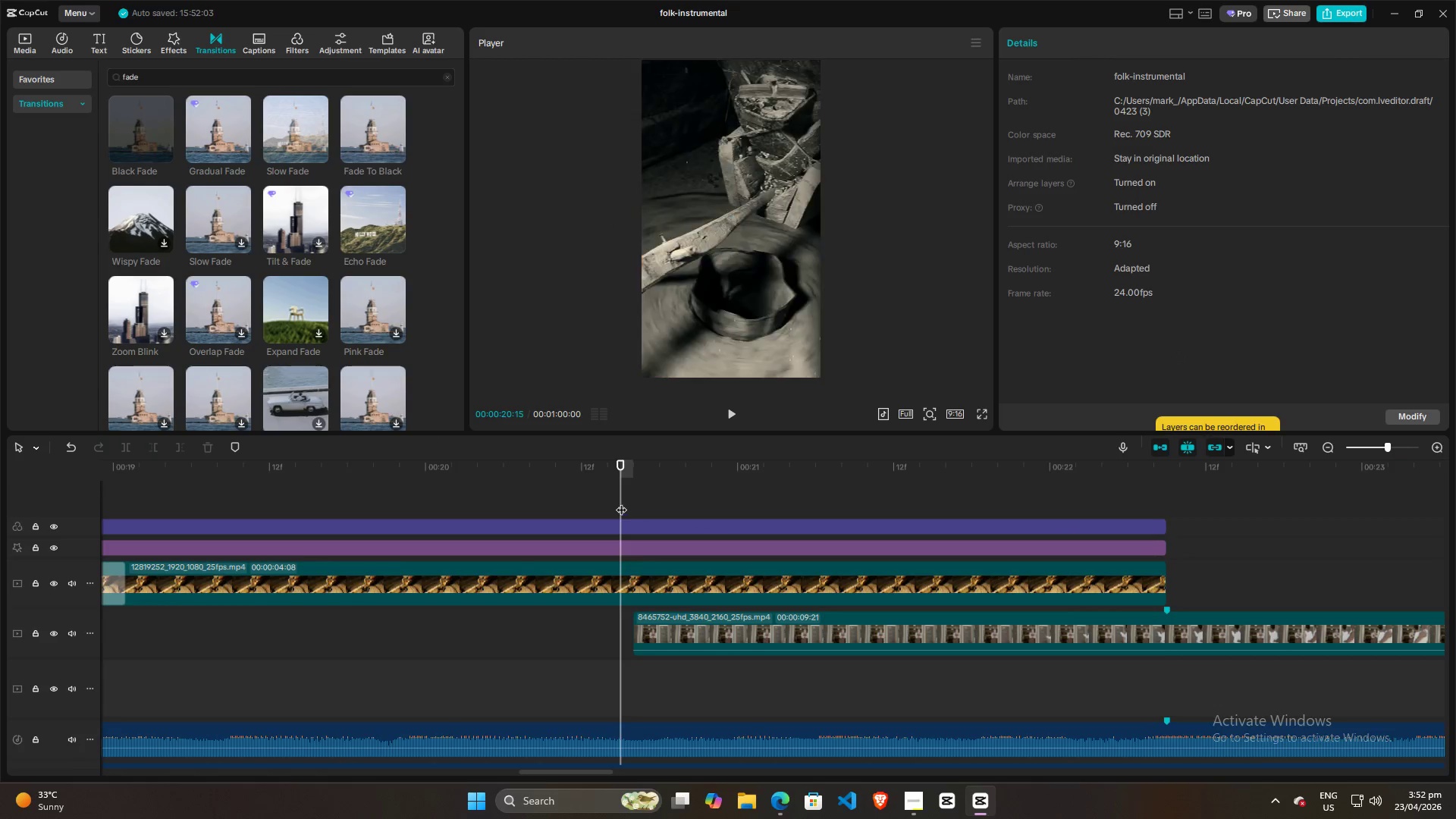 
hold_key(key=ControlLeft, duration=0.59)
 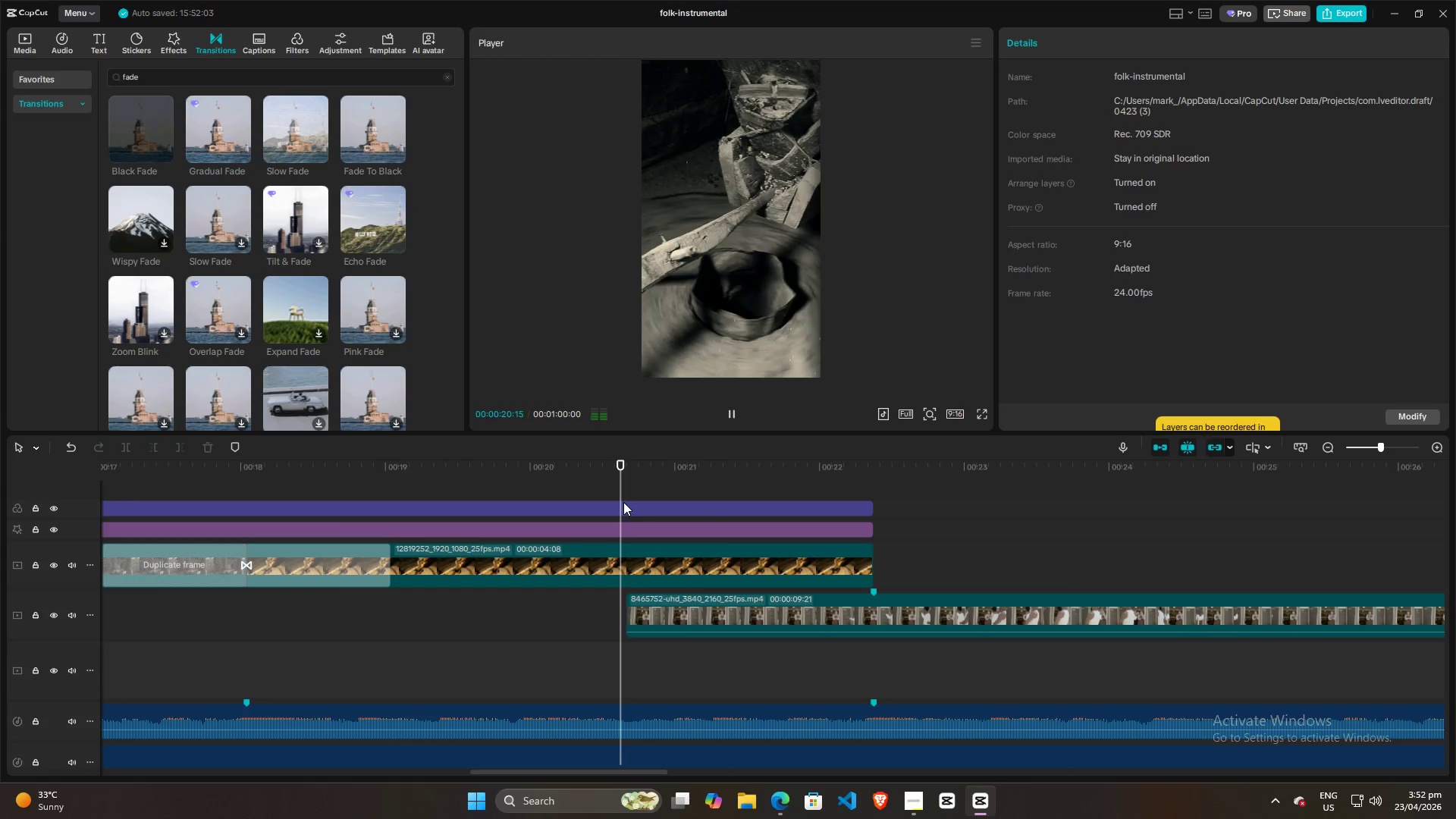 
key(Space)
 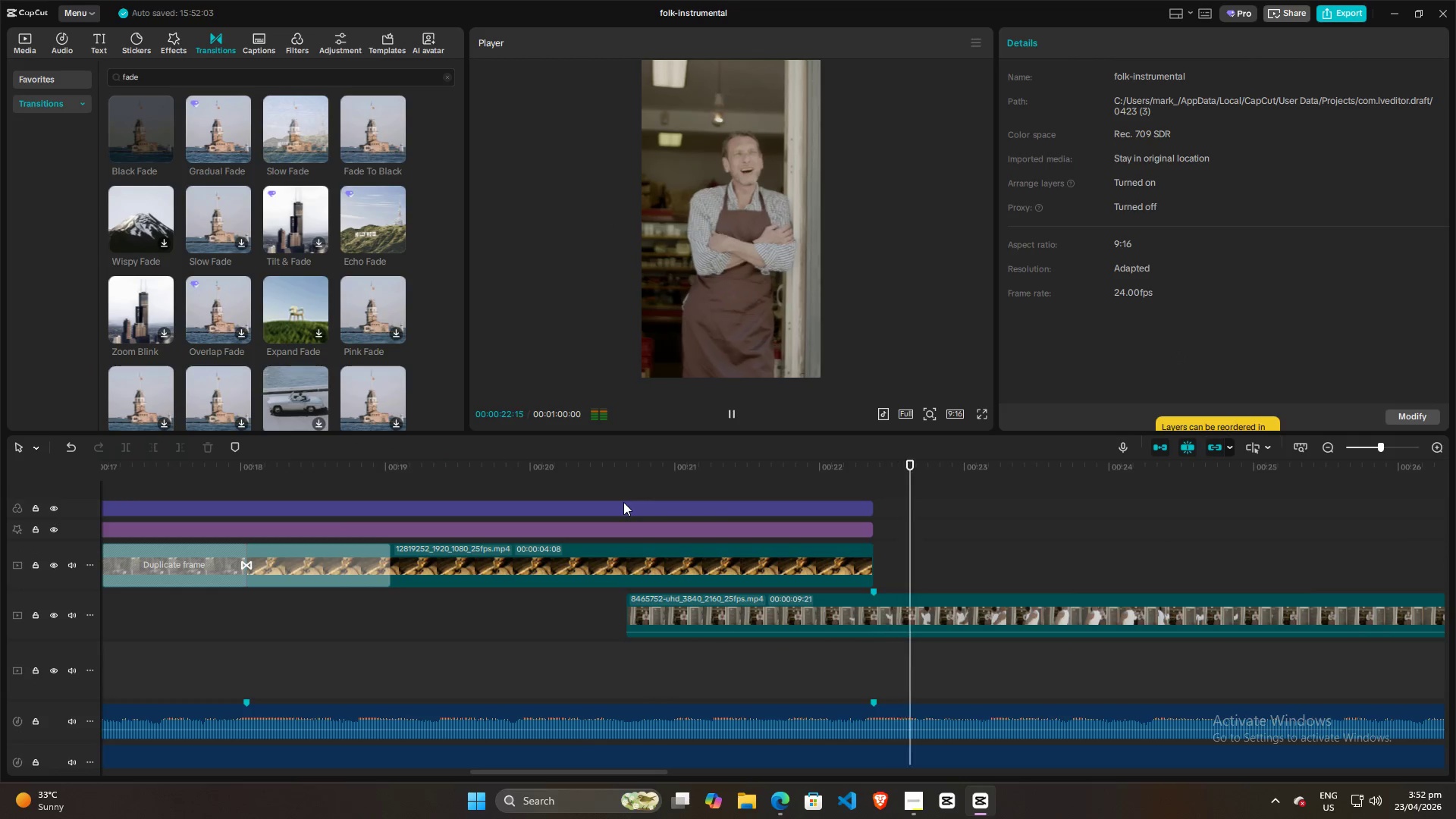 
scroll: coordinate [622, 500], scroll_direction: down, amount: 12.0
 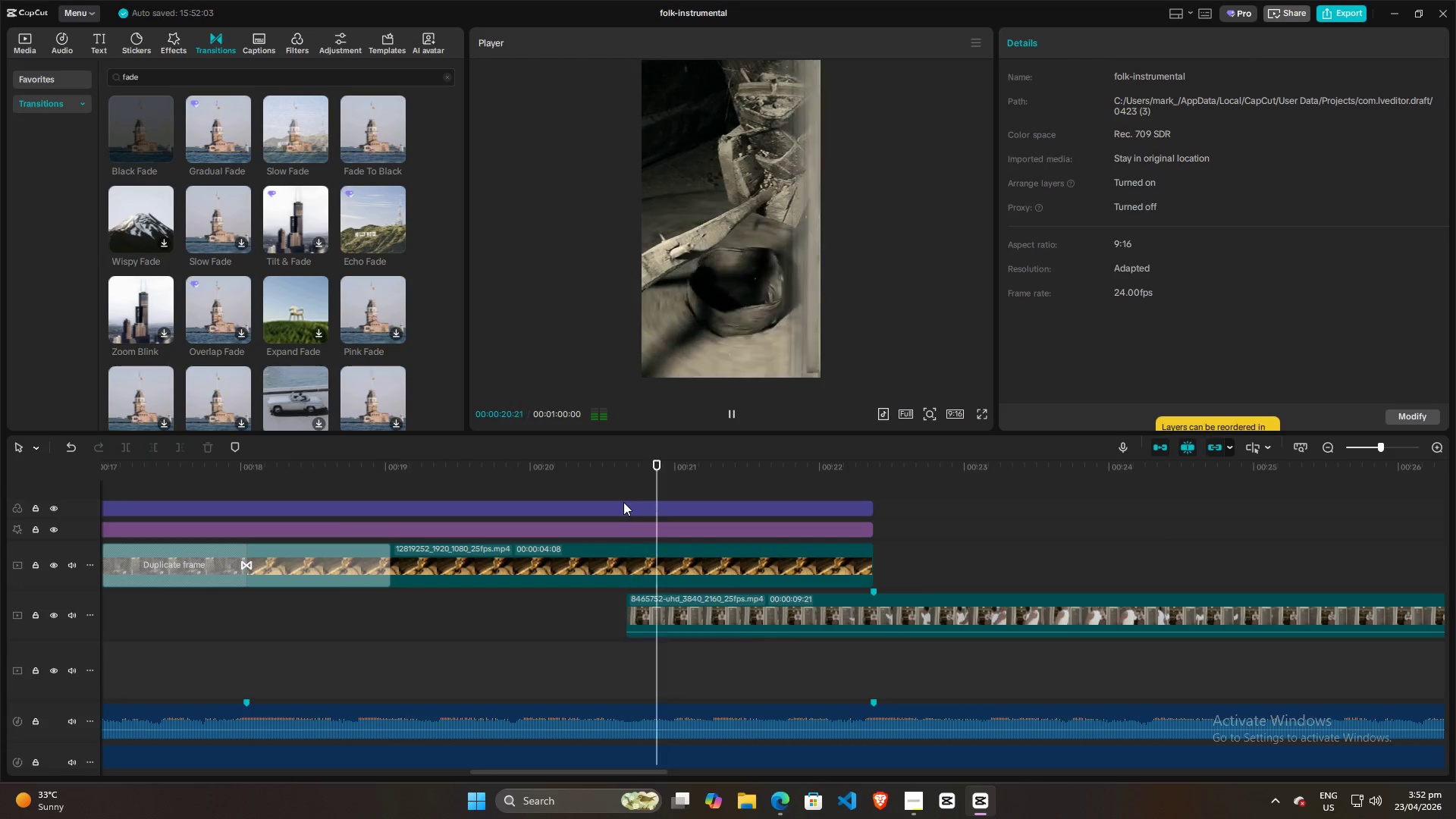 
key(Space)
 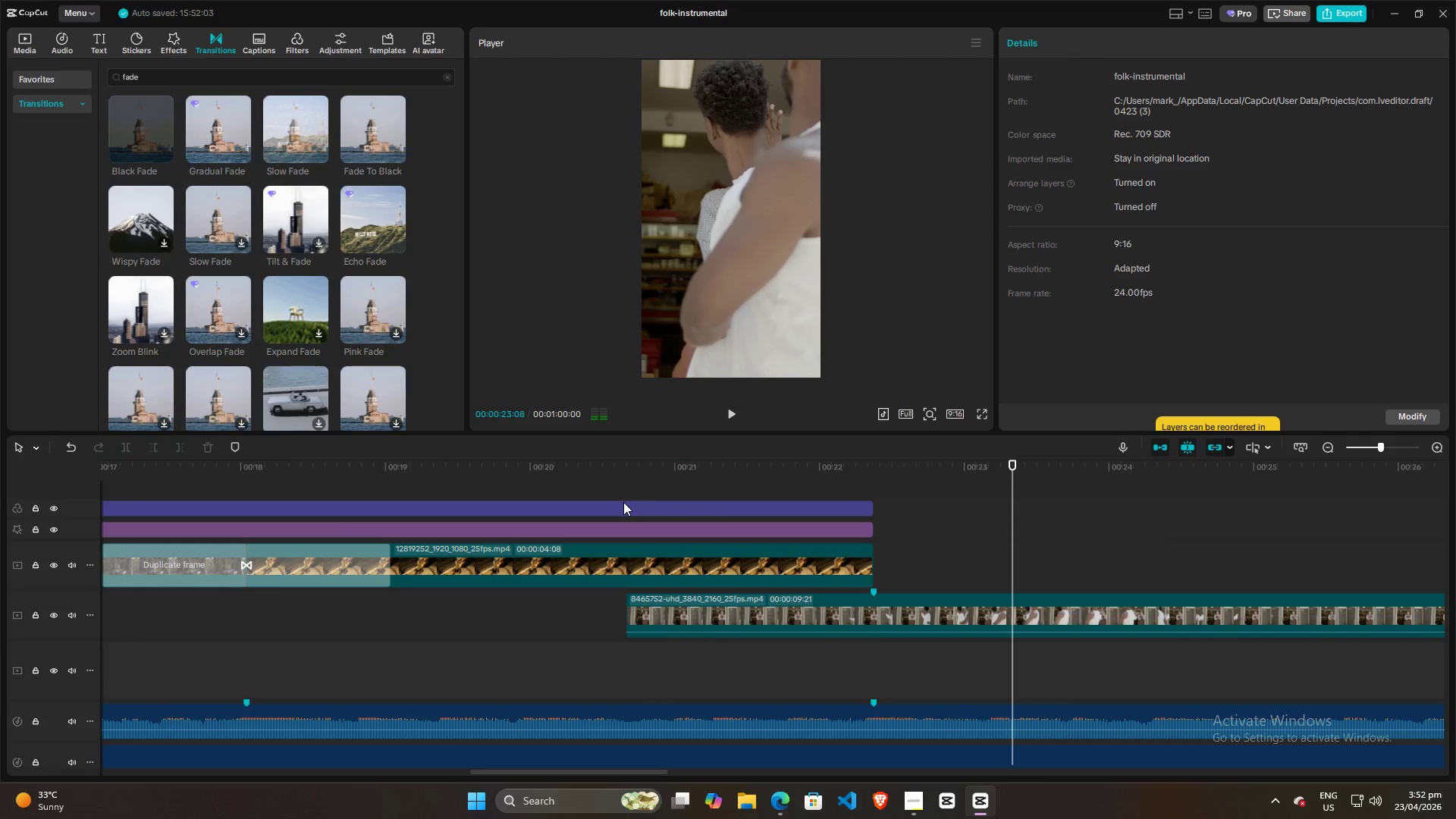 
hold_key(key=ControlLeft, duration=1.5)
 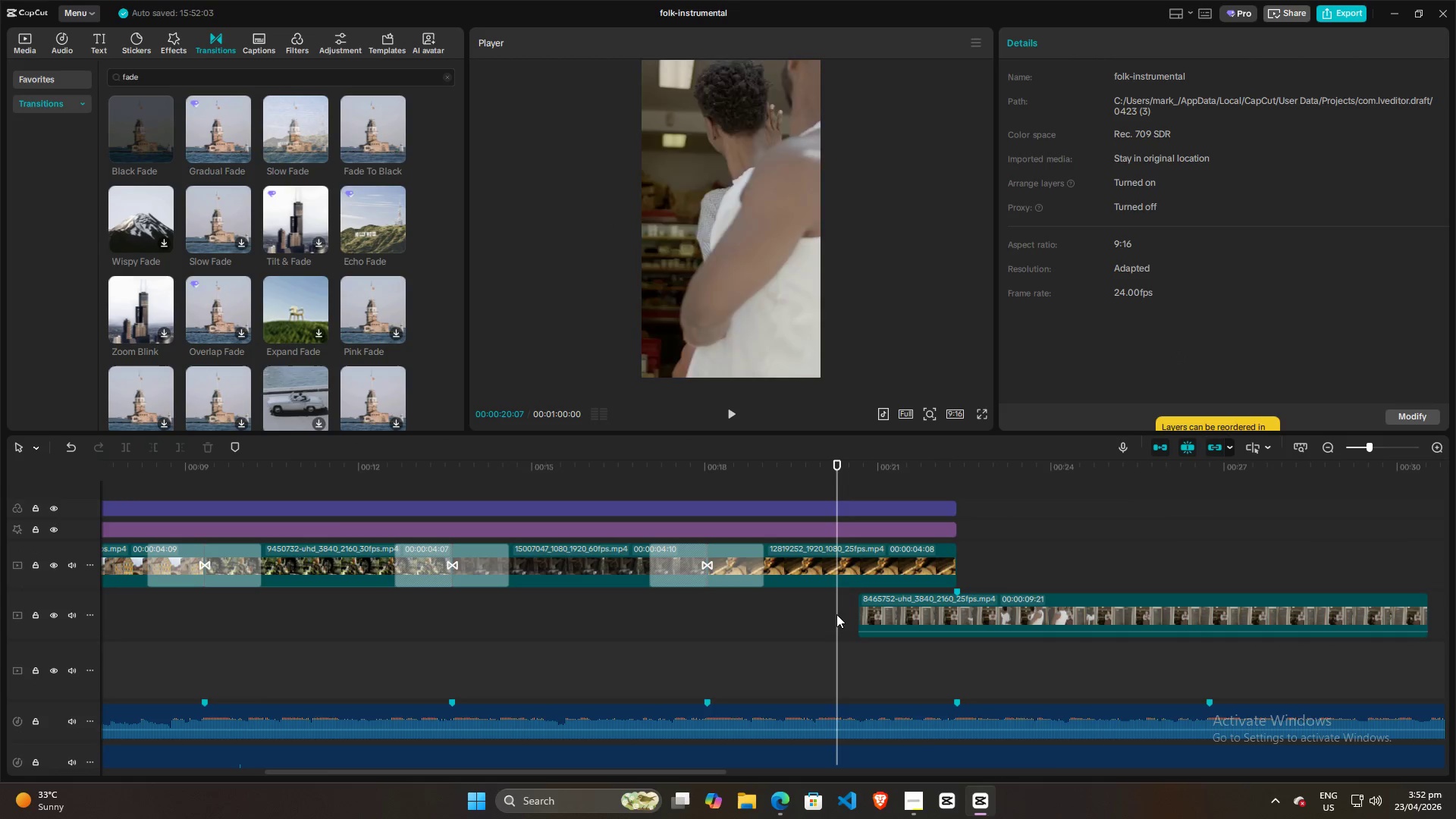 
key(Control+ControlLeft)
 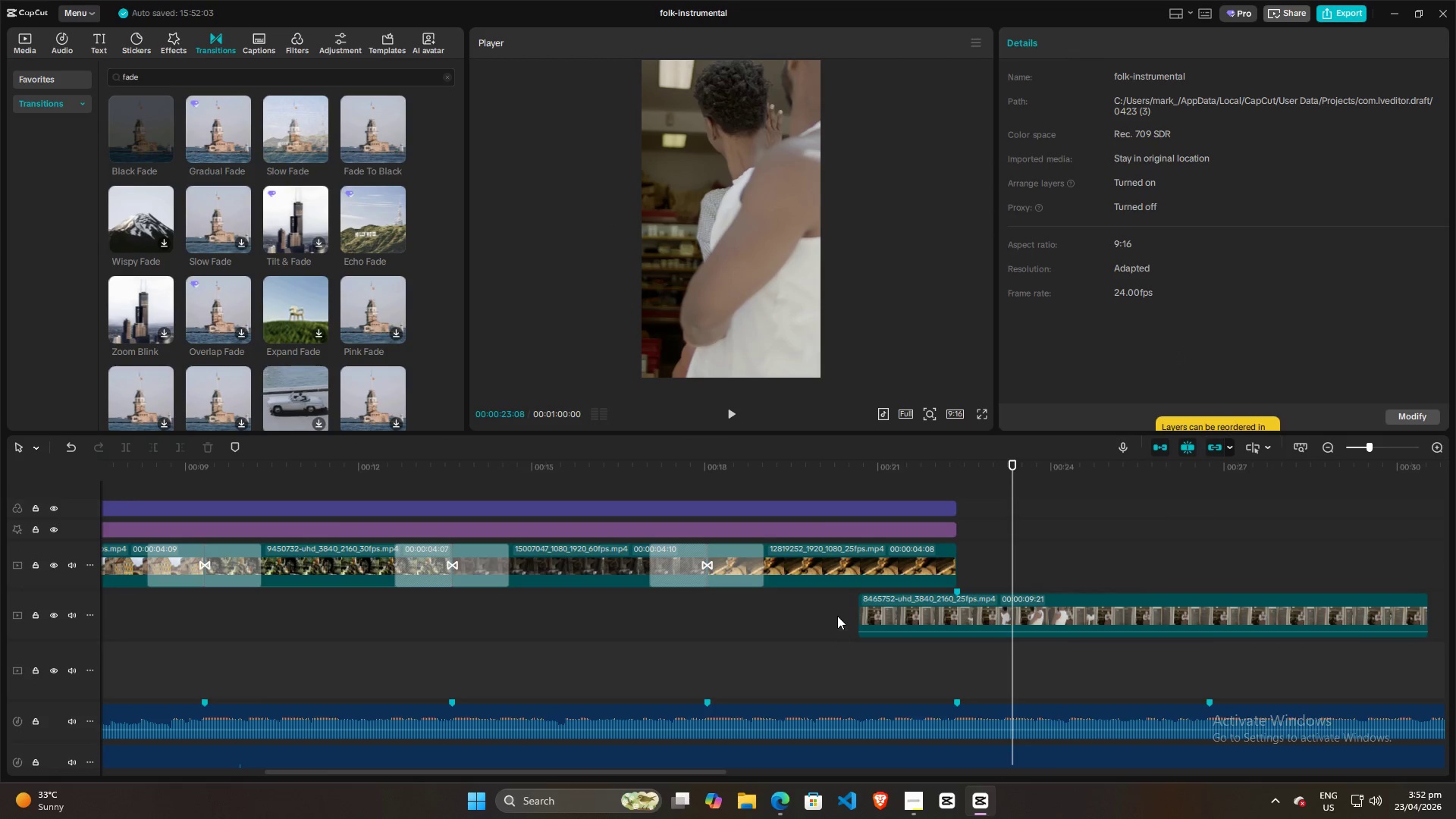 
scroll: coordinate [835, 536], scroll_direction: down, amount: 17.0
 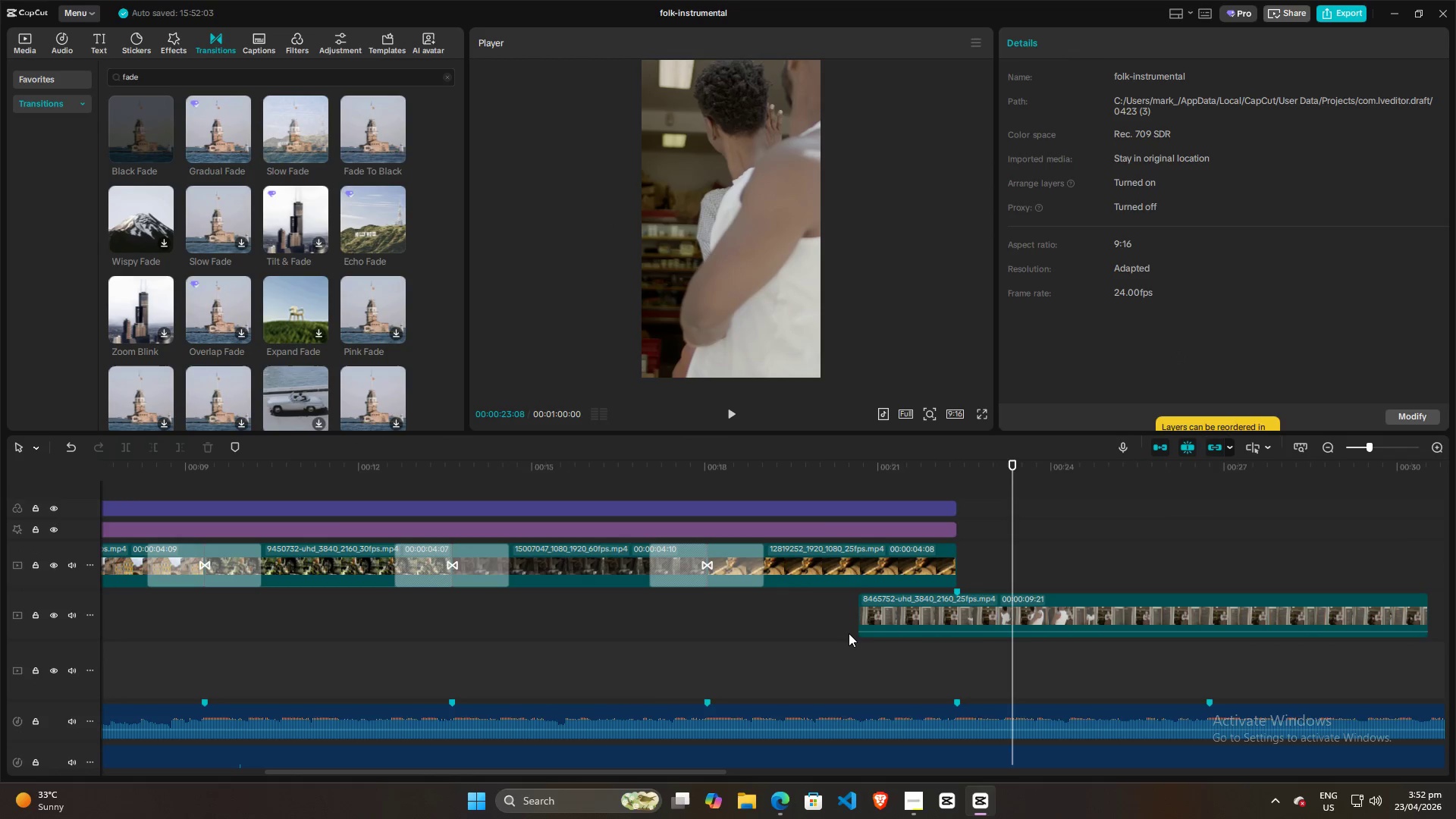 
left_click([836, 614])
 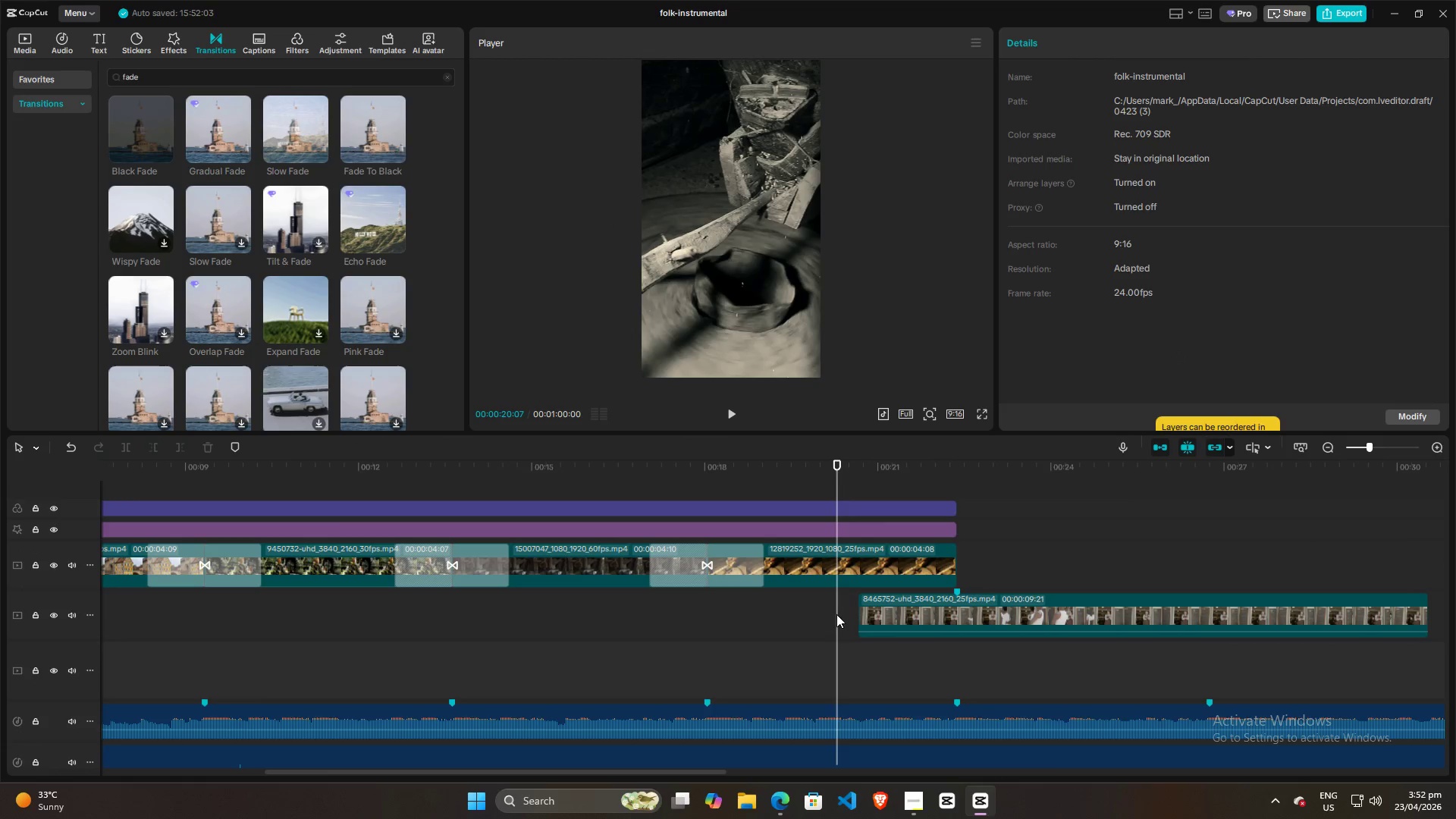 
key(Space)
 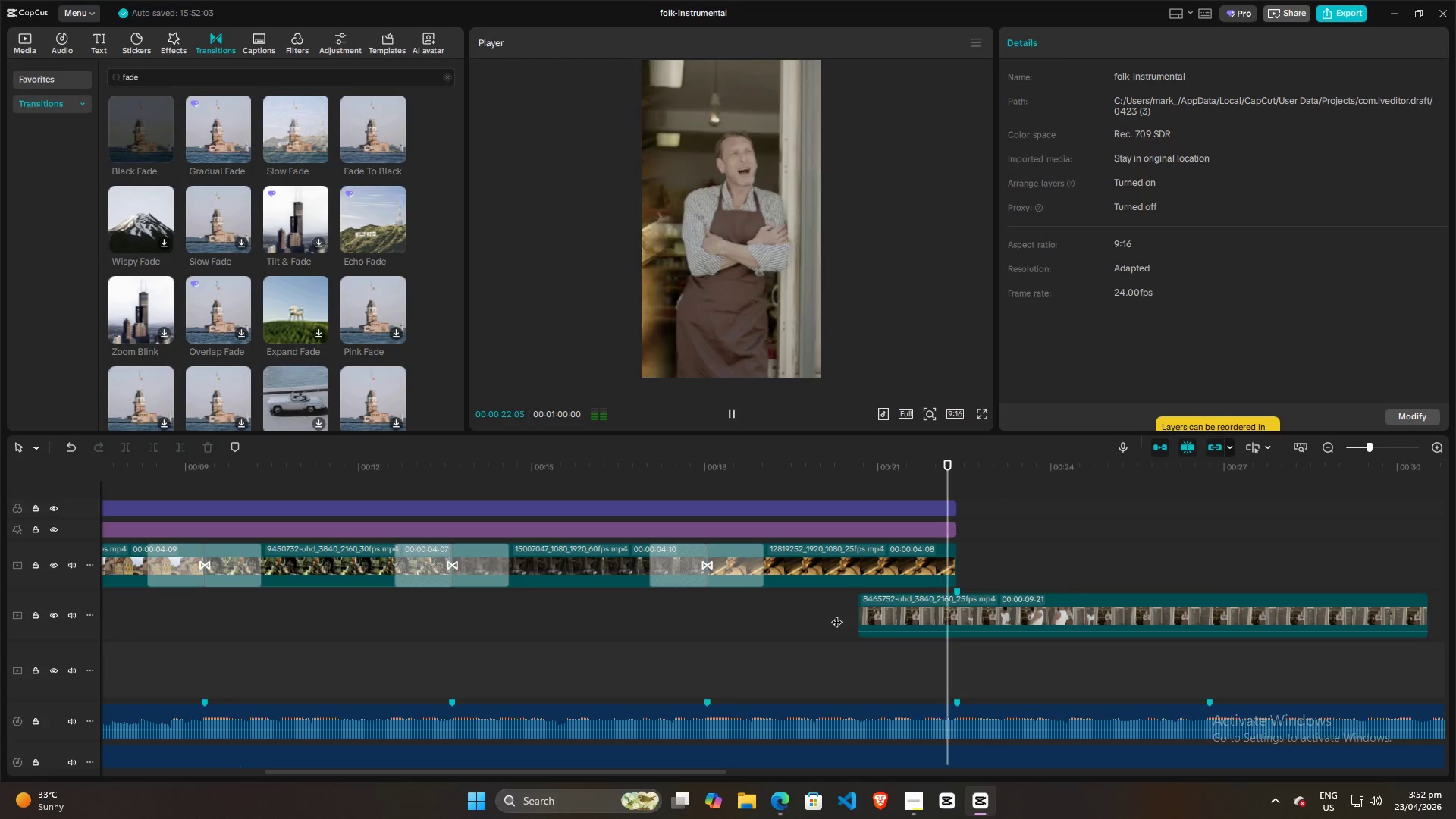 
key(Space)
 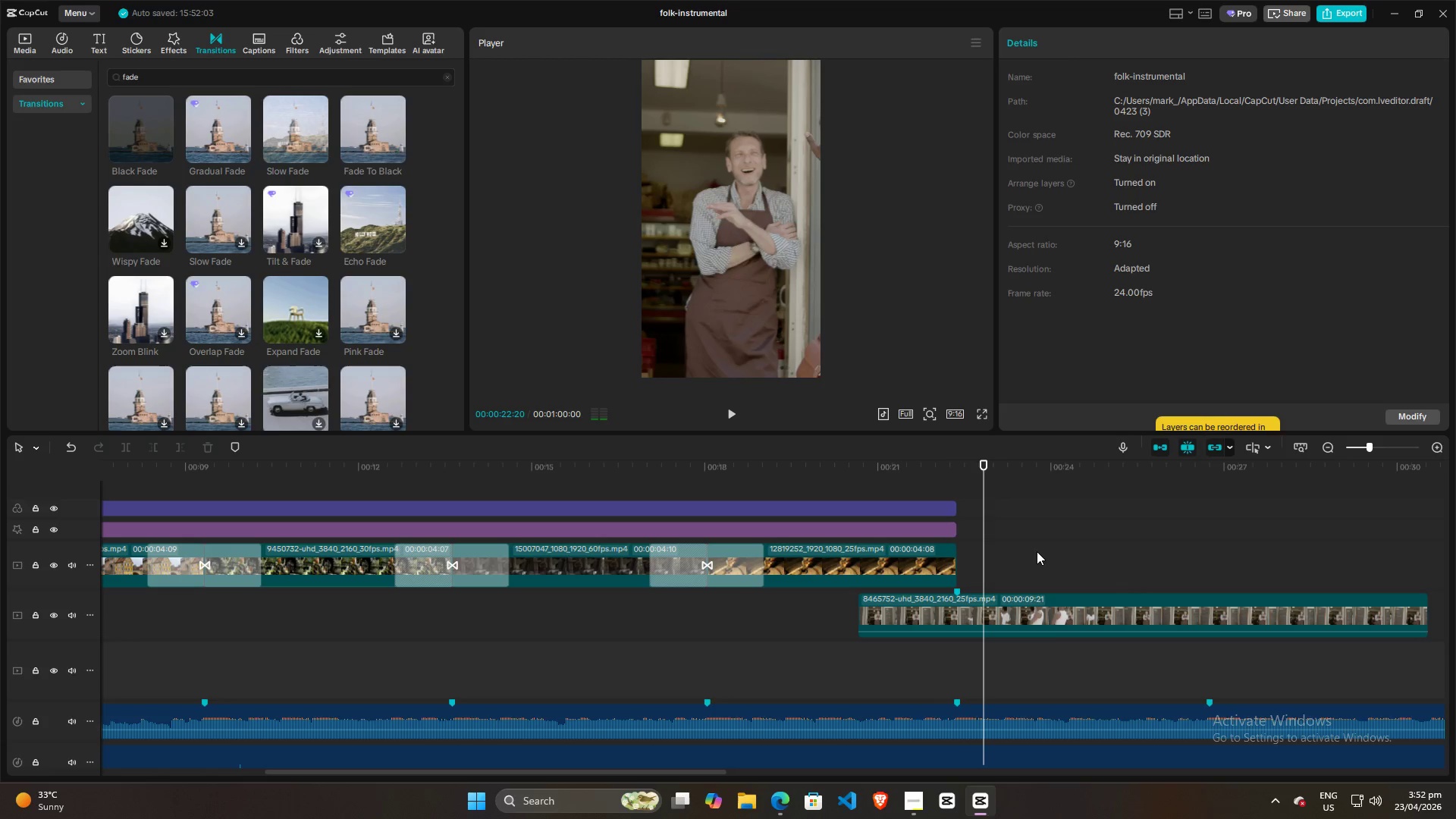 
hold_key(key=ControlLeft, duration=1.34)
scroll: coordinate [1040, 546], scroll_direction: up, amount: 3.0
 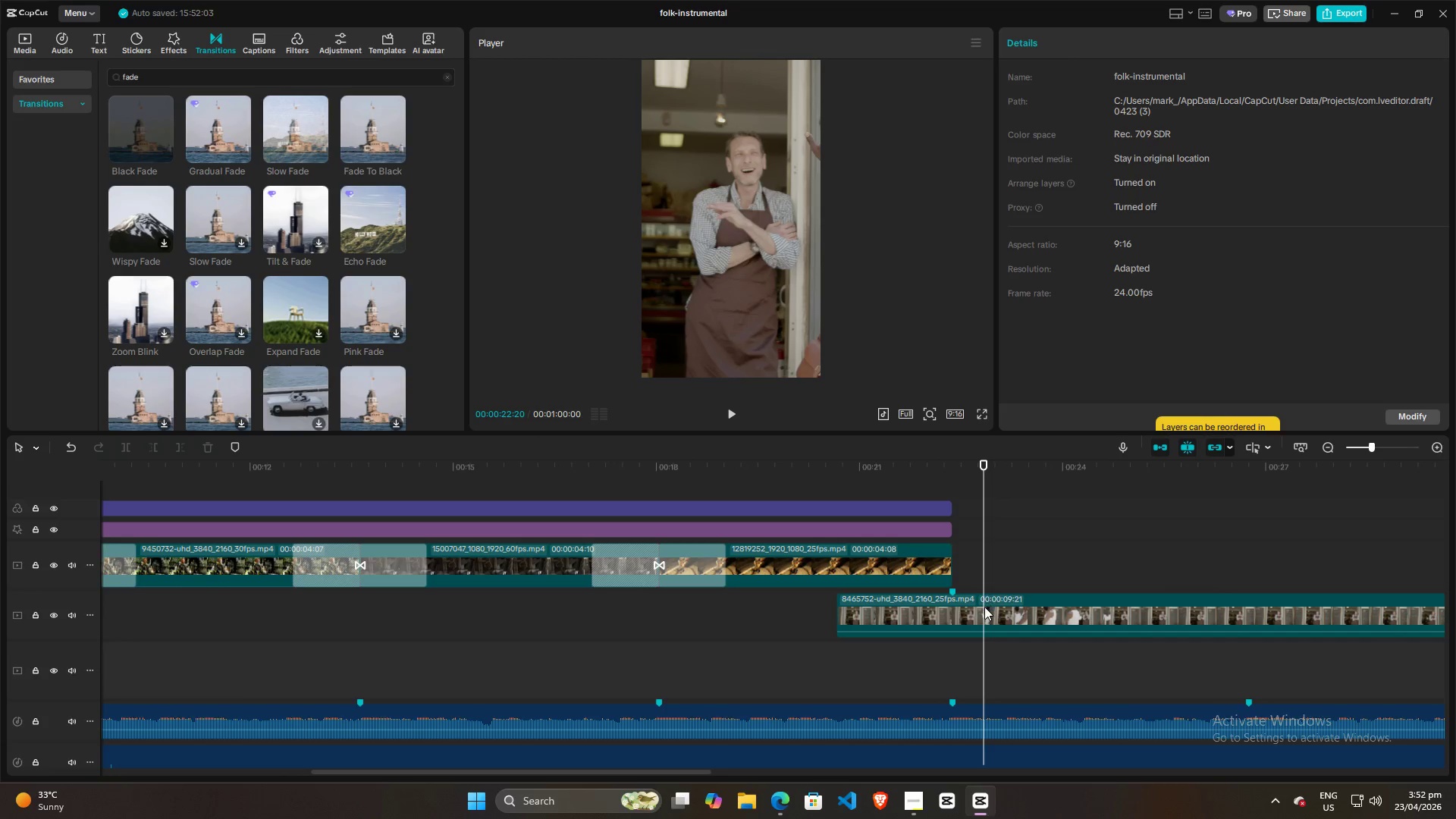 
left_click([972, 600])
 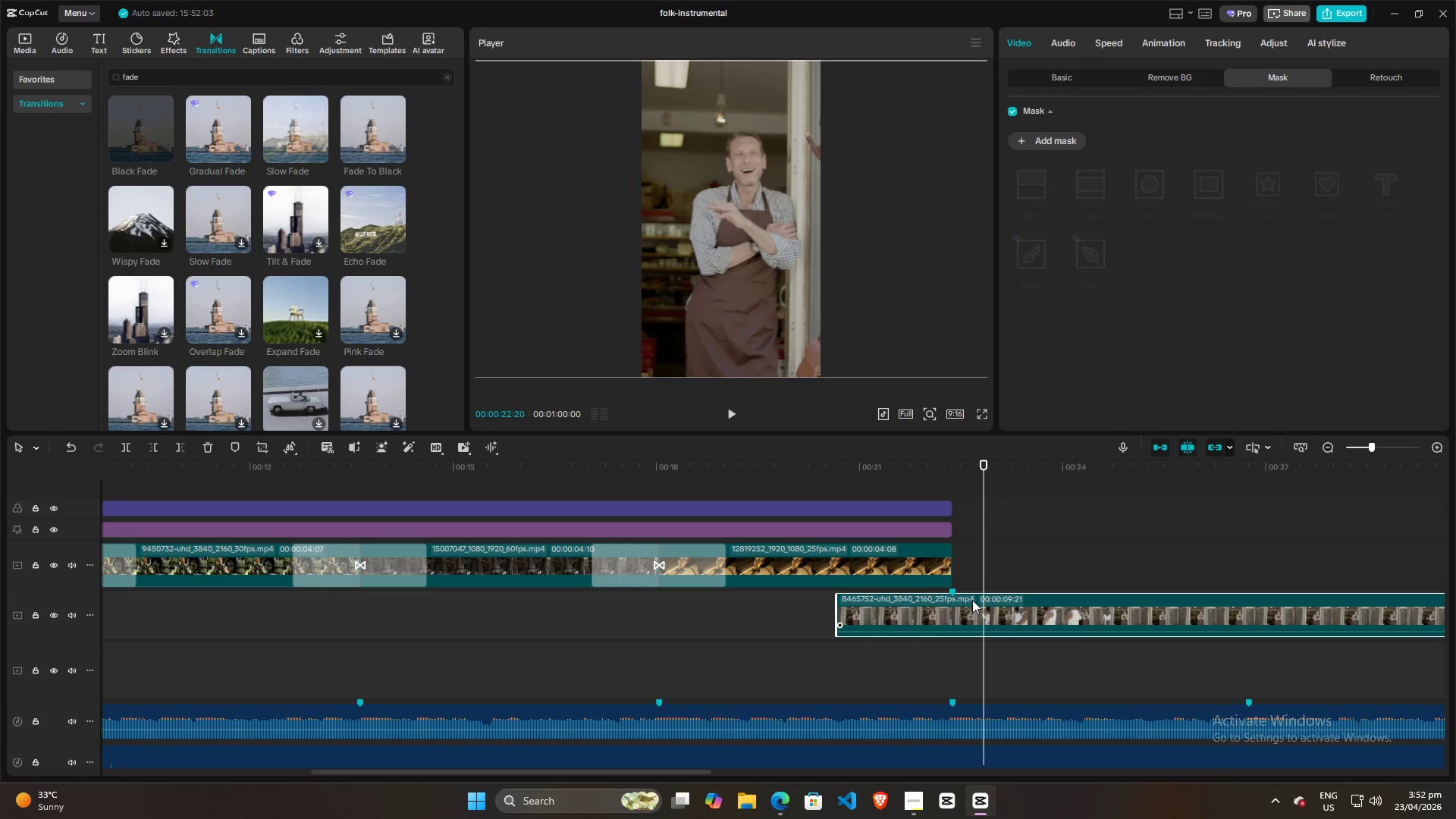 
key(M)
 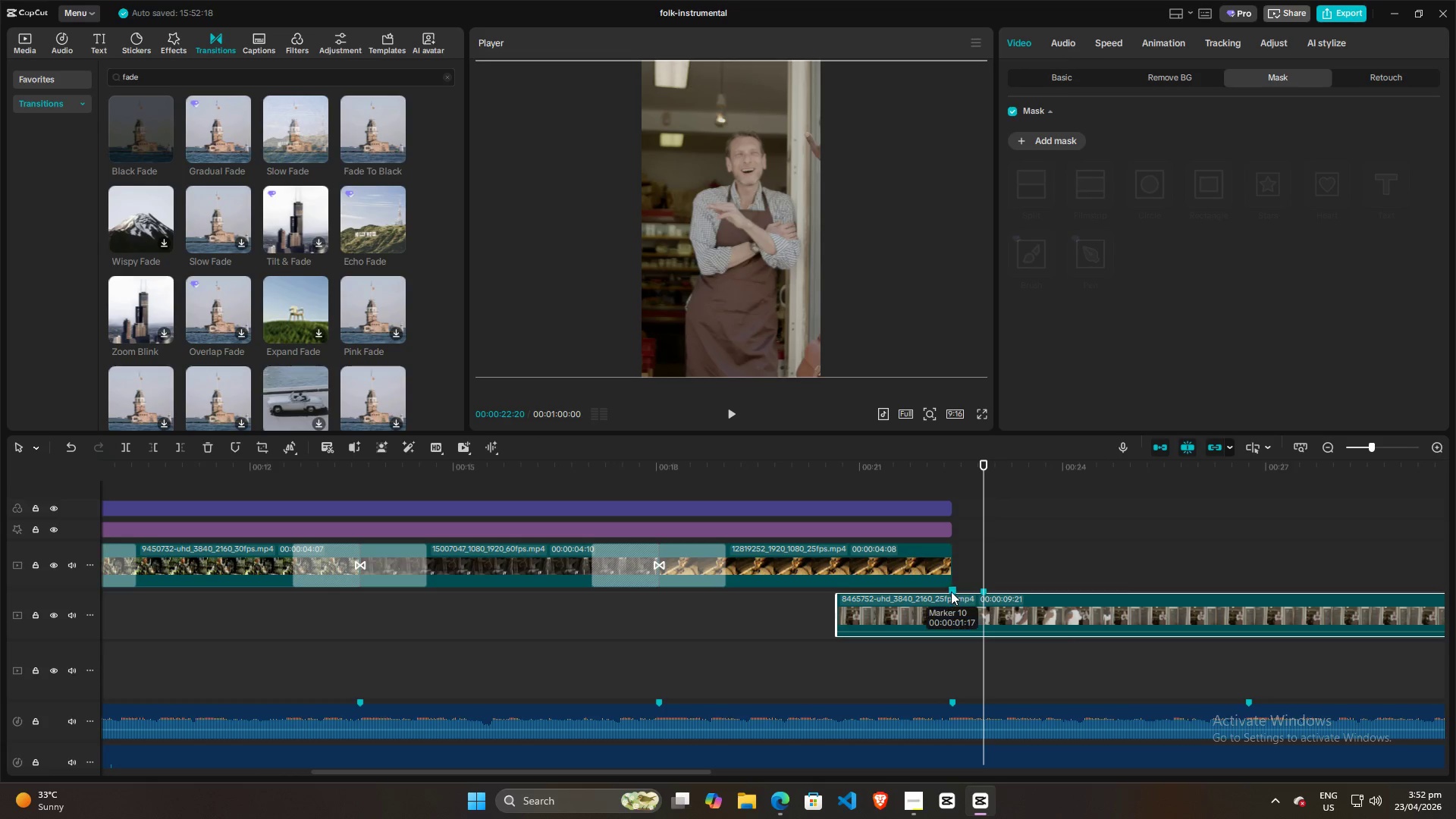 
right_click([951, 592])
 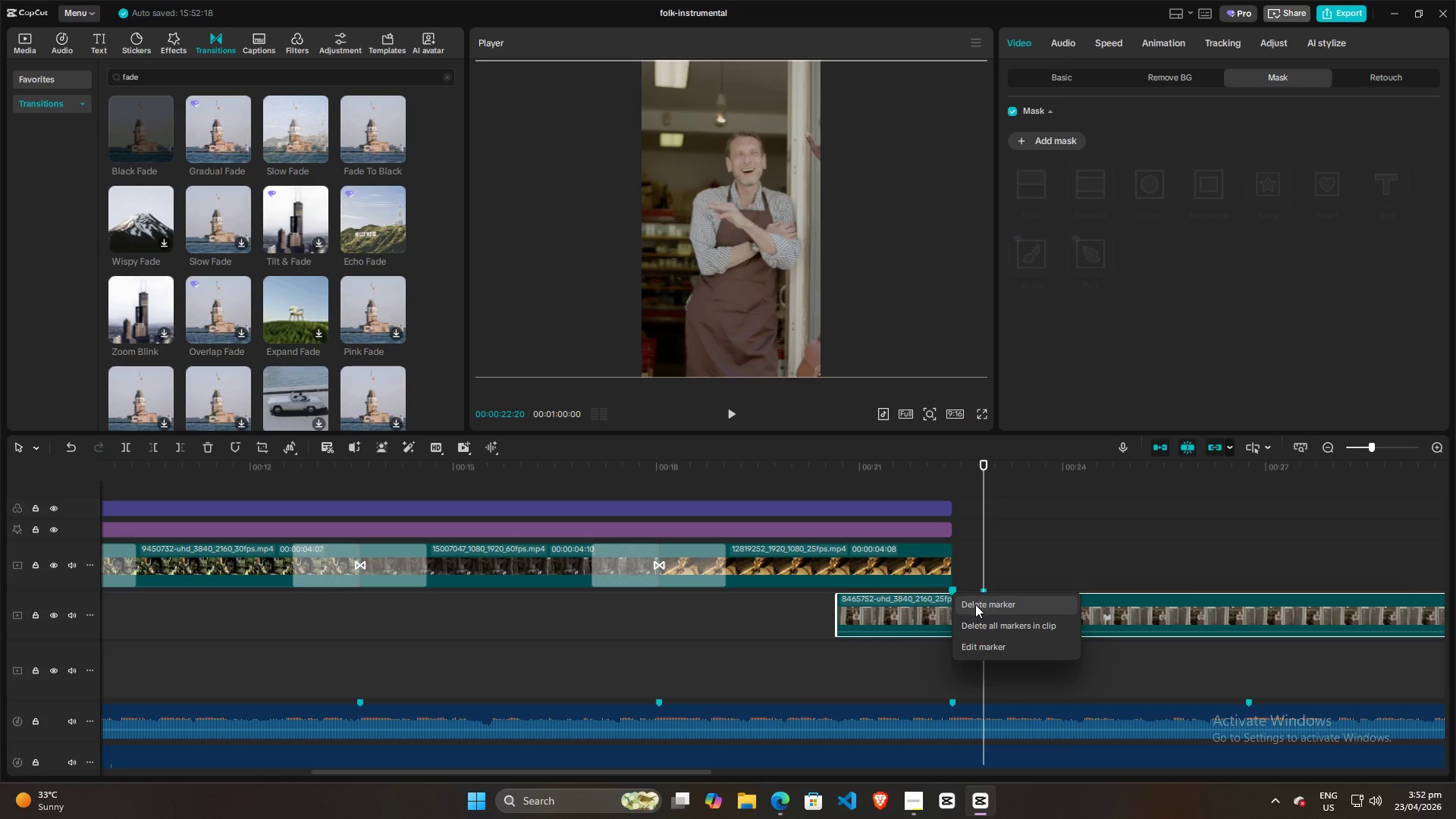 
left_click([975, 604])
 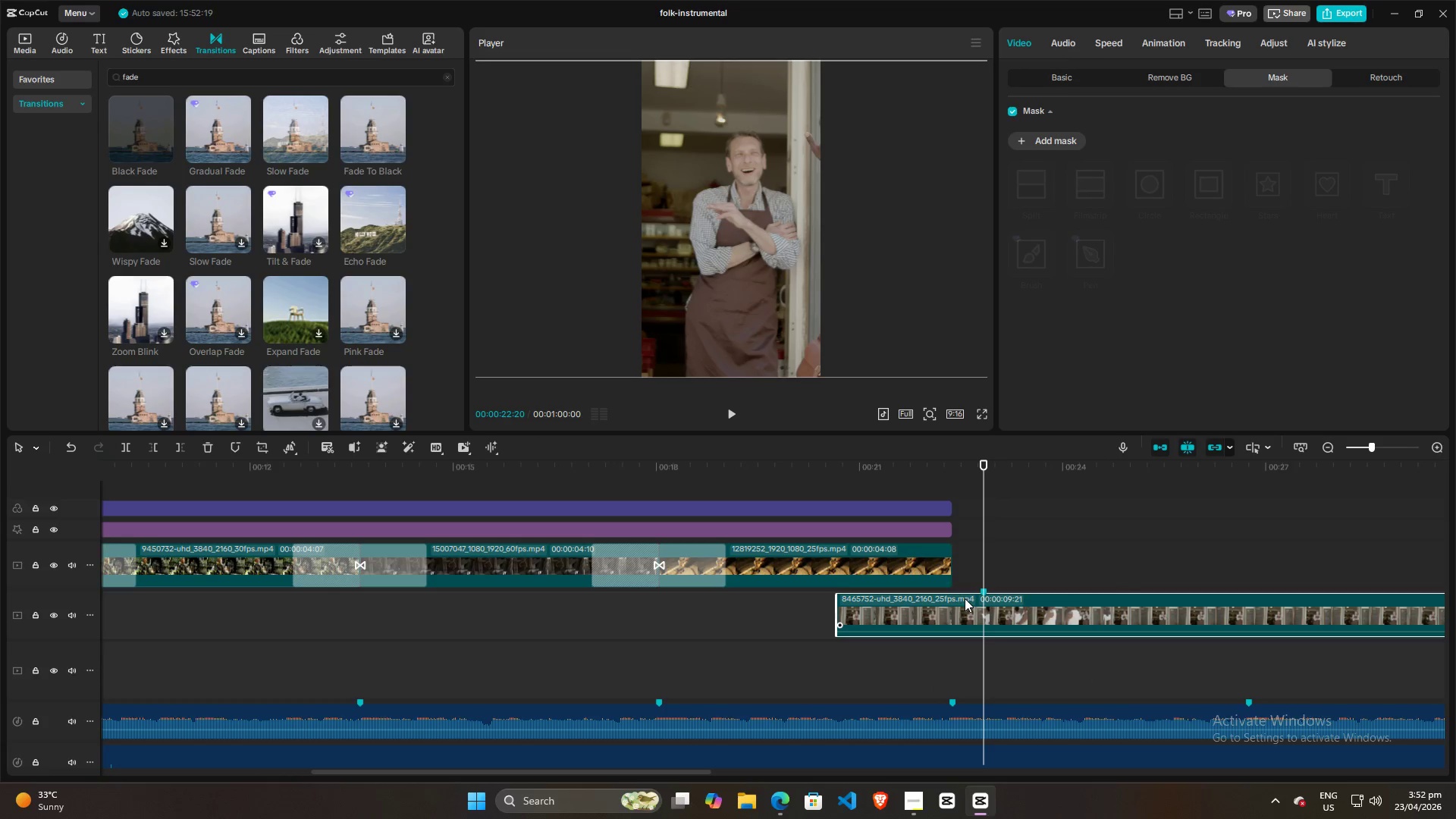 
left_click_drag(start_coordinate=[965, 598], to_coordinate=[938, 601])
 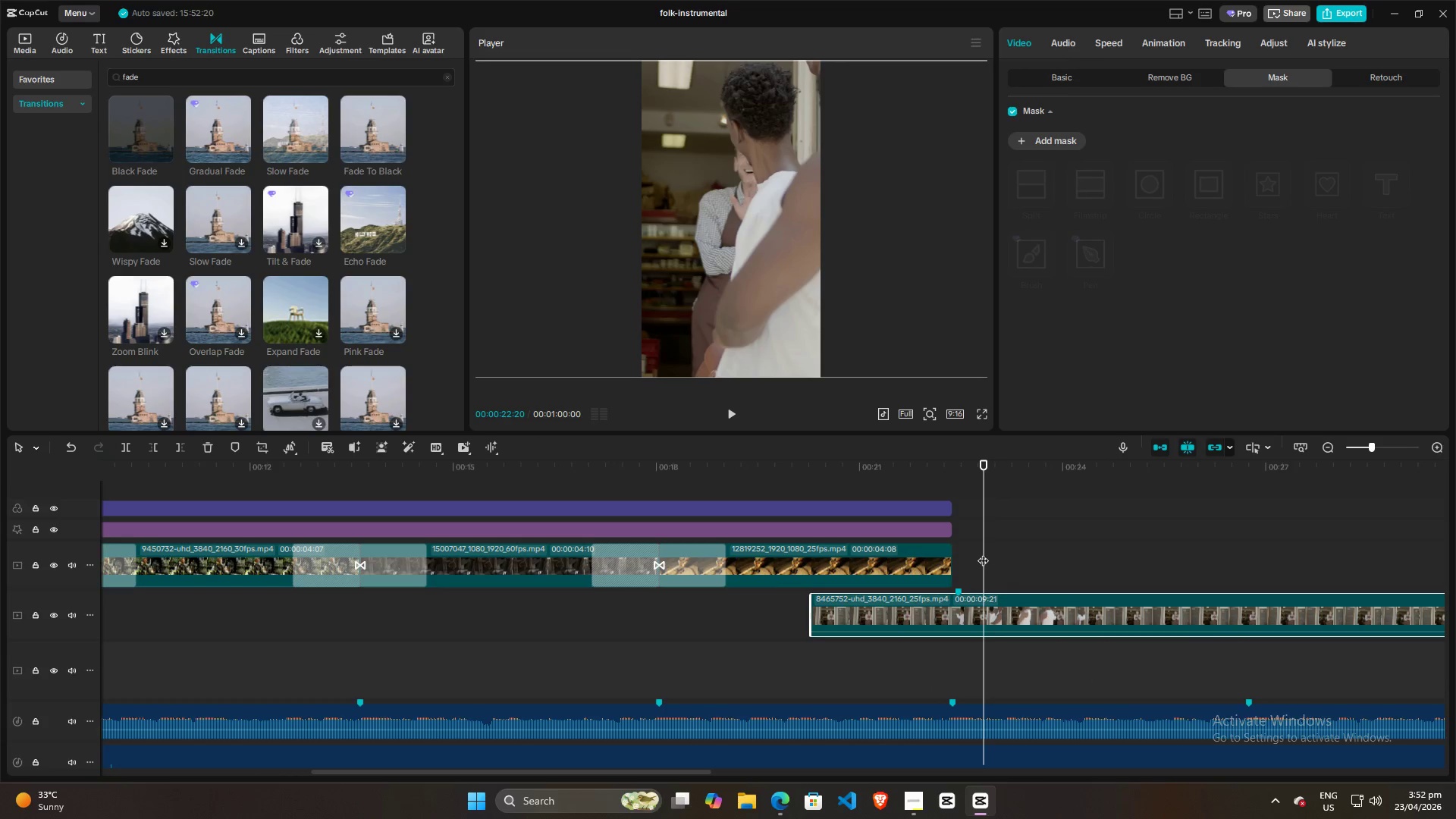 
left_click_drag(start_coordinate=[984, 553], to_coordinate=[956, 557])
 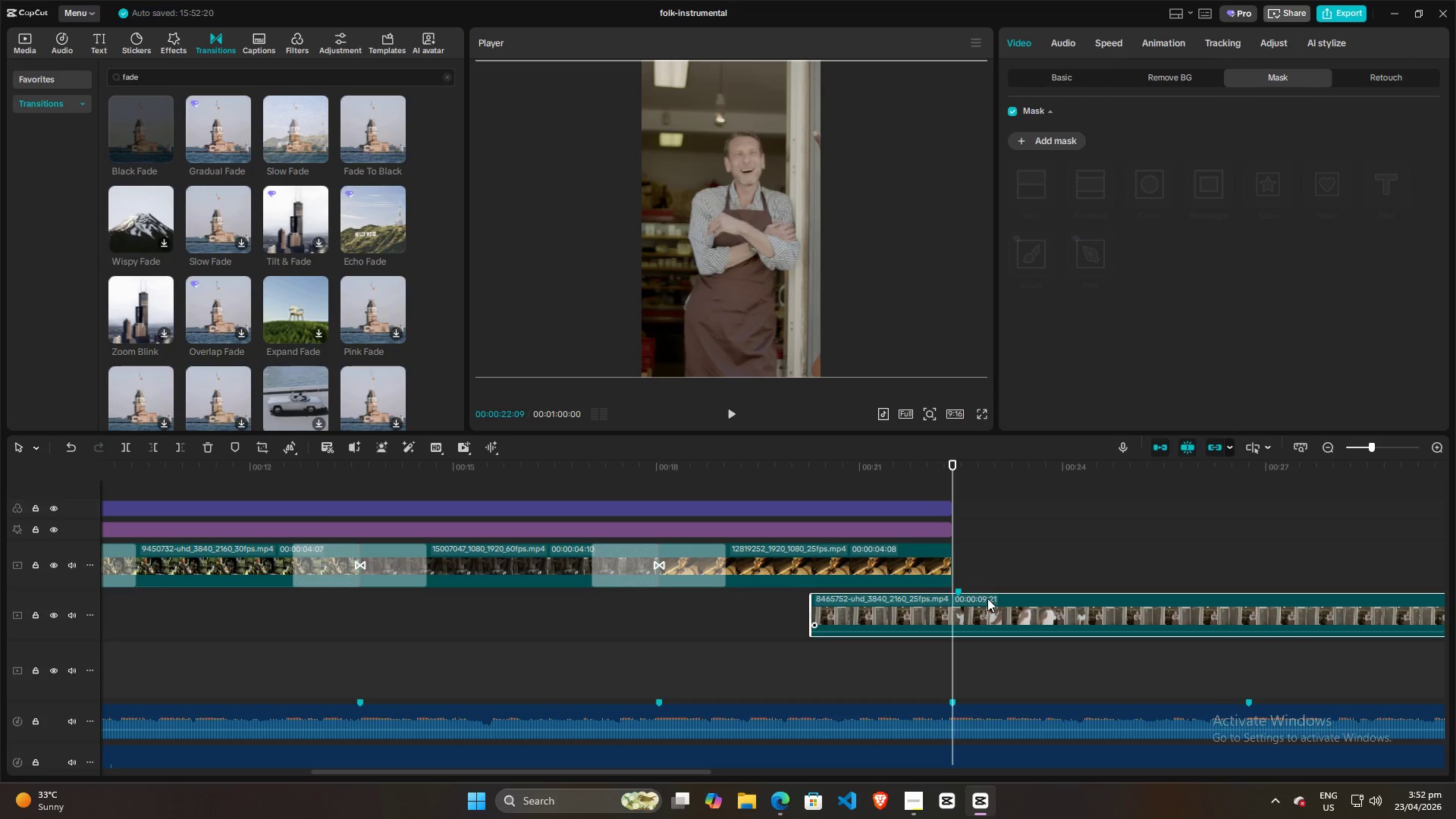 
left_click_drag(start_coordinate=[987, 598], to_coordinate=[981, 598])
 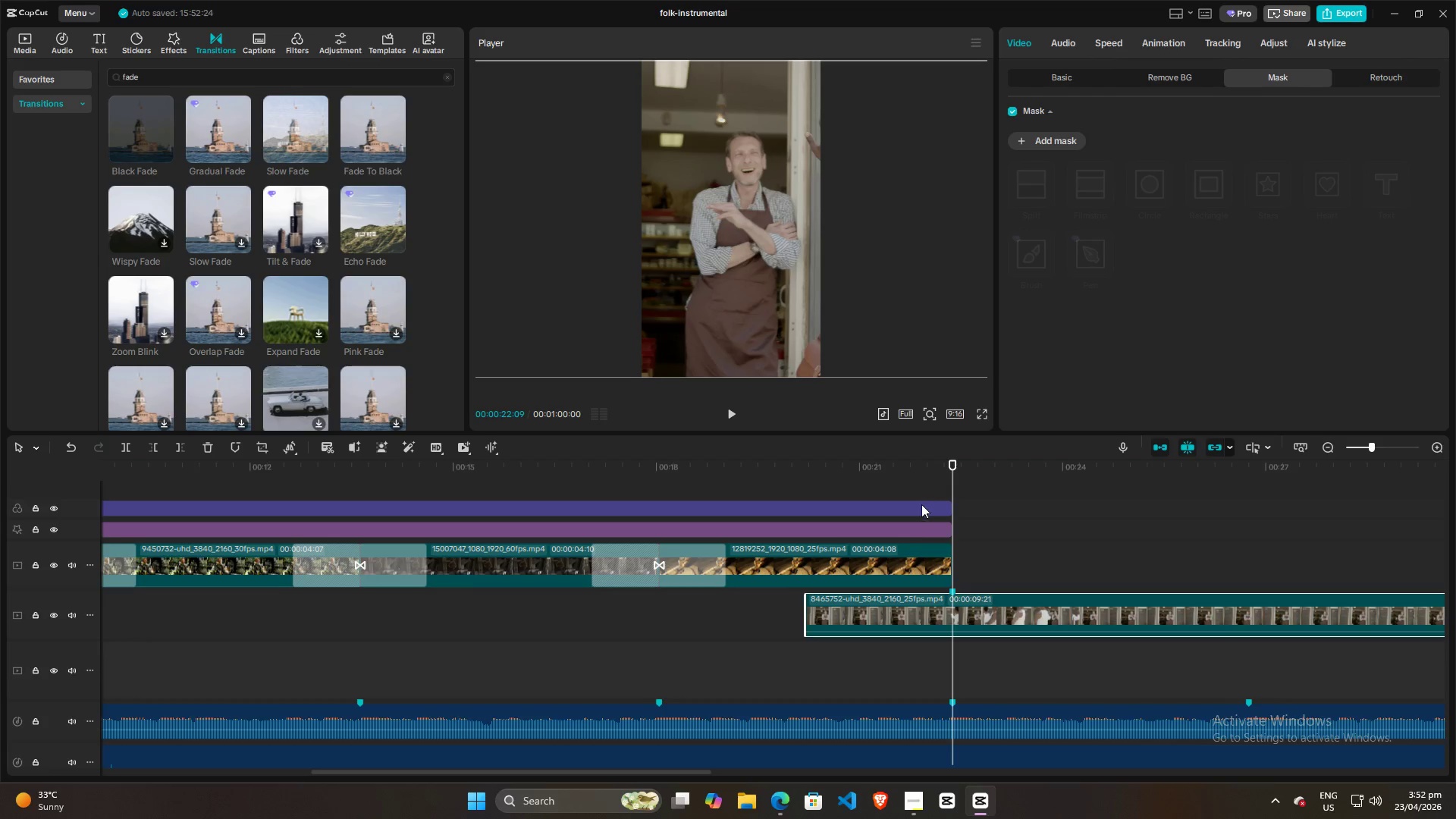 
hold_key(key=ControlLeft, duration=0.86)
 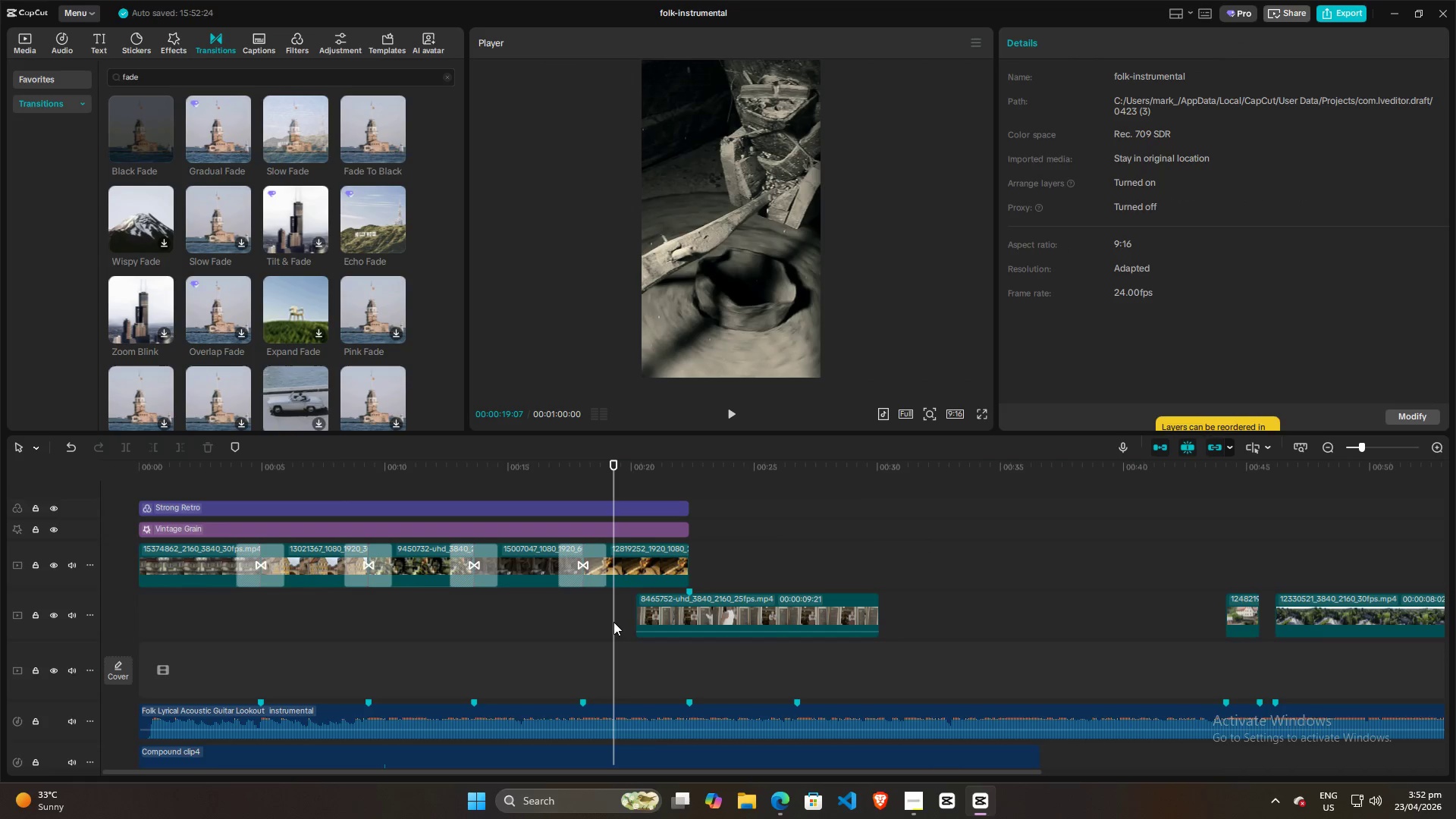 
hold_key(key=ControlLeft, duration=5.26)
 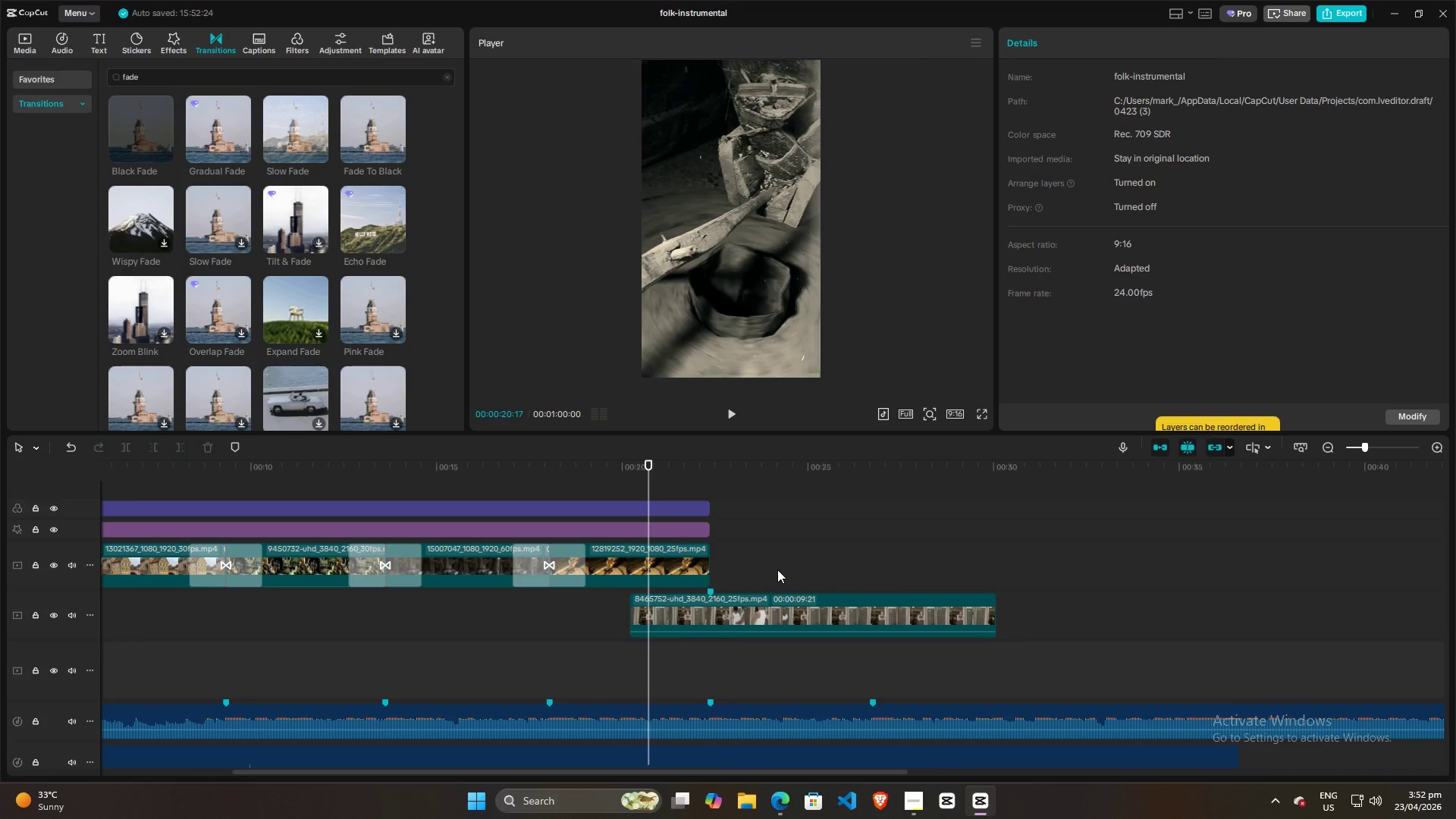 
scroll: coordinate [927, 538], scroll_direction: down, amount: 15.0
 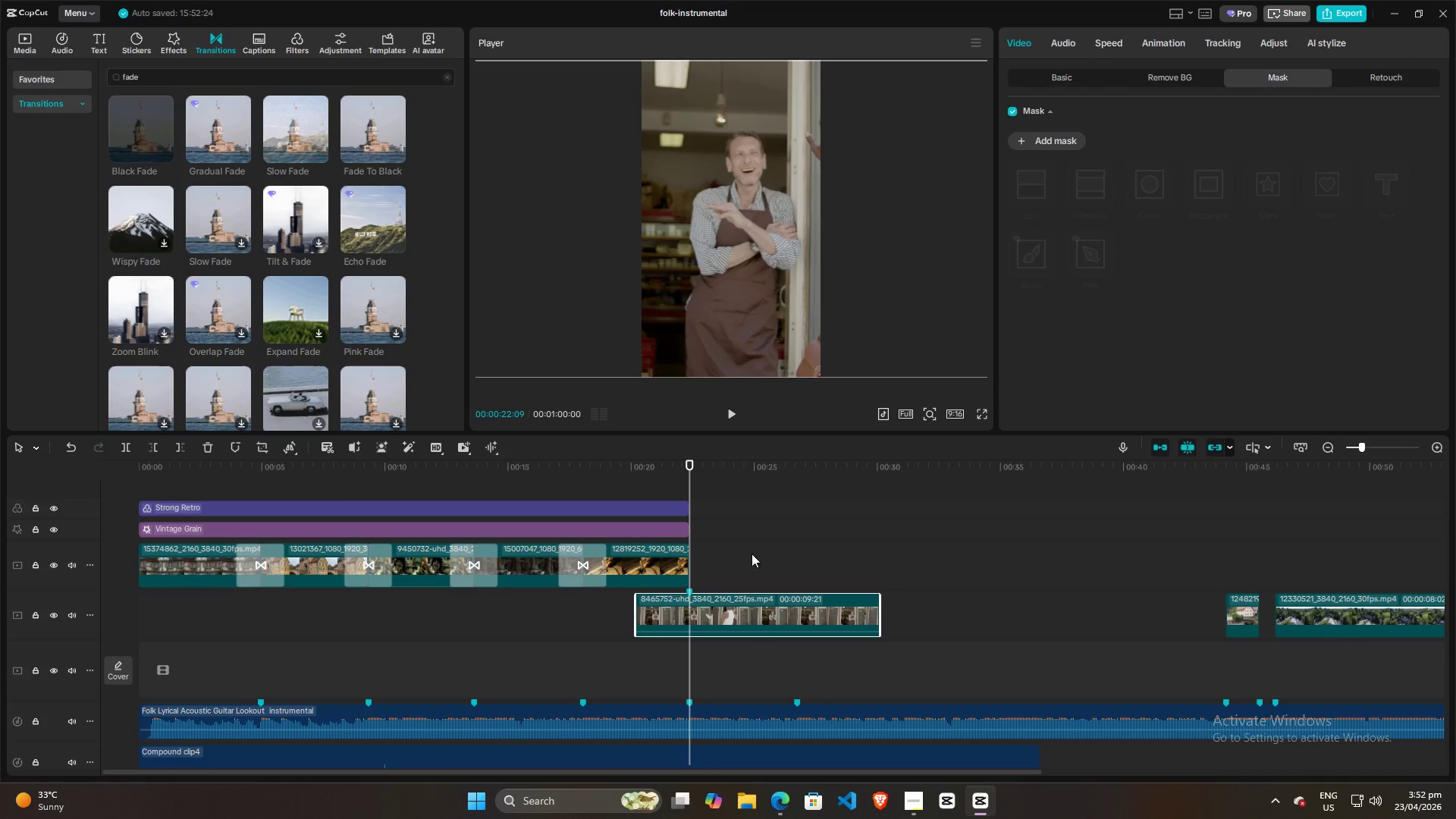 
left_click([613, 622])
 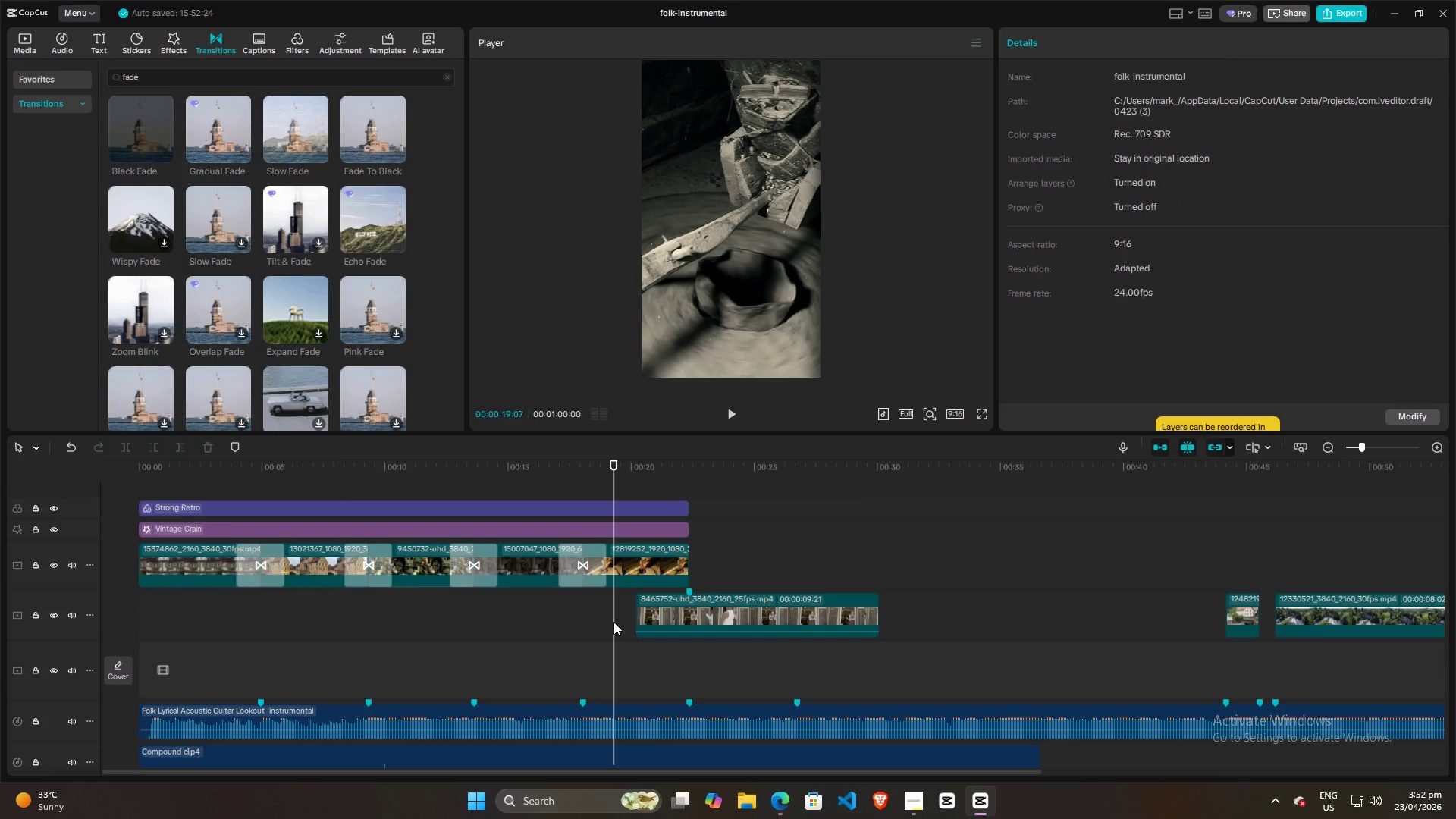 
key(Space)
 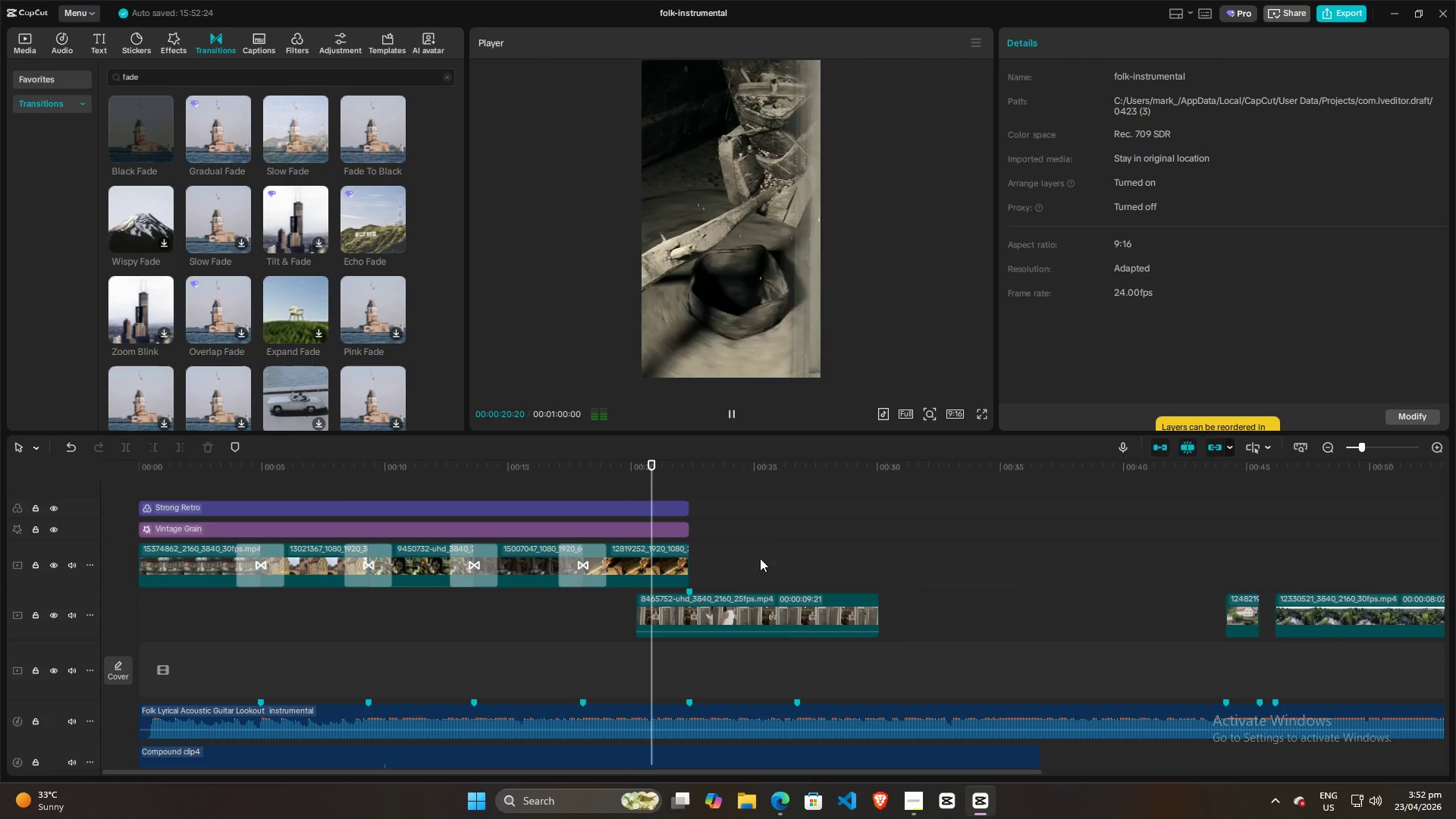 
key(Space)
 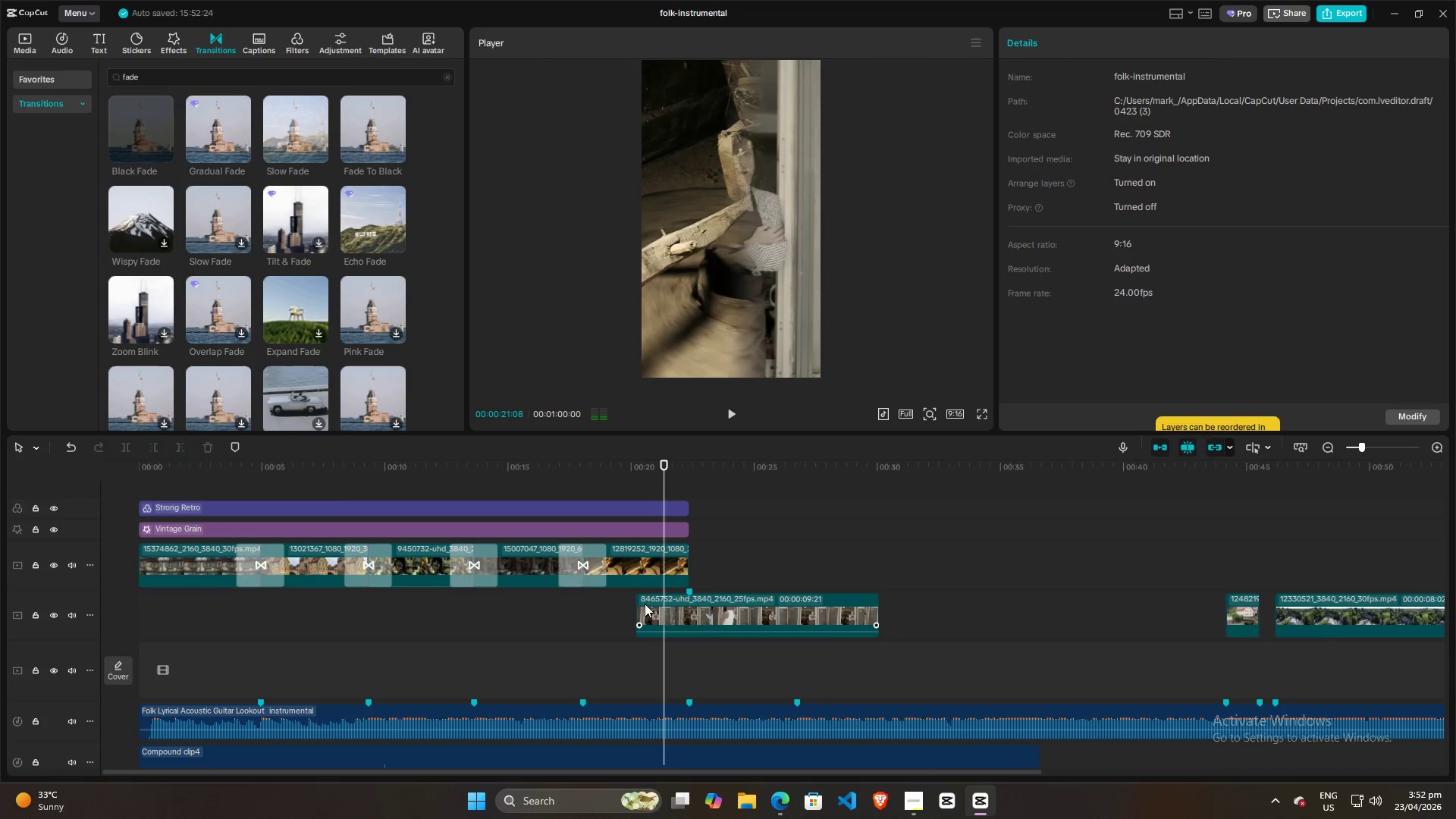 
left_click([635, 604])
 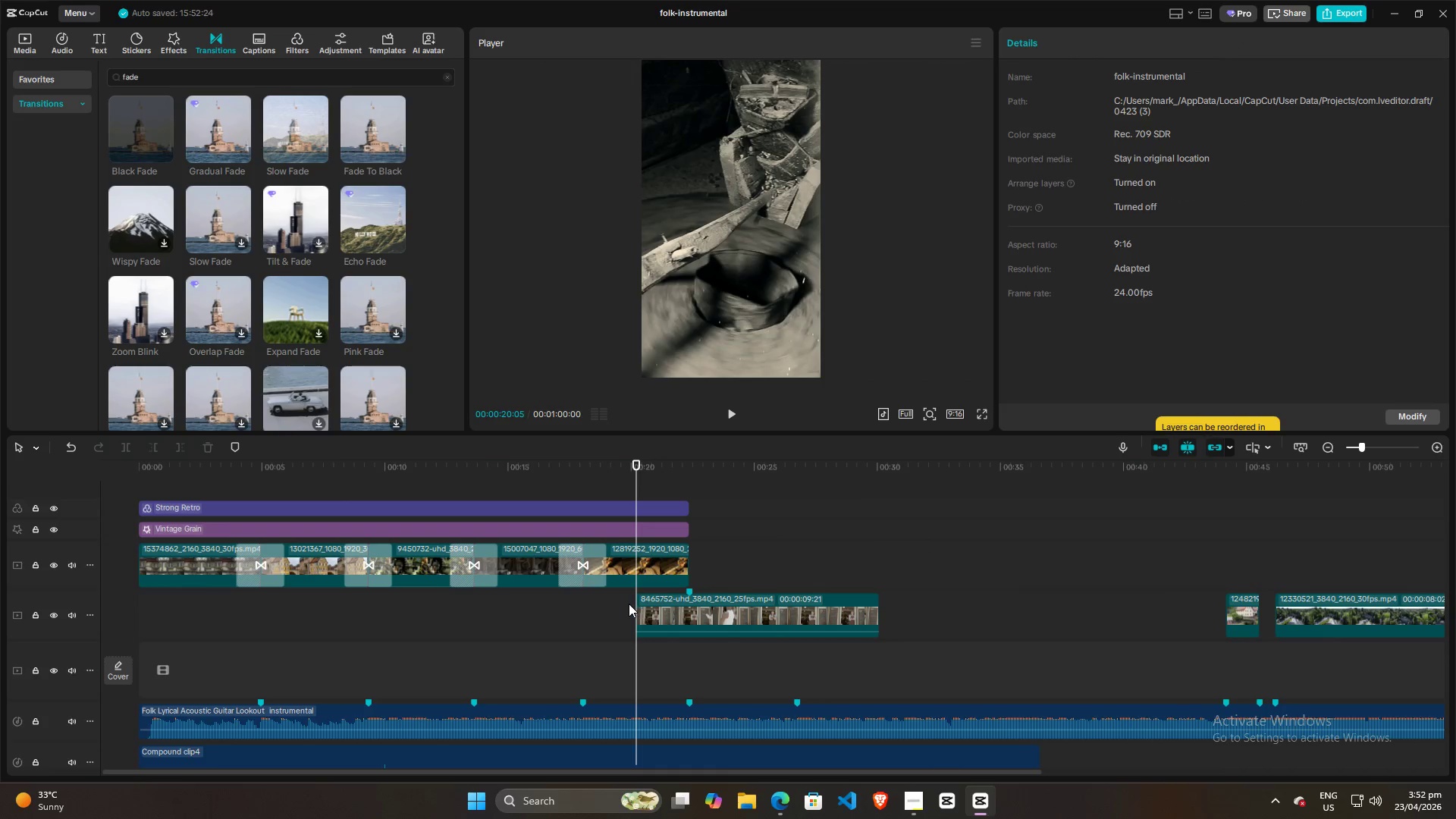 
left_click([629, 604])
 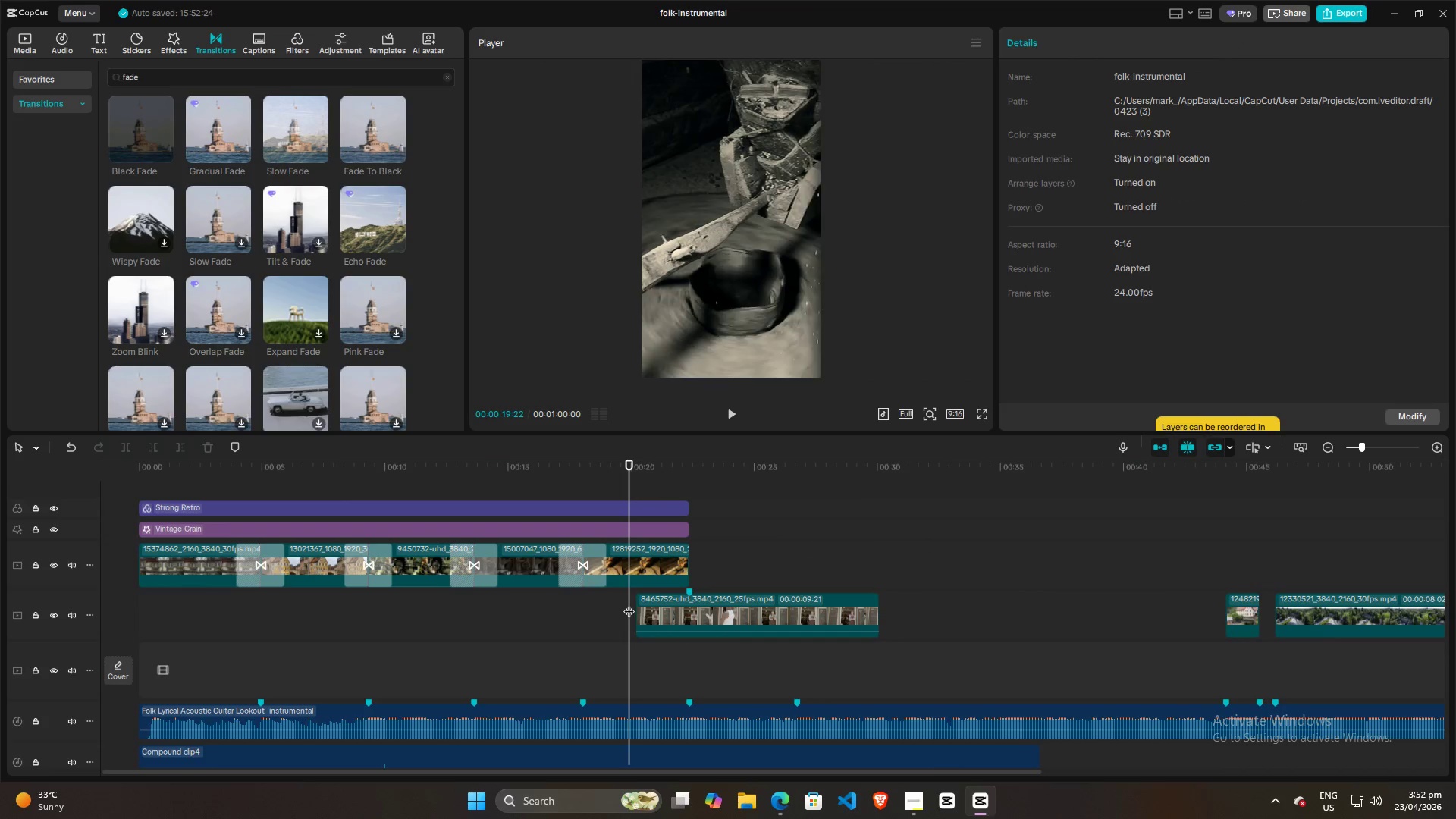 
key(Space)
 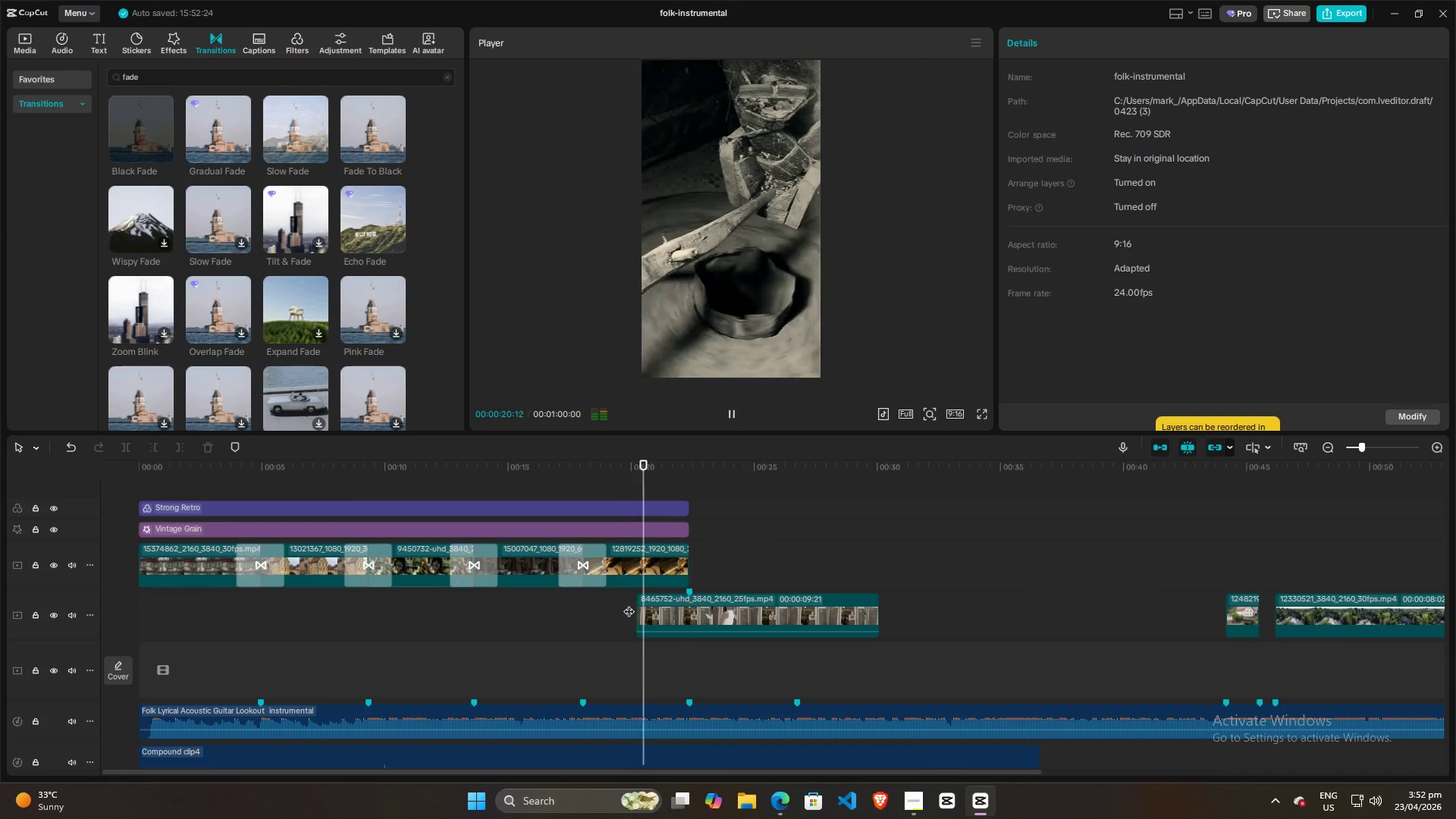 
key(Space)
 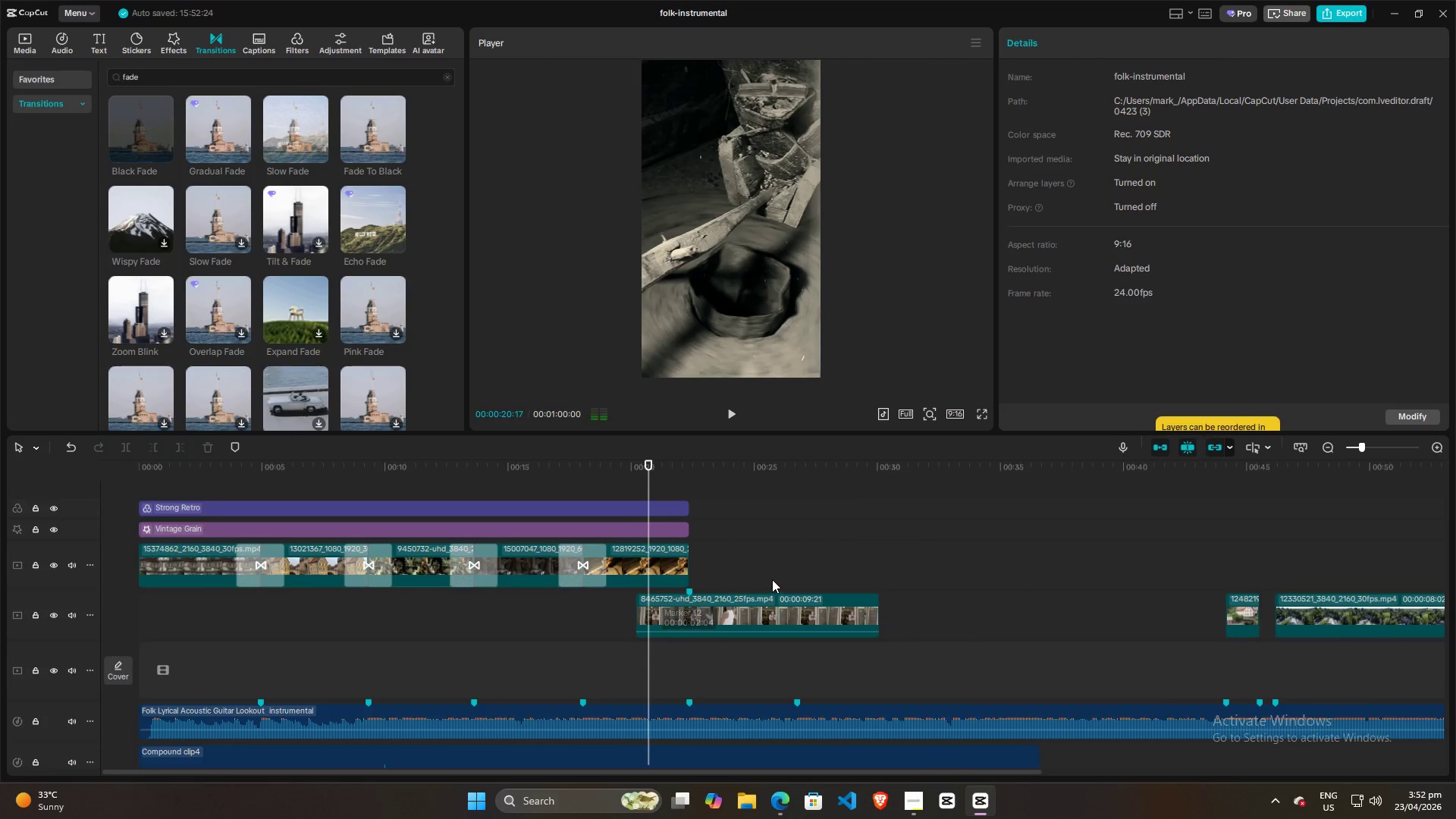 
hold_key(key=ControlLeft, duration=0.34)
 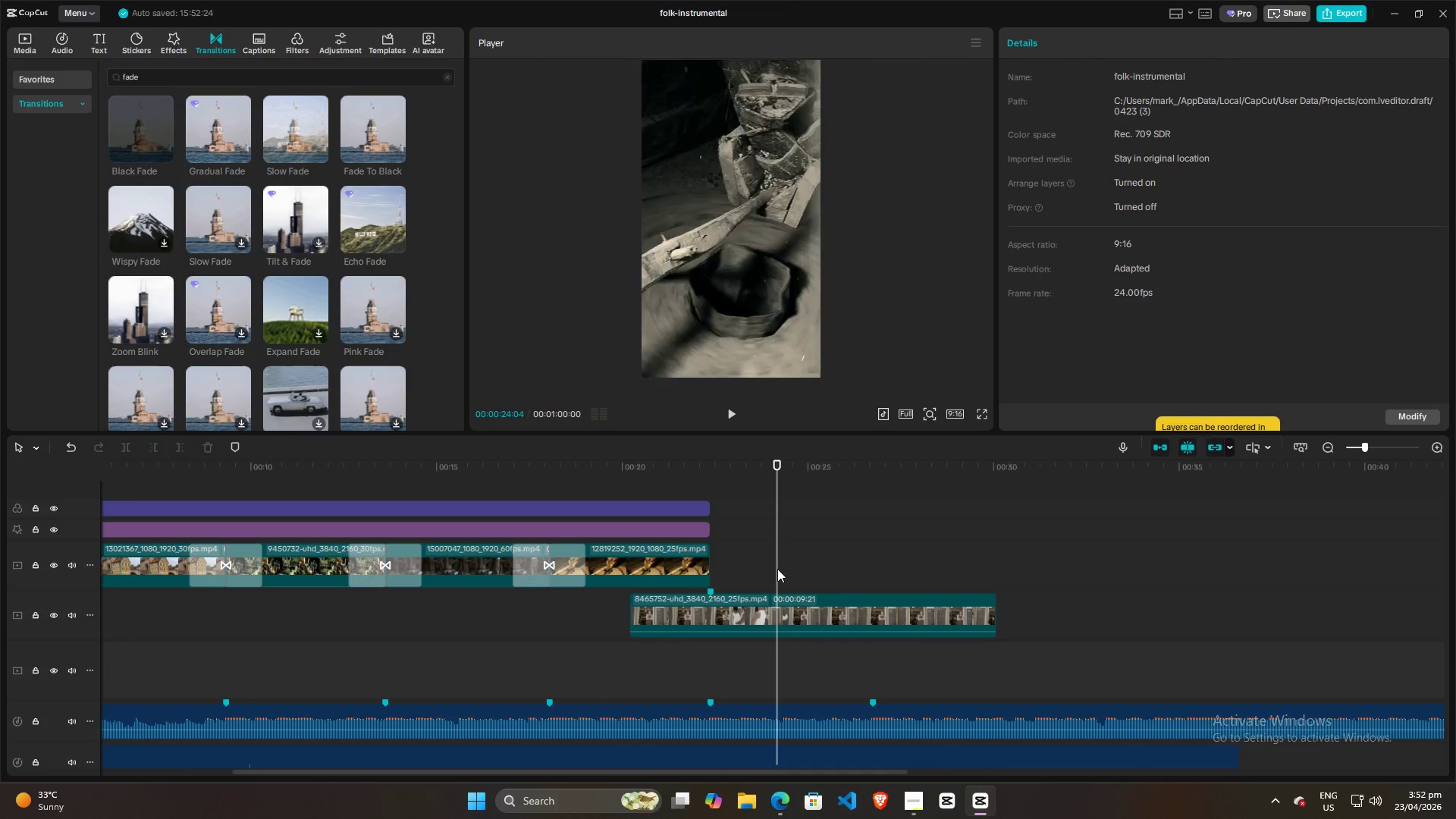 
left_click([777, 569])
 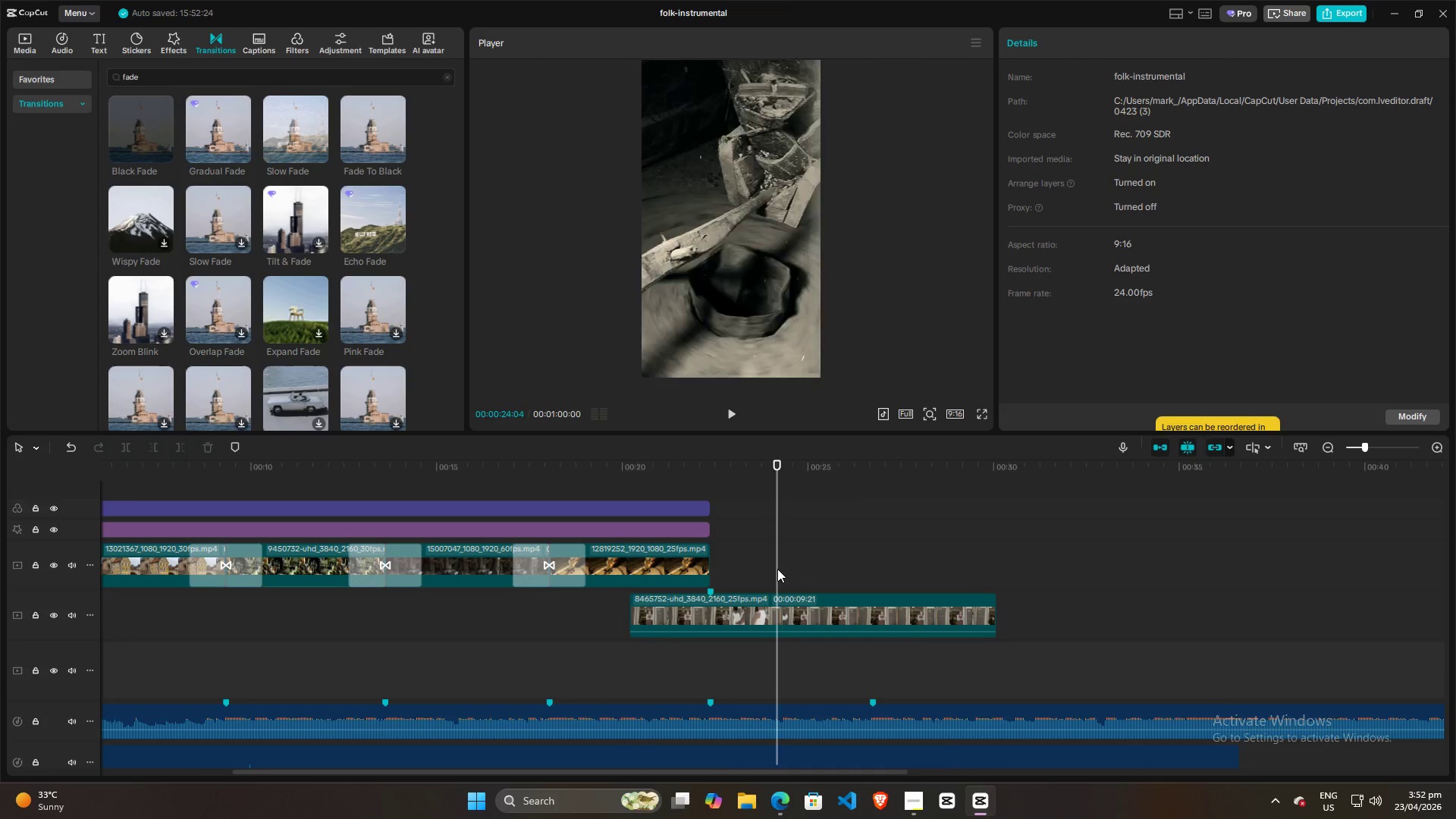 
scroll: coordinate [776, 577], scroll_direction: up, amount: 5.0
 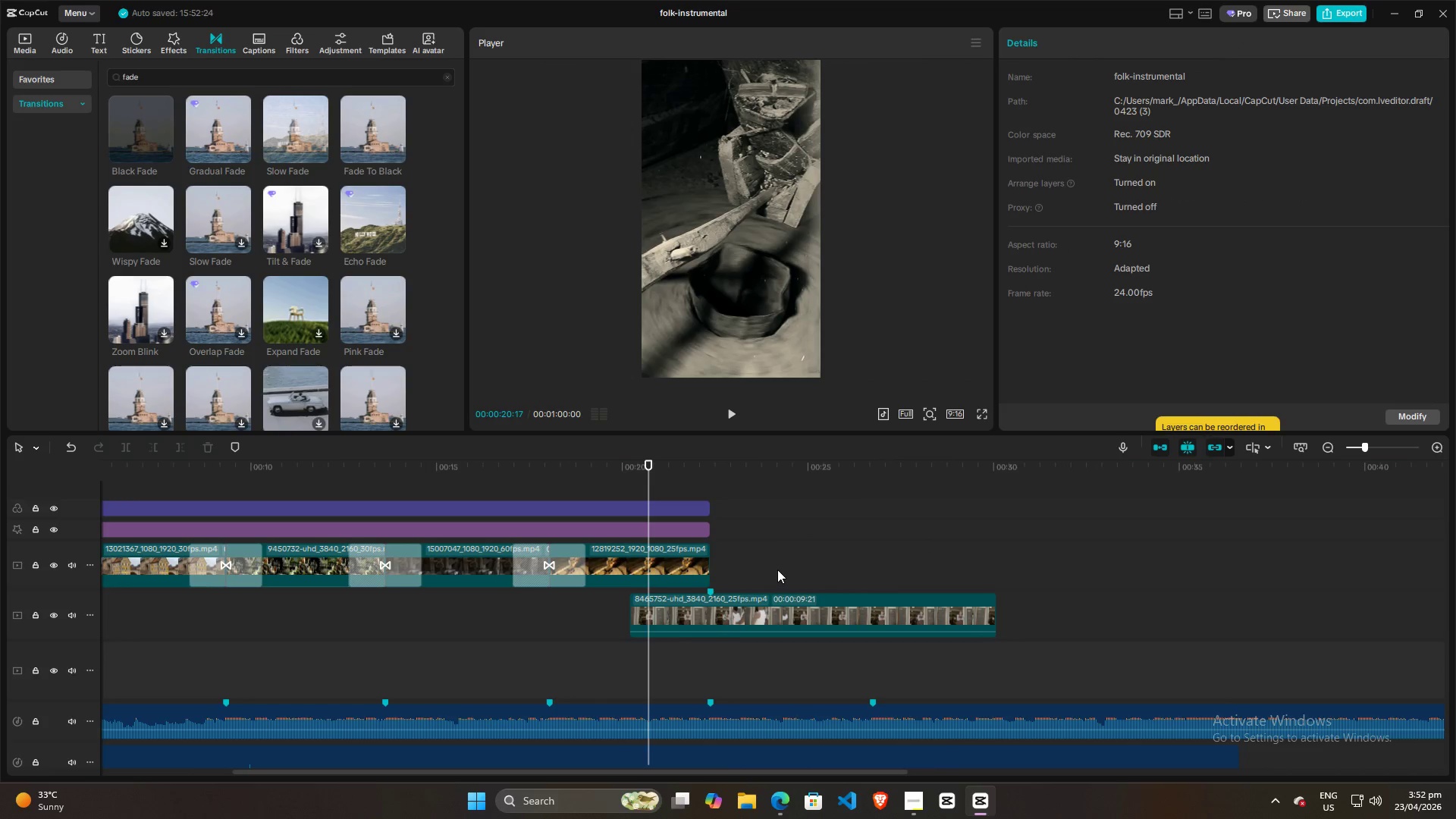 
key(Control+Z)
 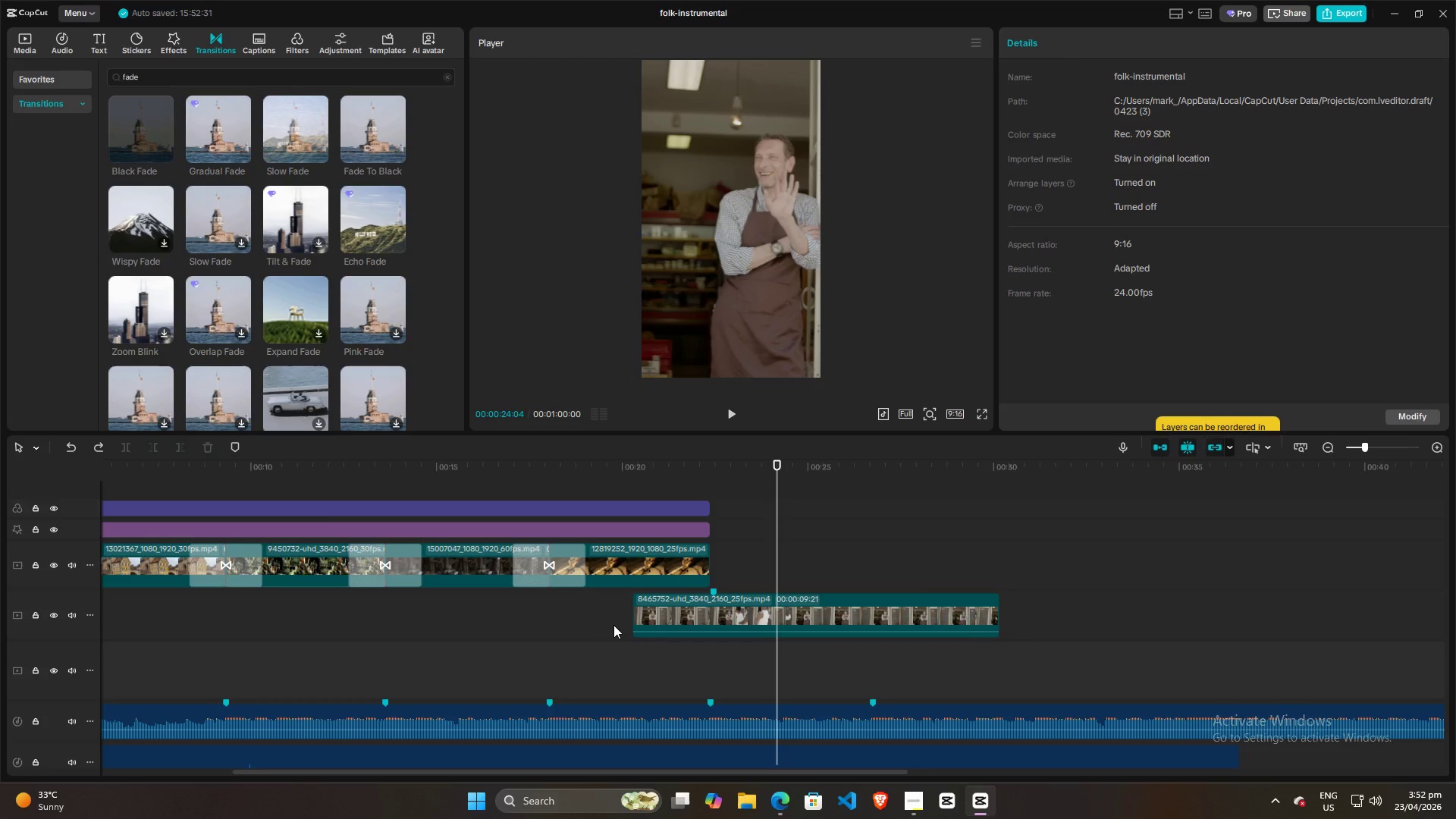 
left_click([604, 623])
 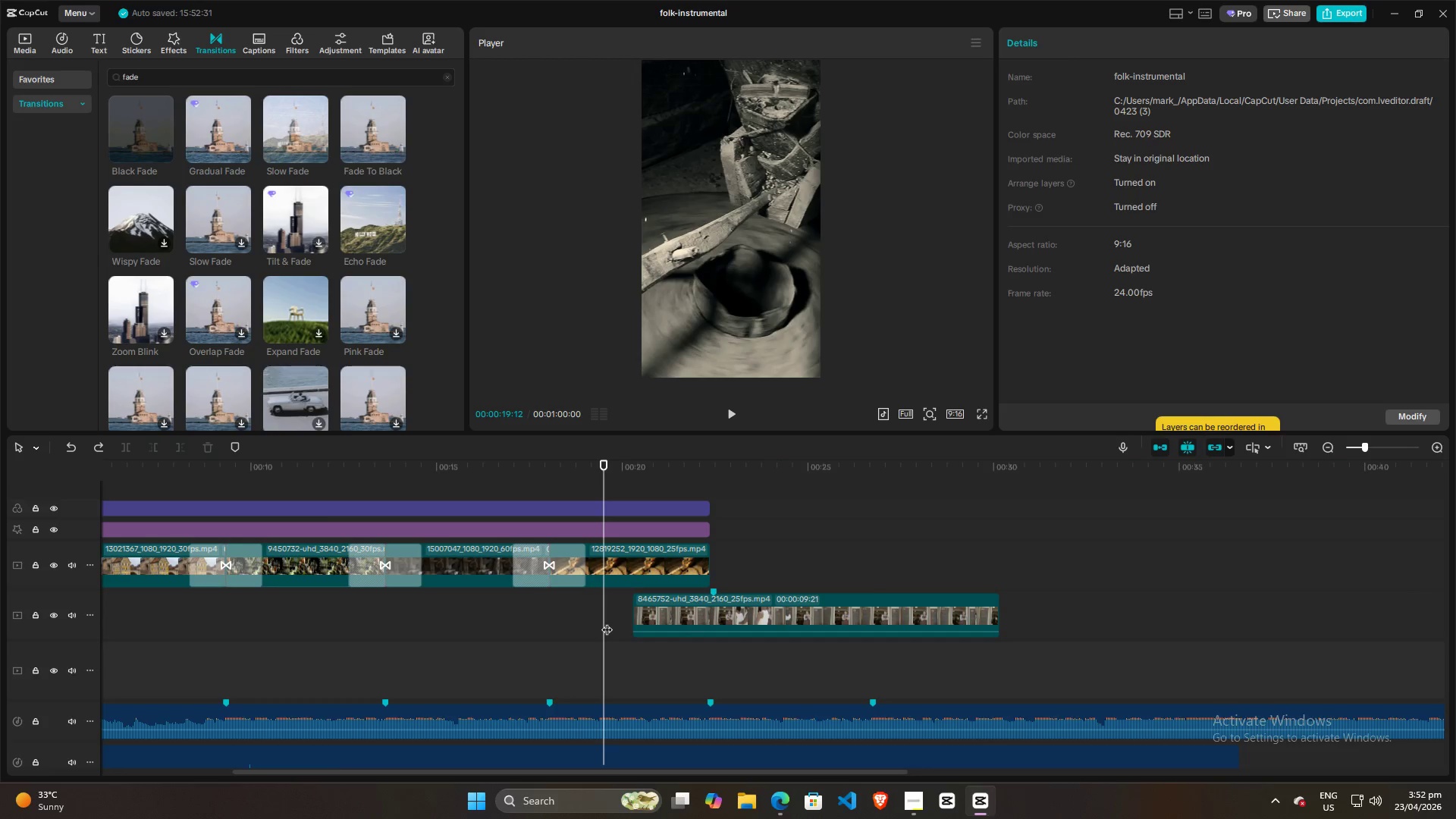 
key(Space)
 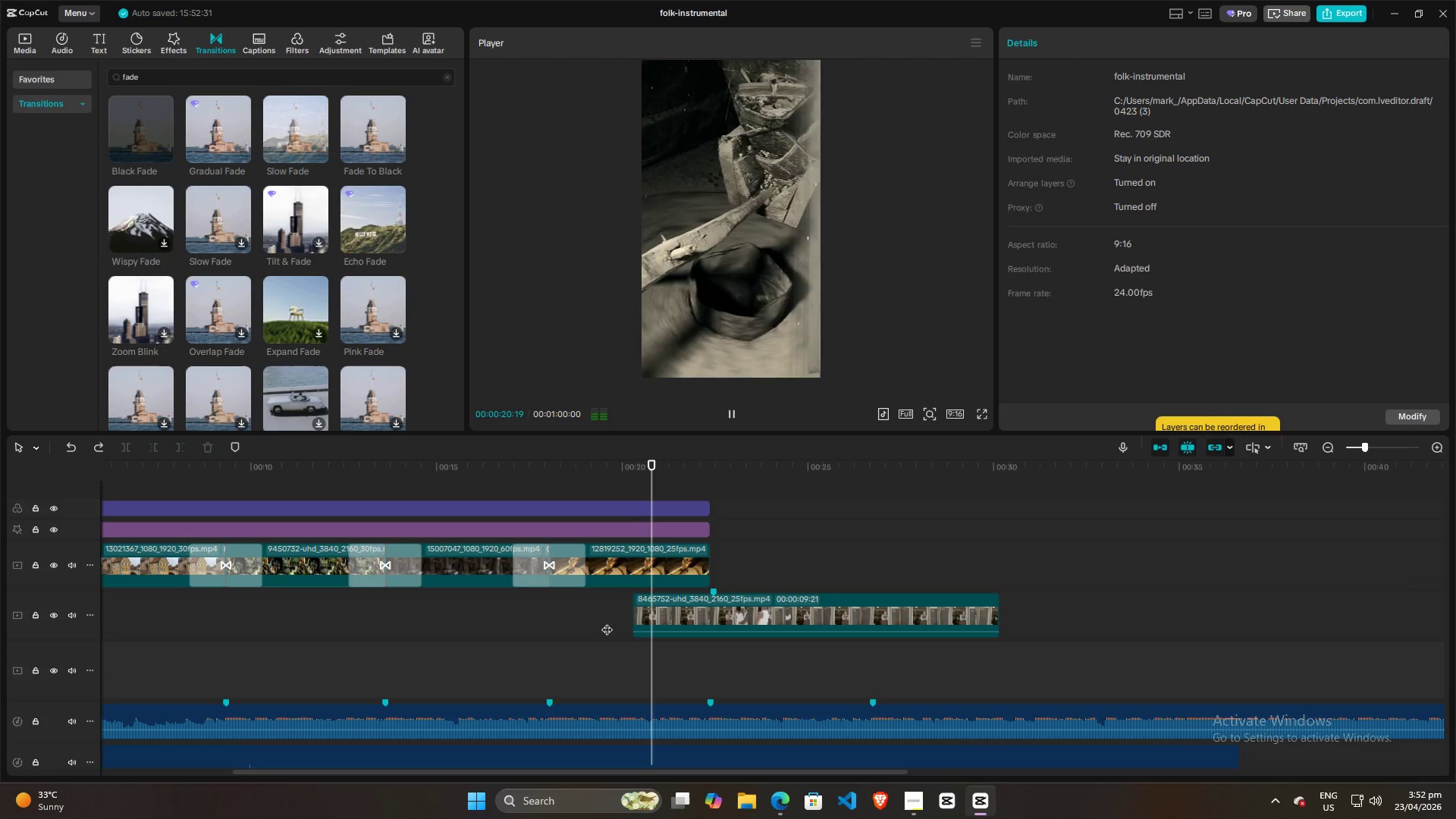 
key(Space)
 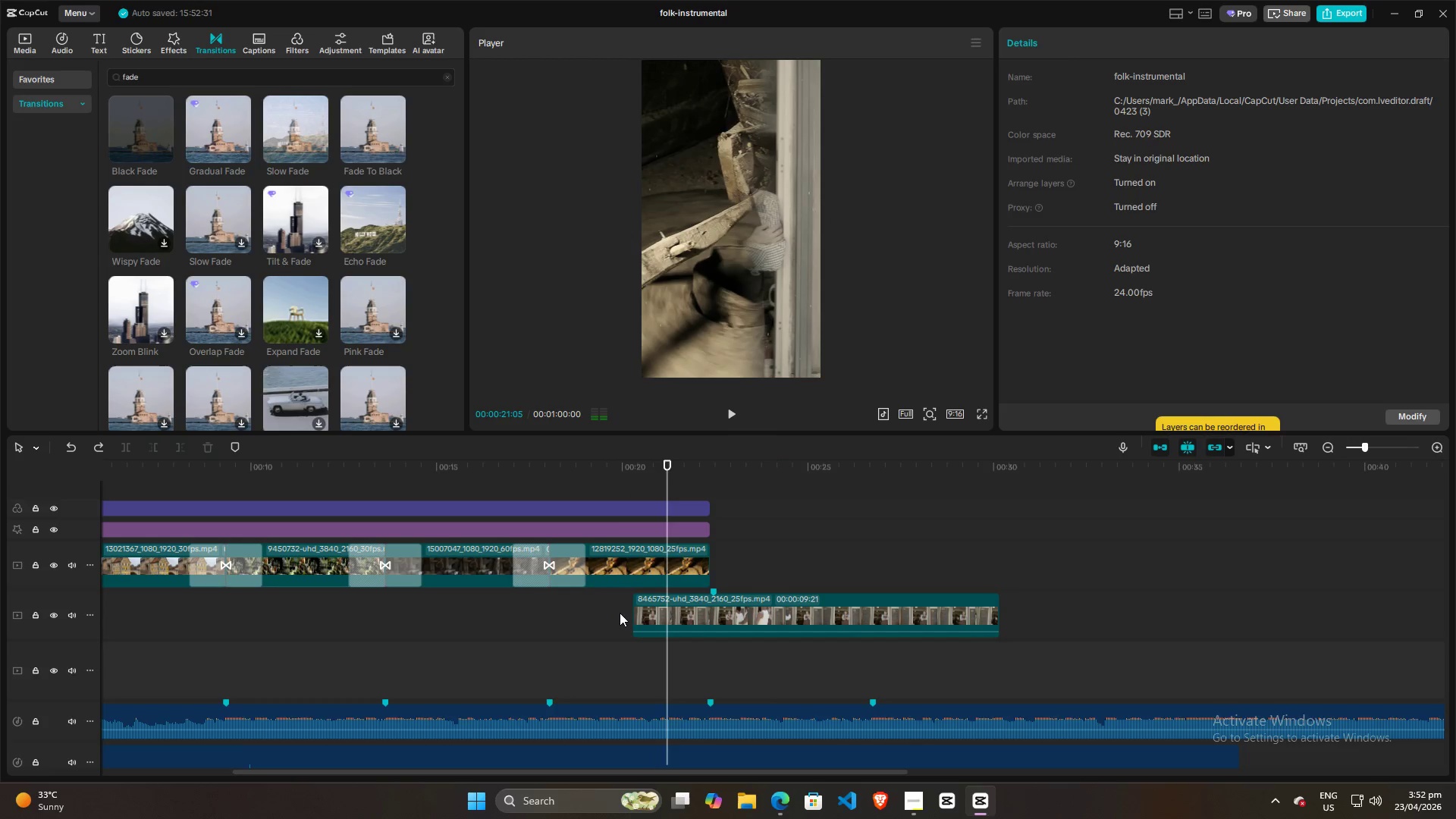 
left_click([620, 613])
 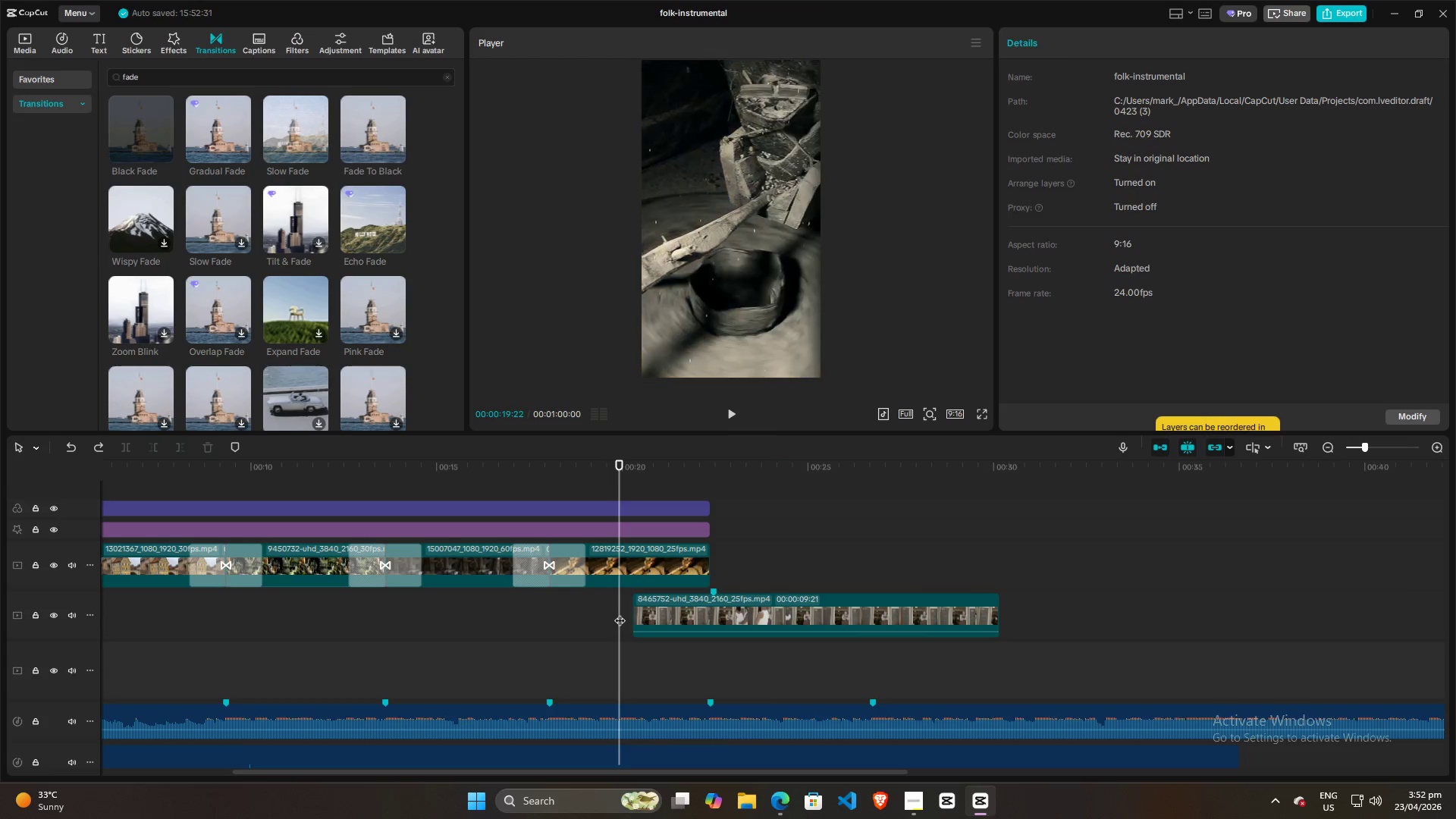 
key(Control+Z)
 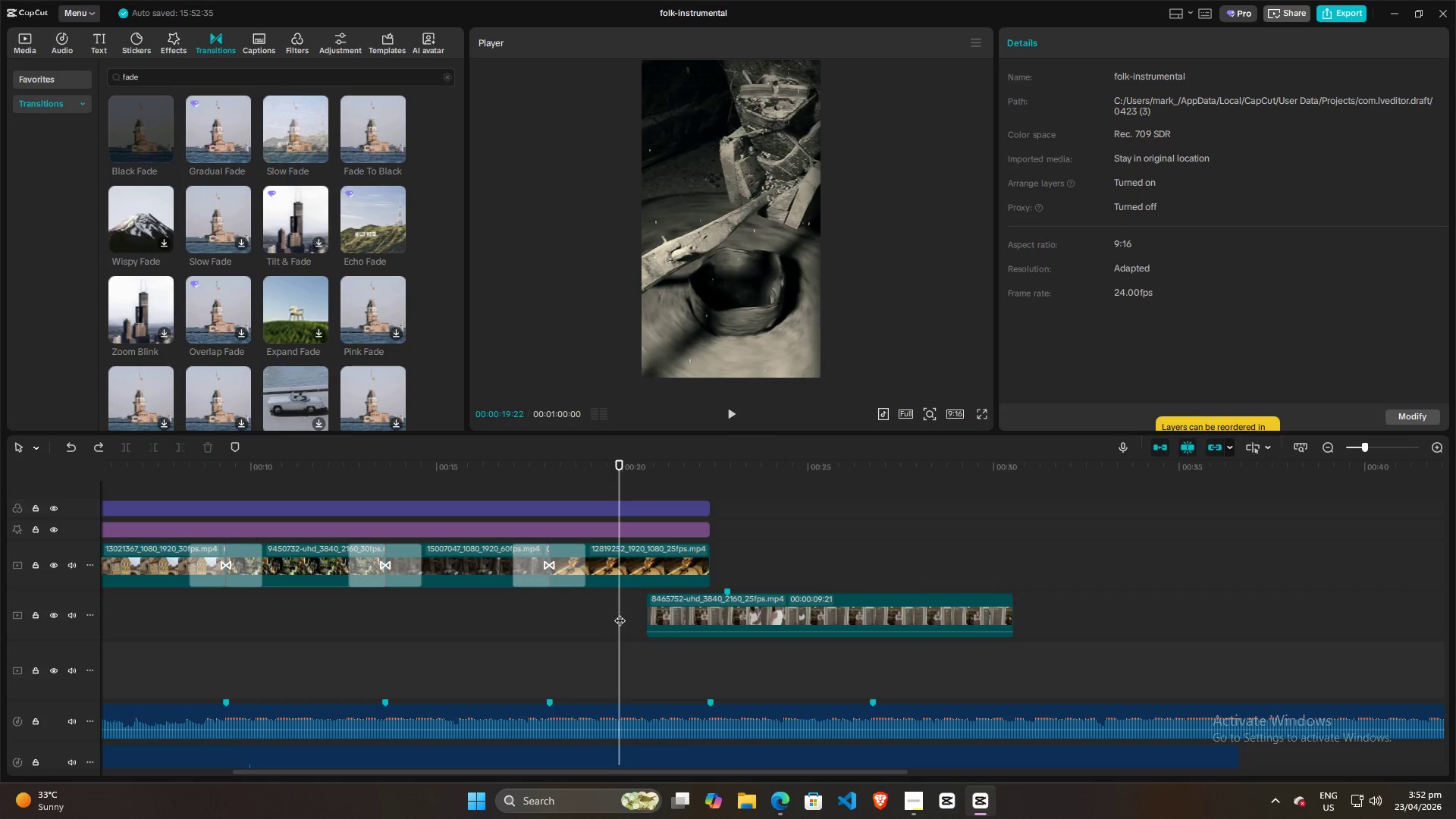 
left_click([623, 612])
 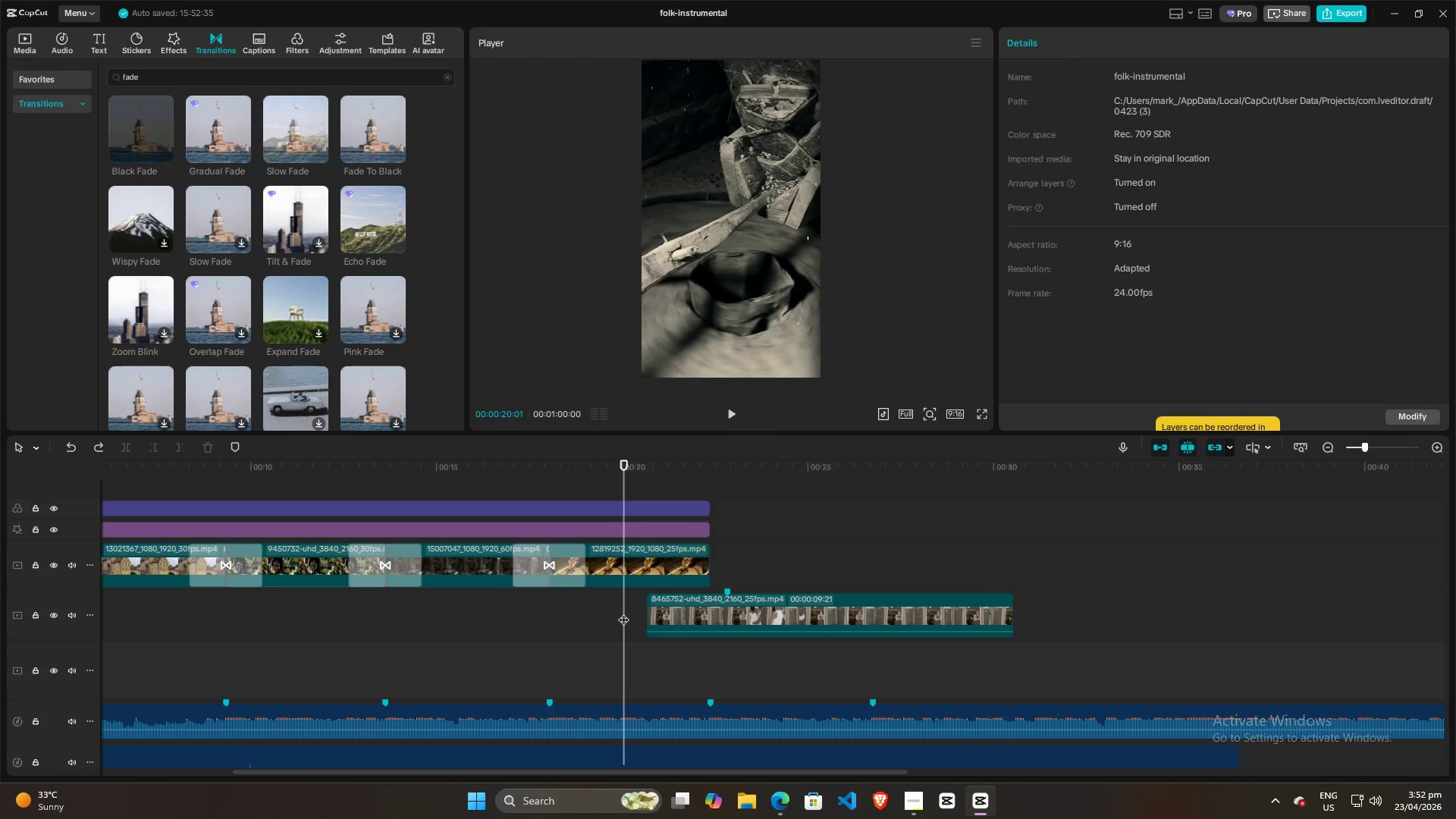 
key(Space)
 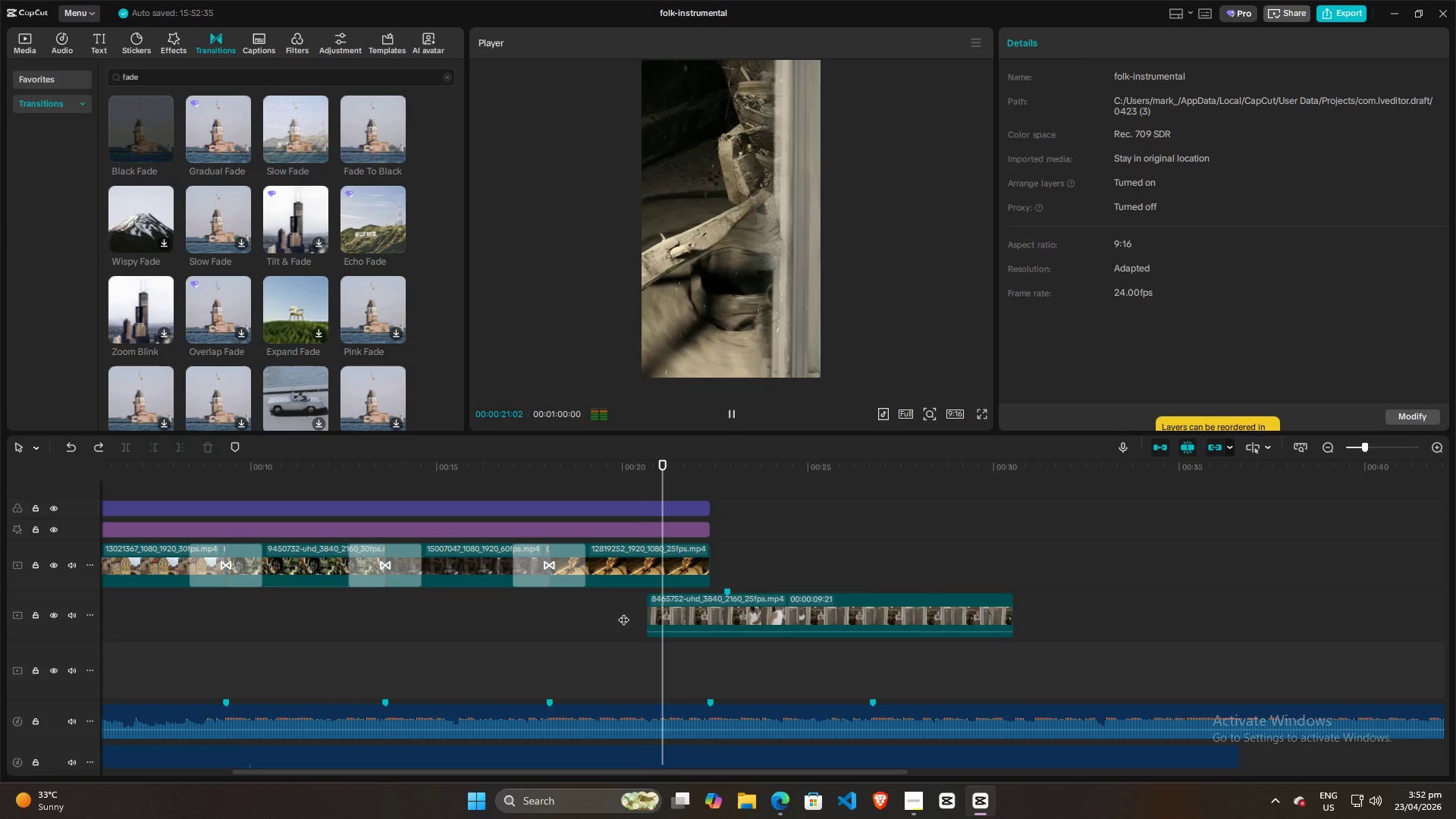 
key(Space)
 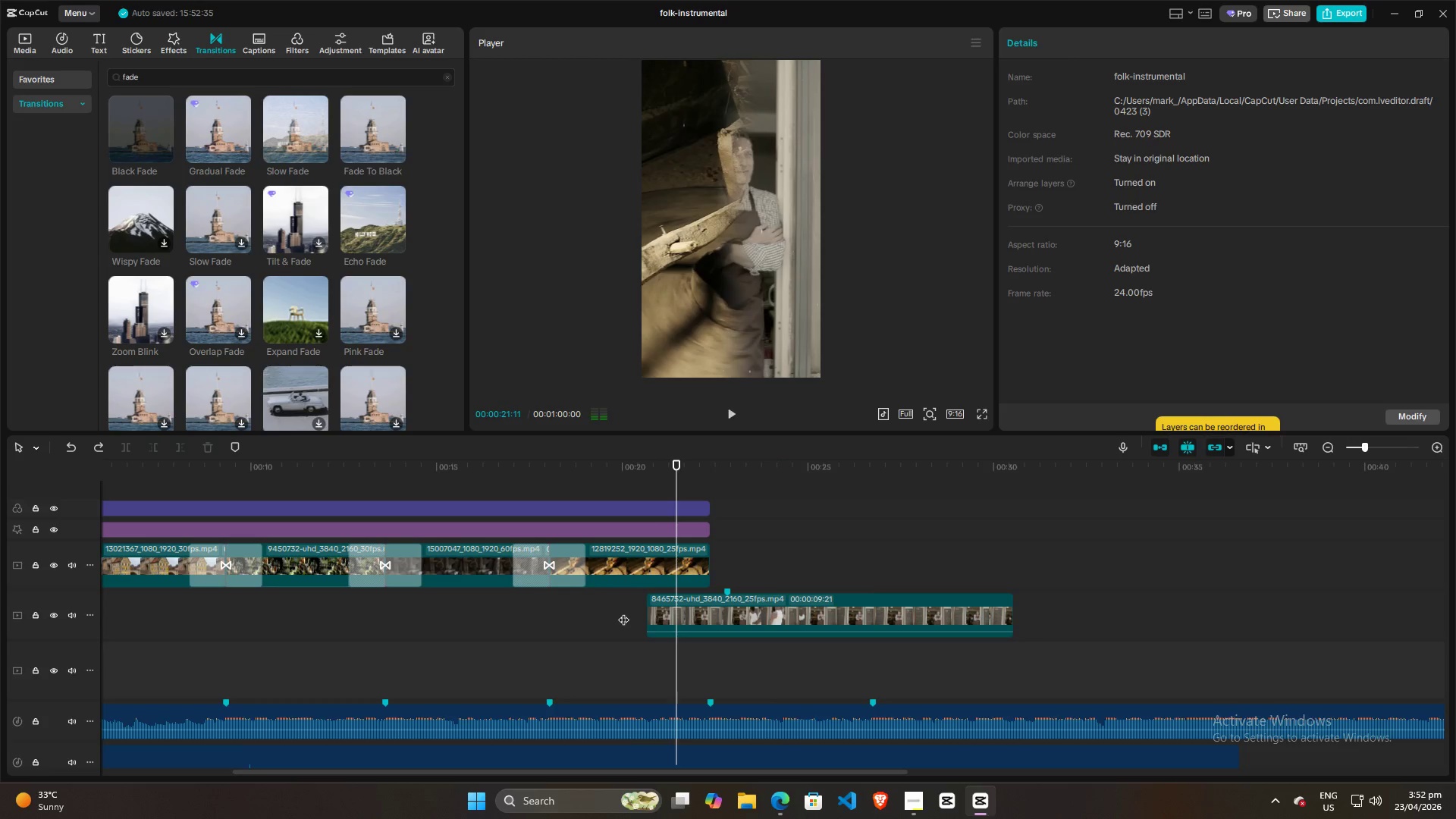 
left_click([623, 612])
 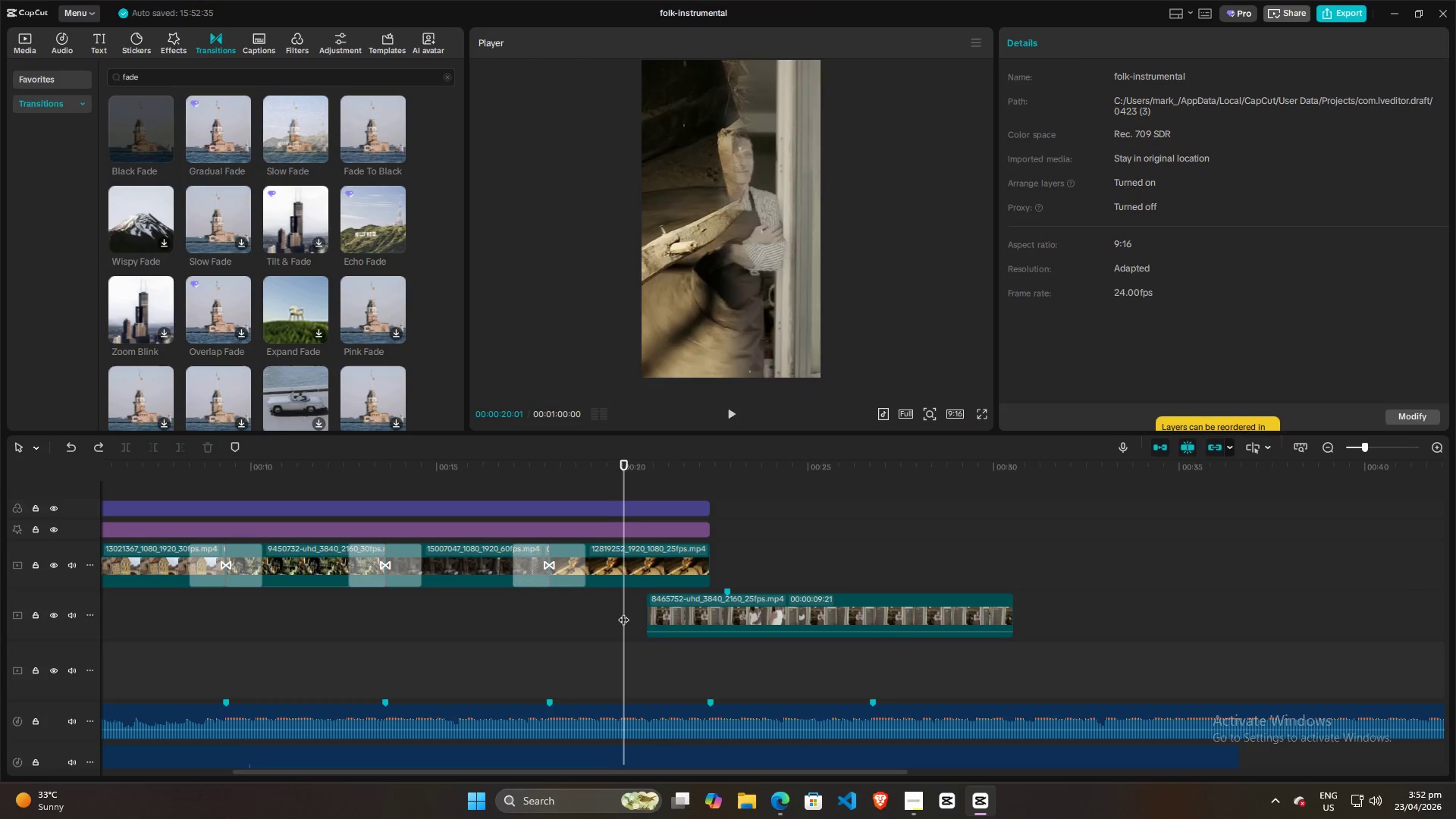 
key(Space)
 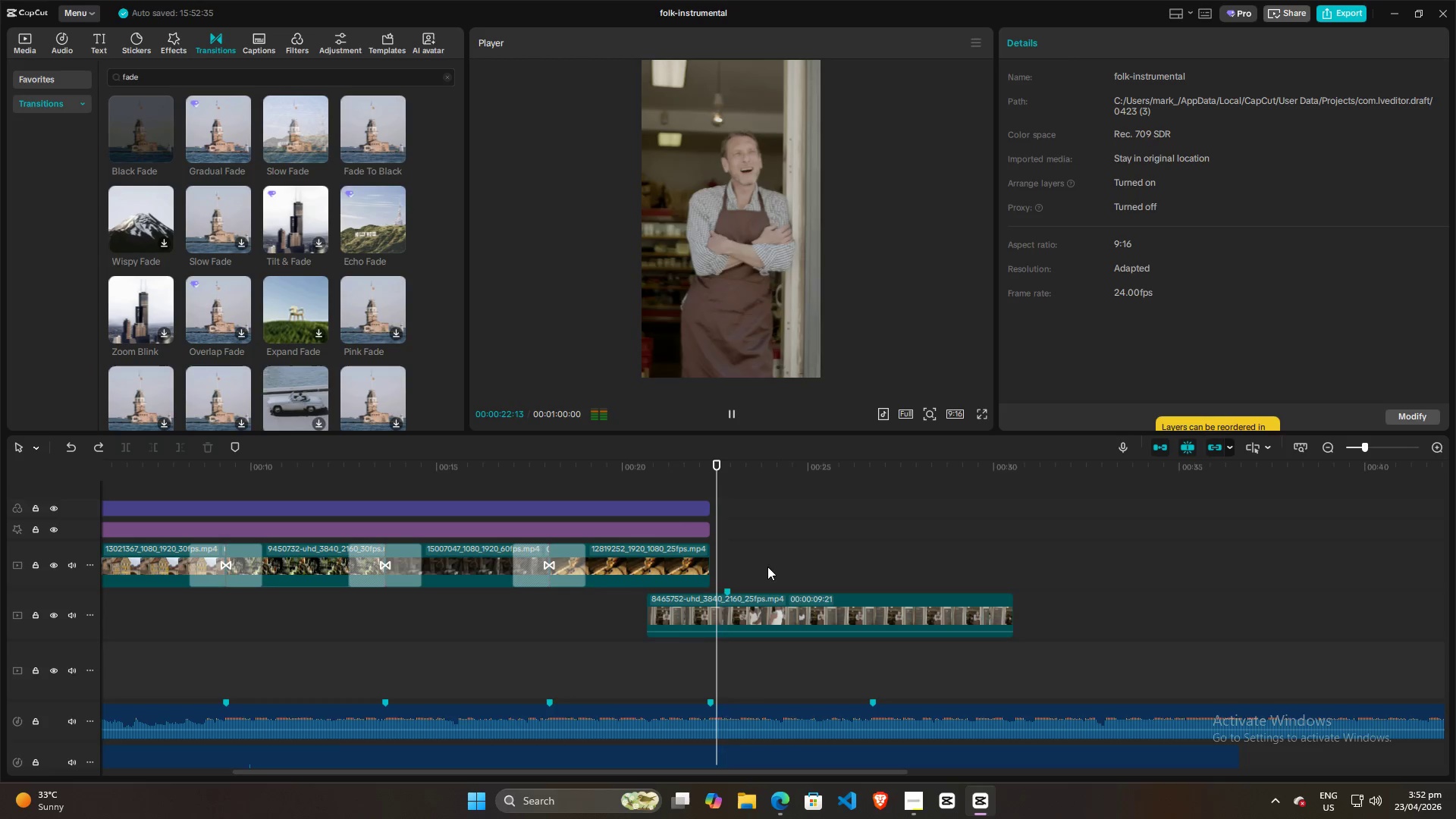 
key(Space)
 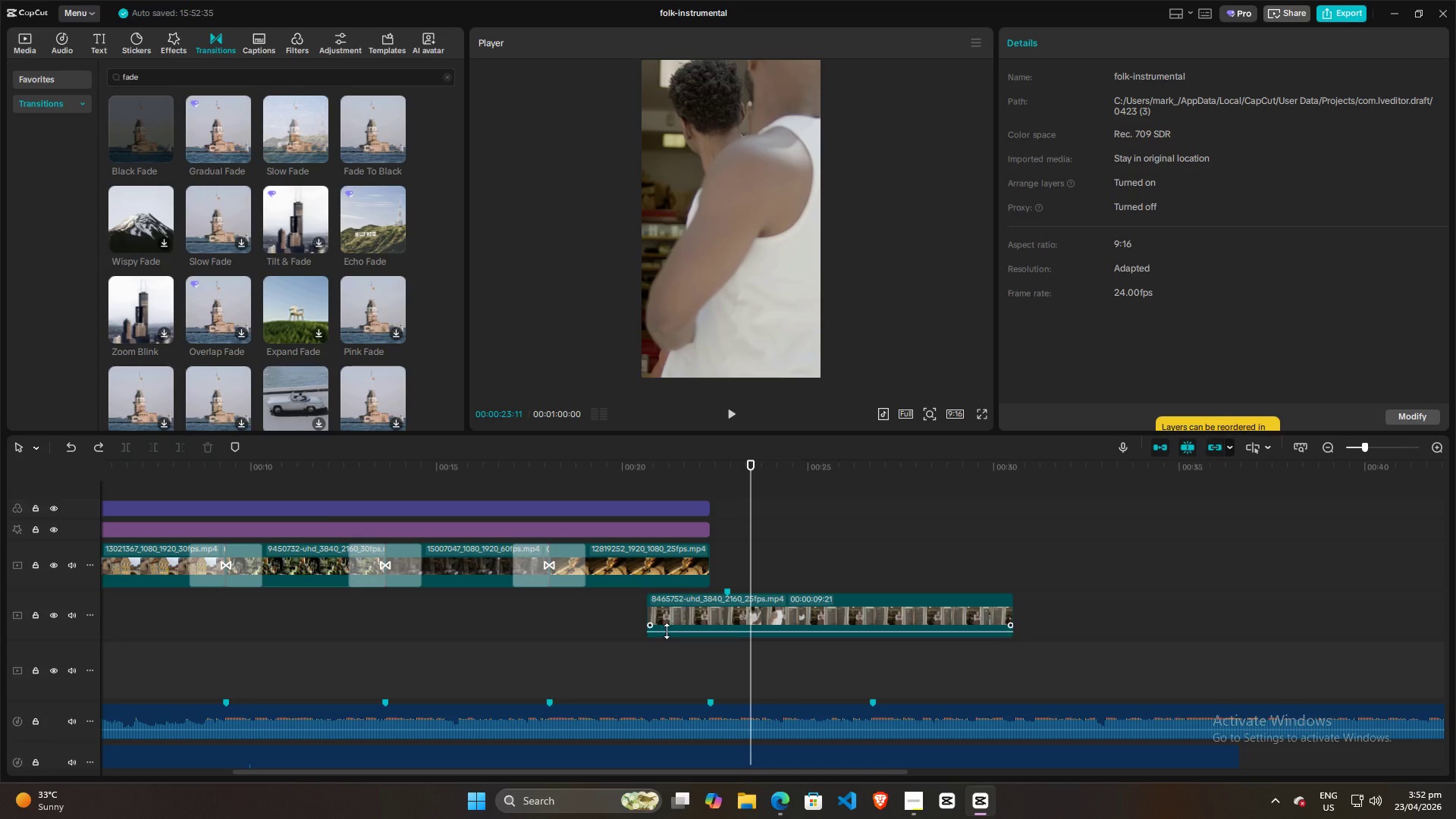 
left_click([623, 635])
 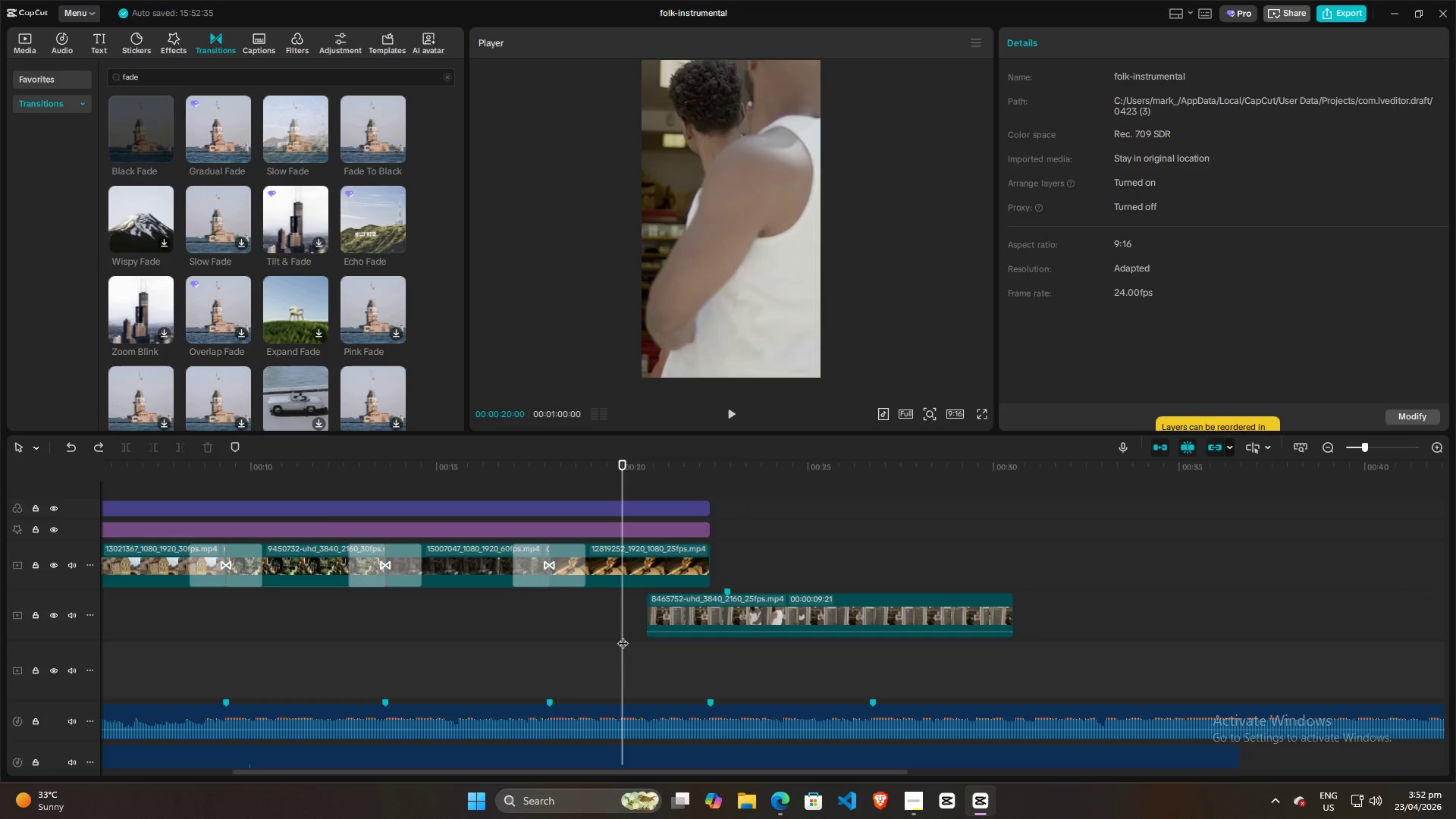 
key(Space)
 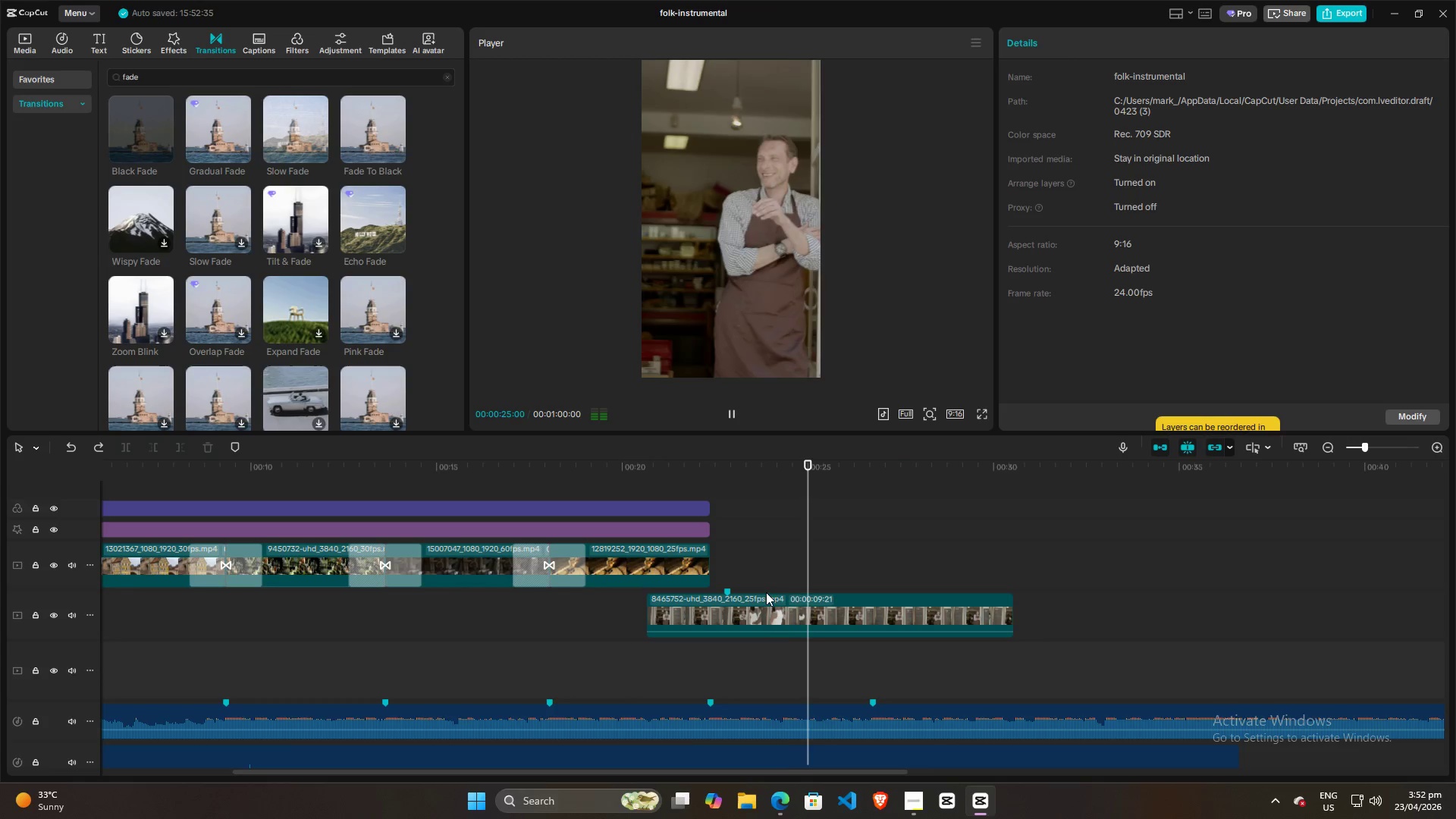 
wait(6.7)
 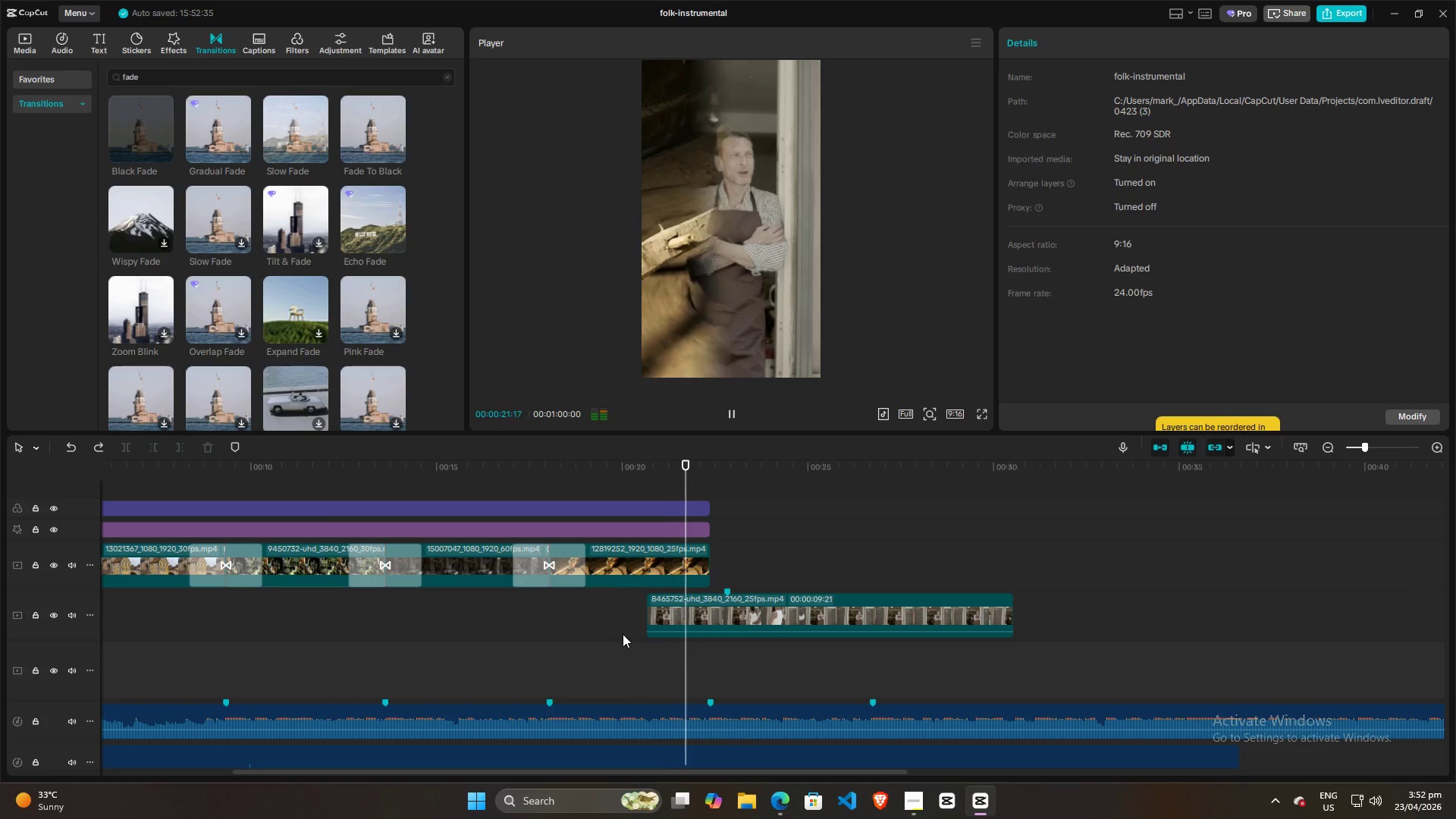 
key(Space)
 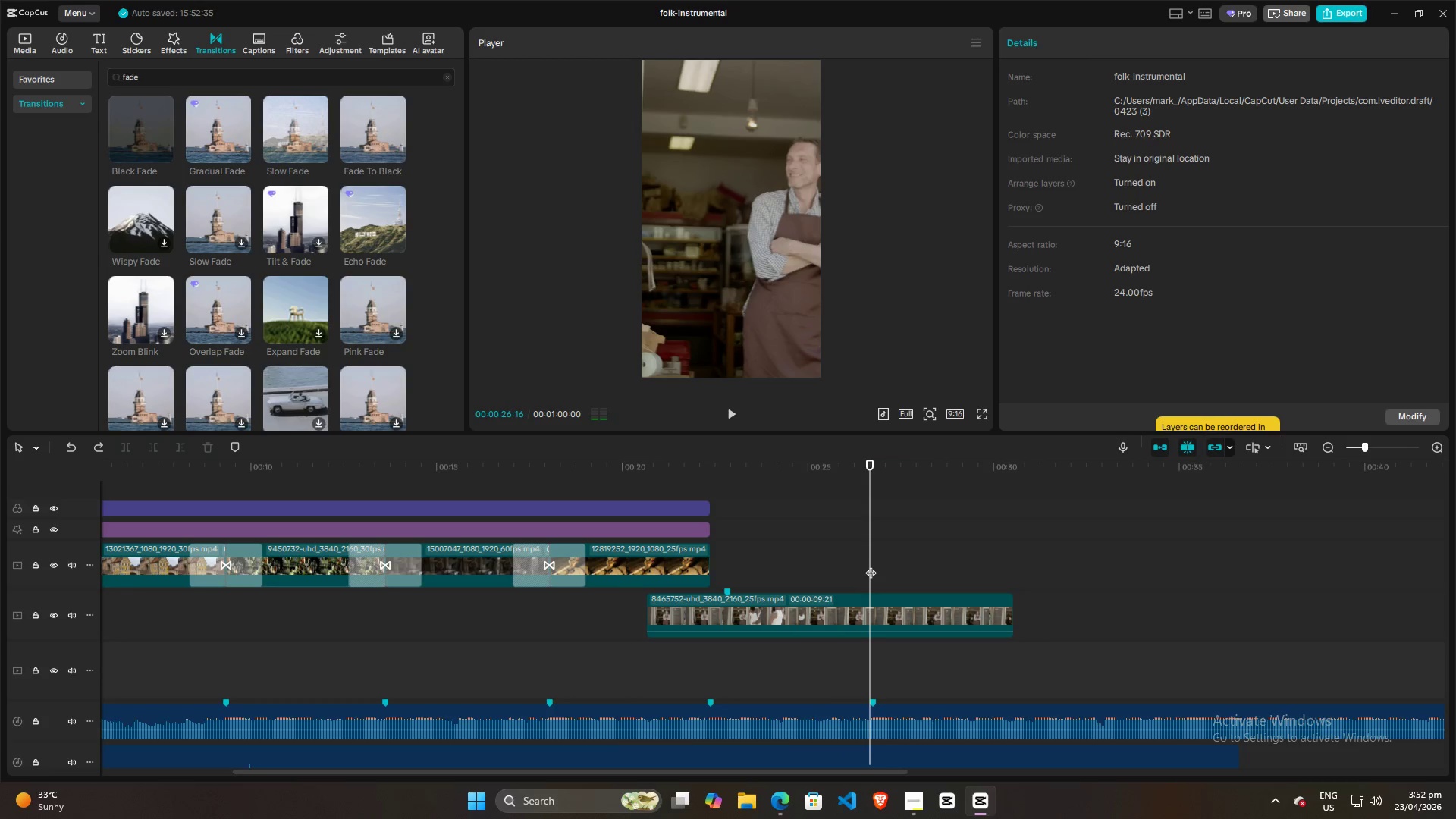 
left_click_drag(start_coordinate=[871, 565], to_coordinate=[877, 565])
 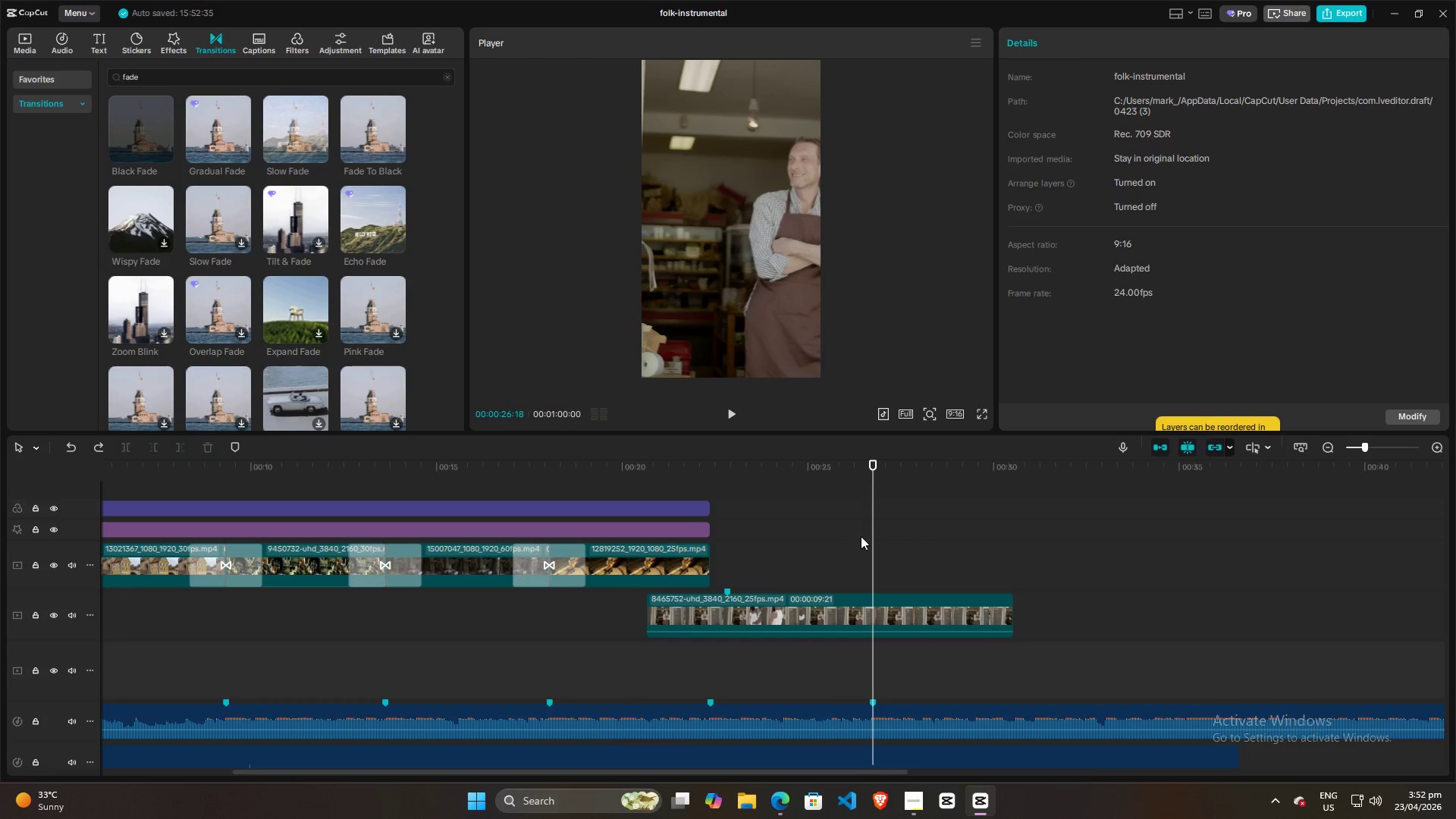 
left_click_drag(start_coordinate=[871, 529], to_coordinate=[755, 551])
 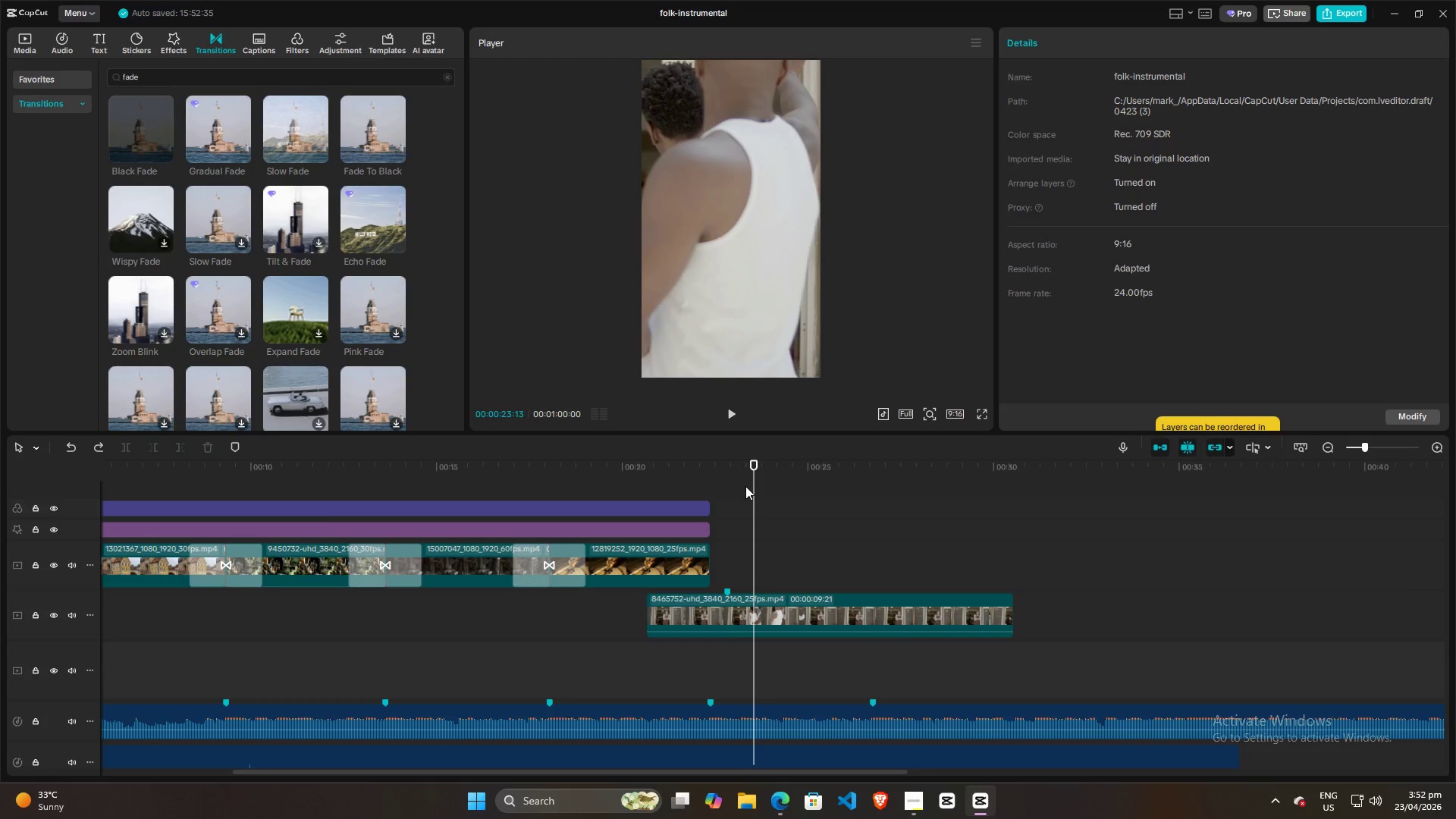 
left_click_drag(start_coordinate=[755, 503], to_coordinate=[713, 500])
 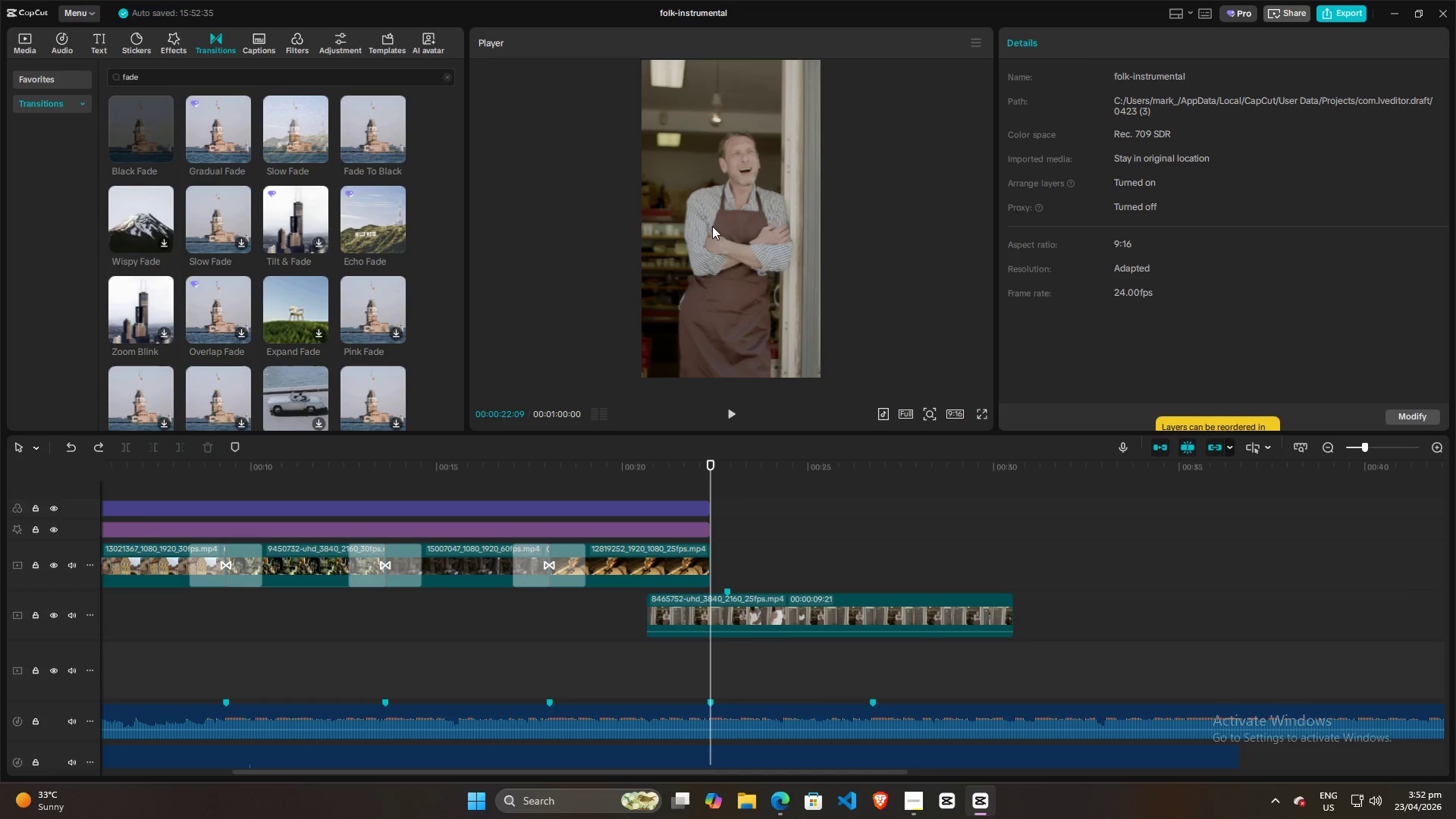 
left_click([713, 224])
 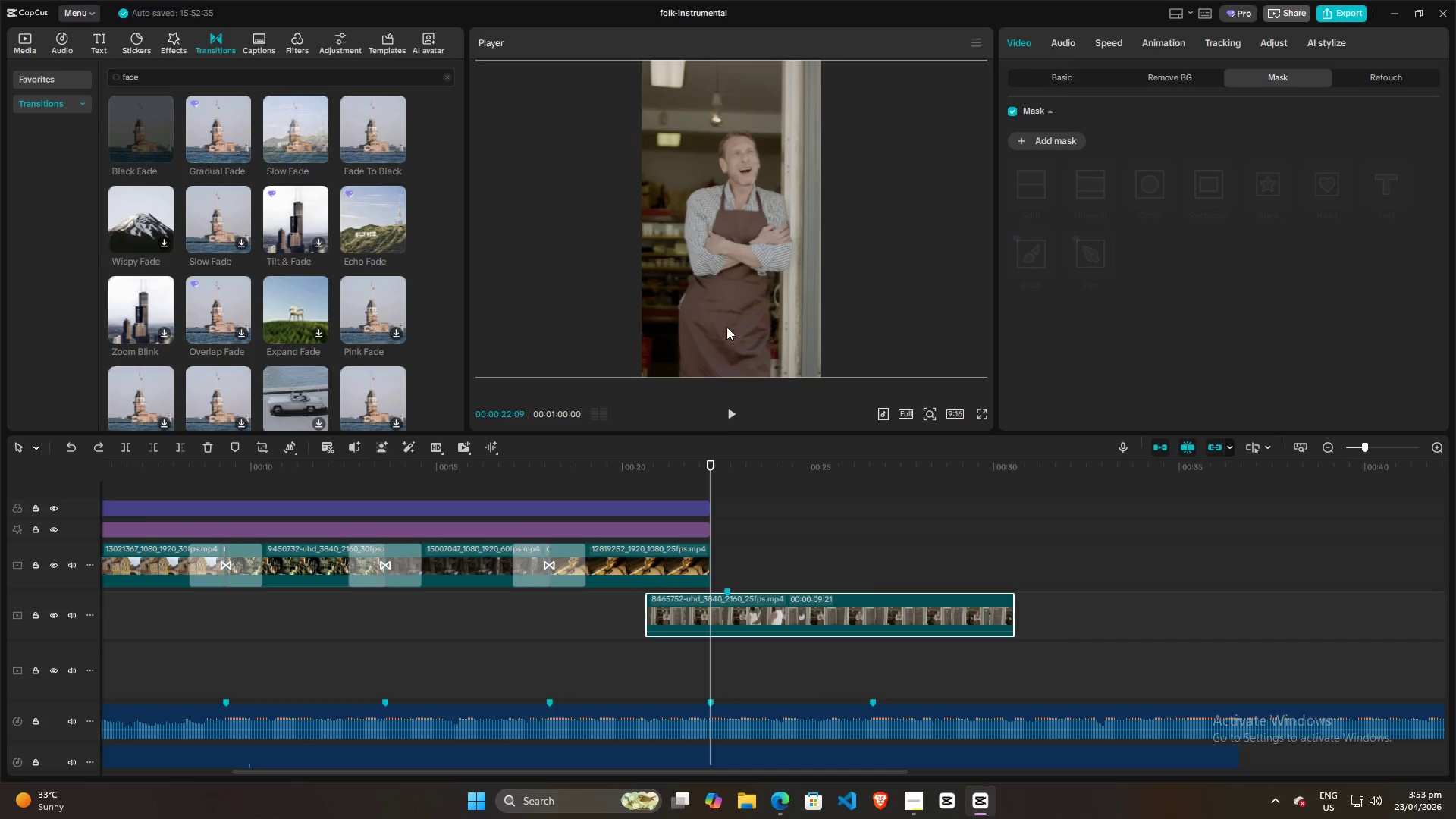 
key(Space)
 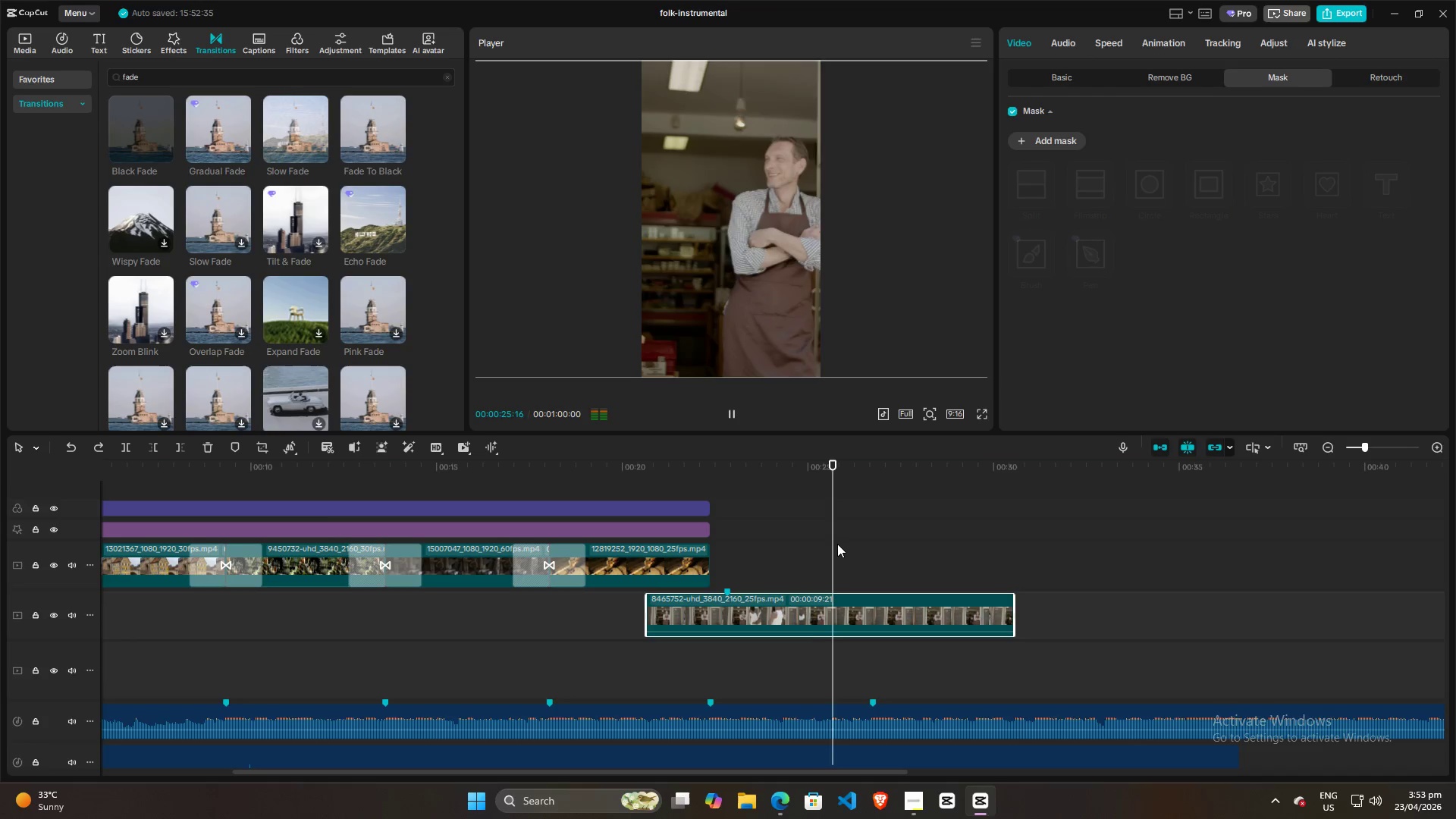 
key(Space)
 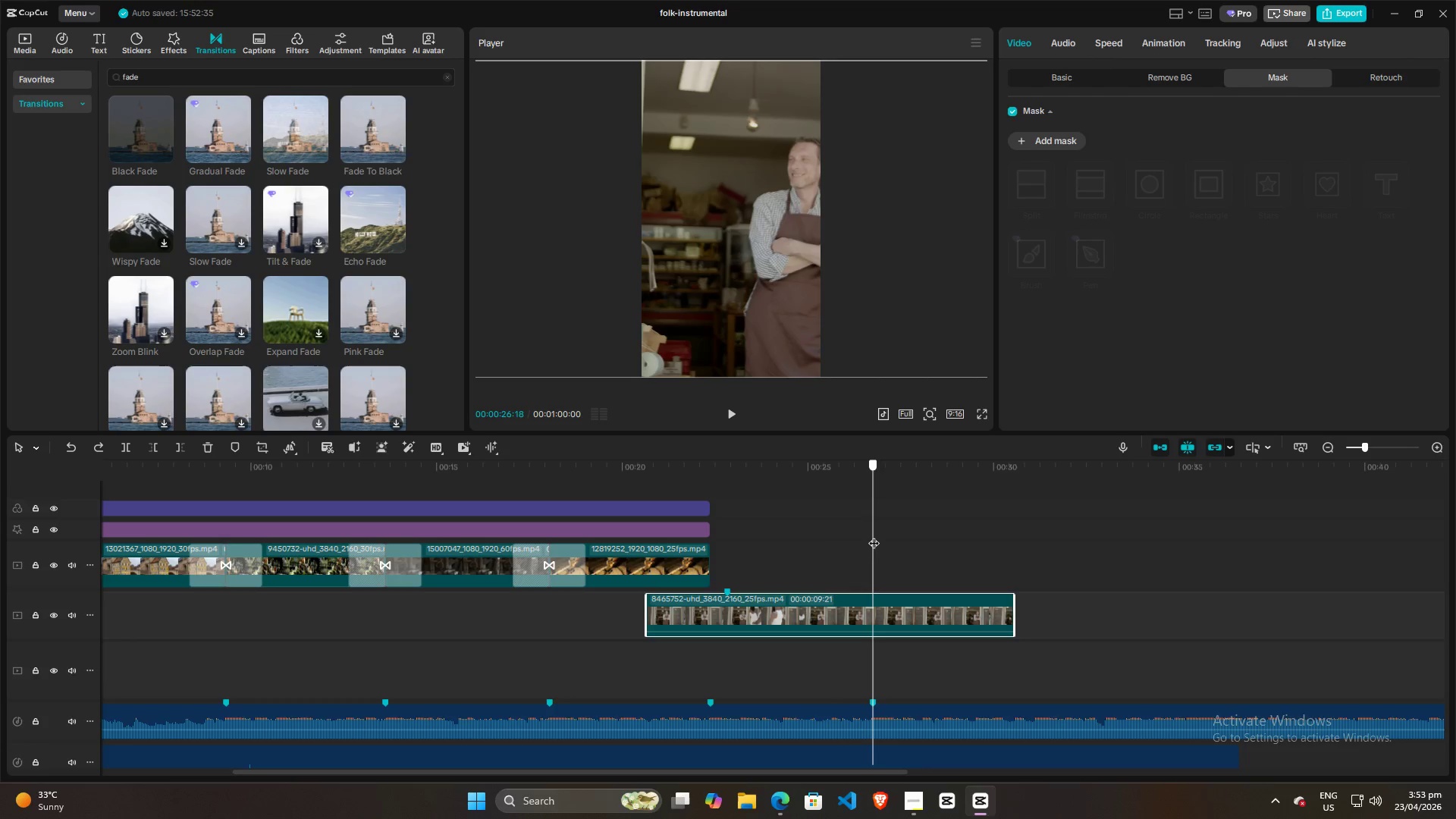 
left_click([833, 613])
 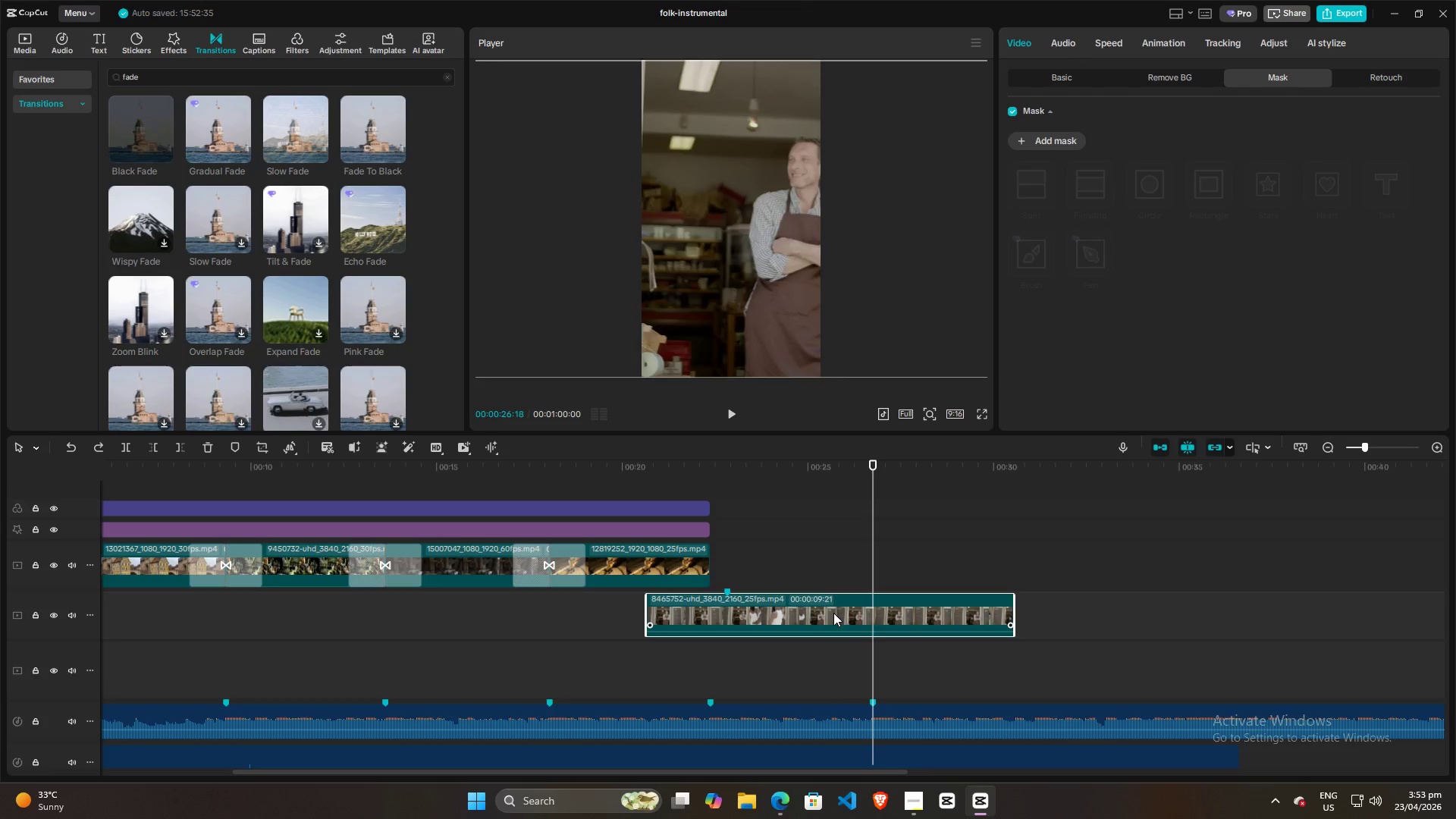 
key(W)
 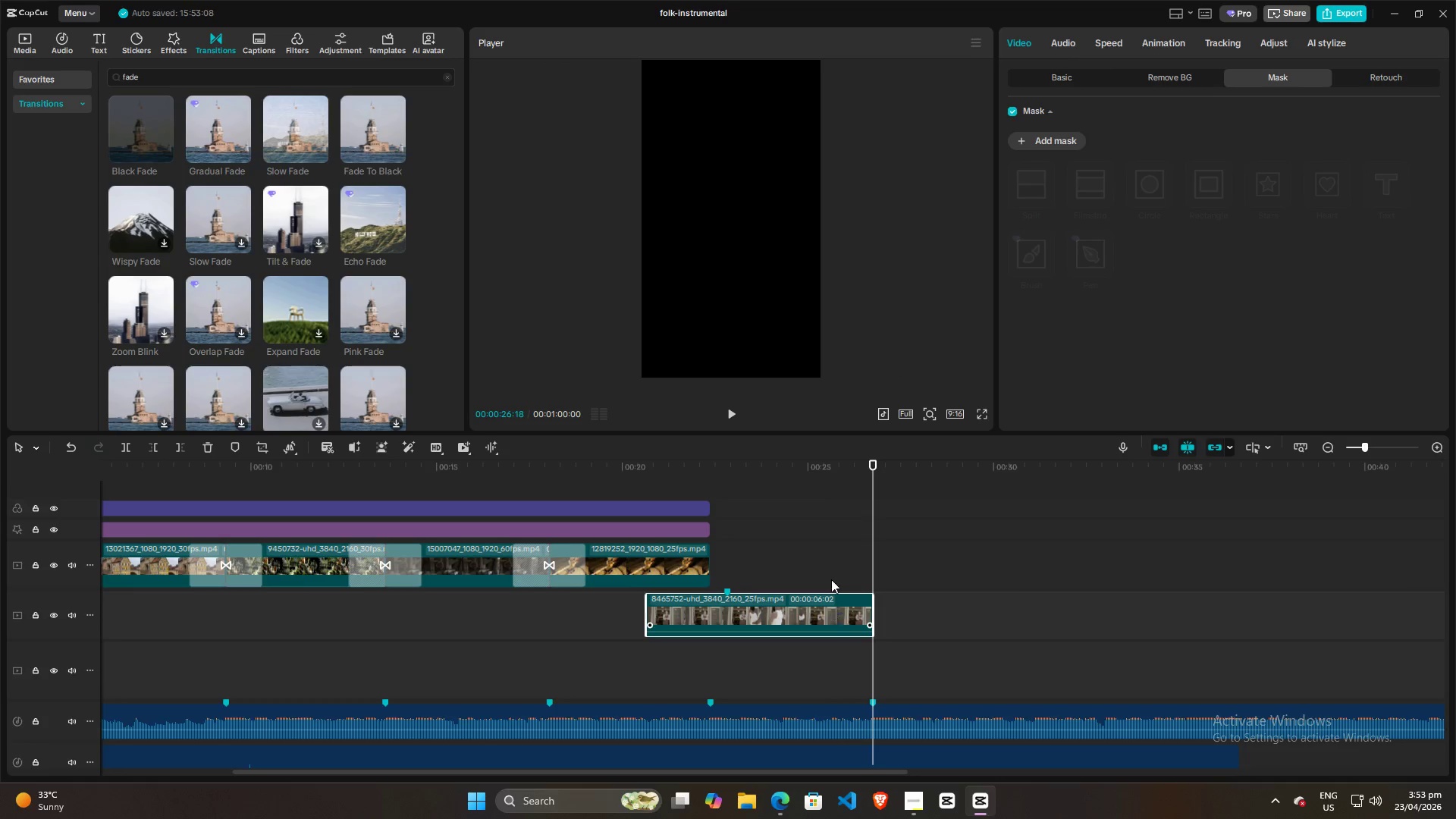 
hold_key(key=ControlLeft, duration=1.02)
scroll: coordinate [807, 496], scroll_direction: down, amount: 9.0
 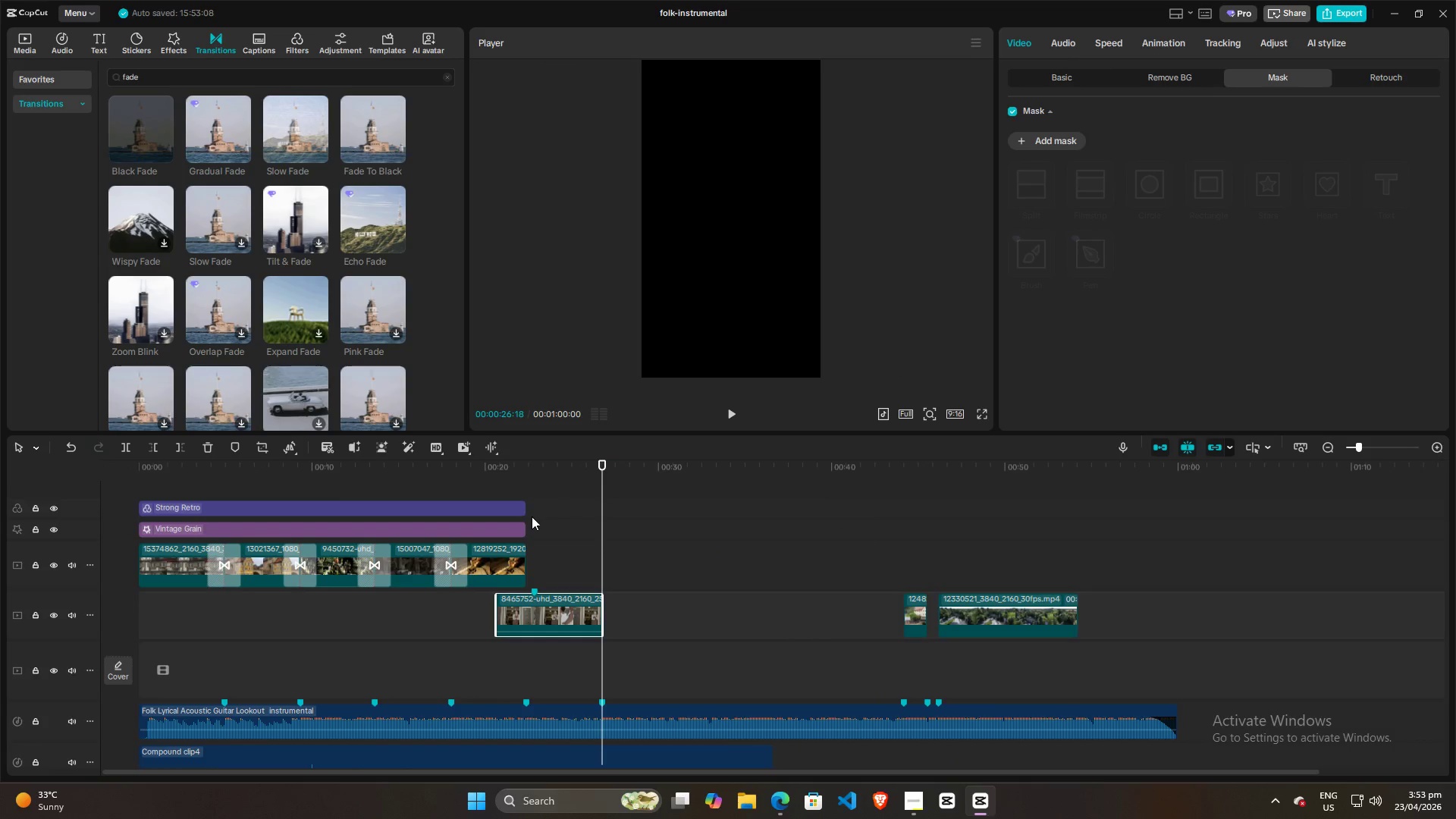 
left_click([530, 504])
 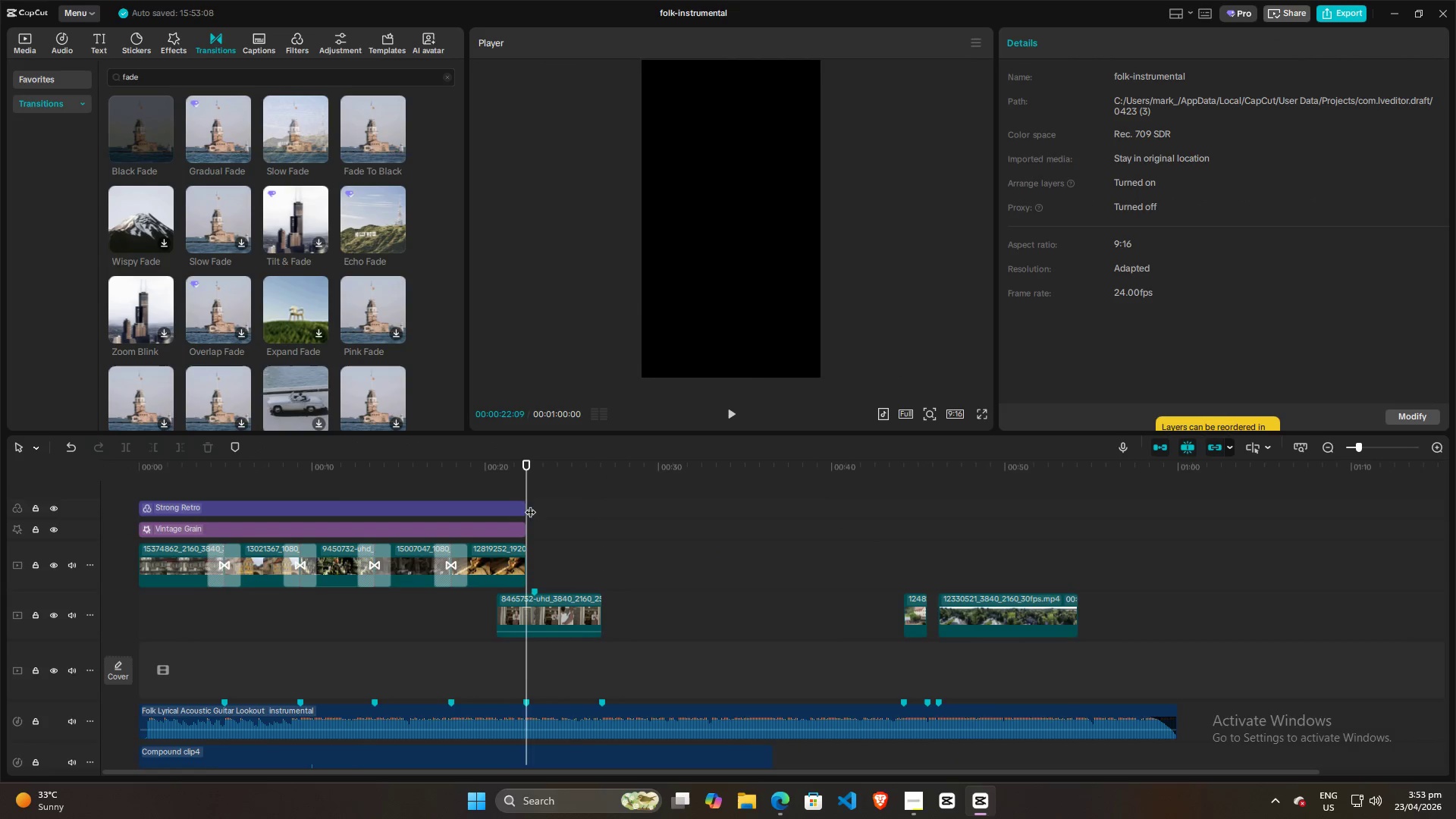 
key(Space)
 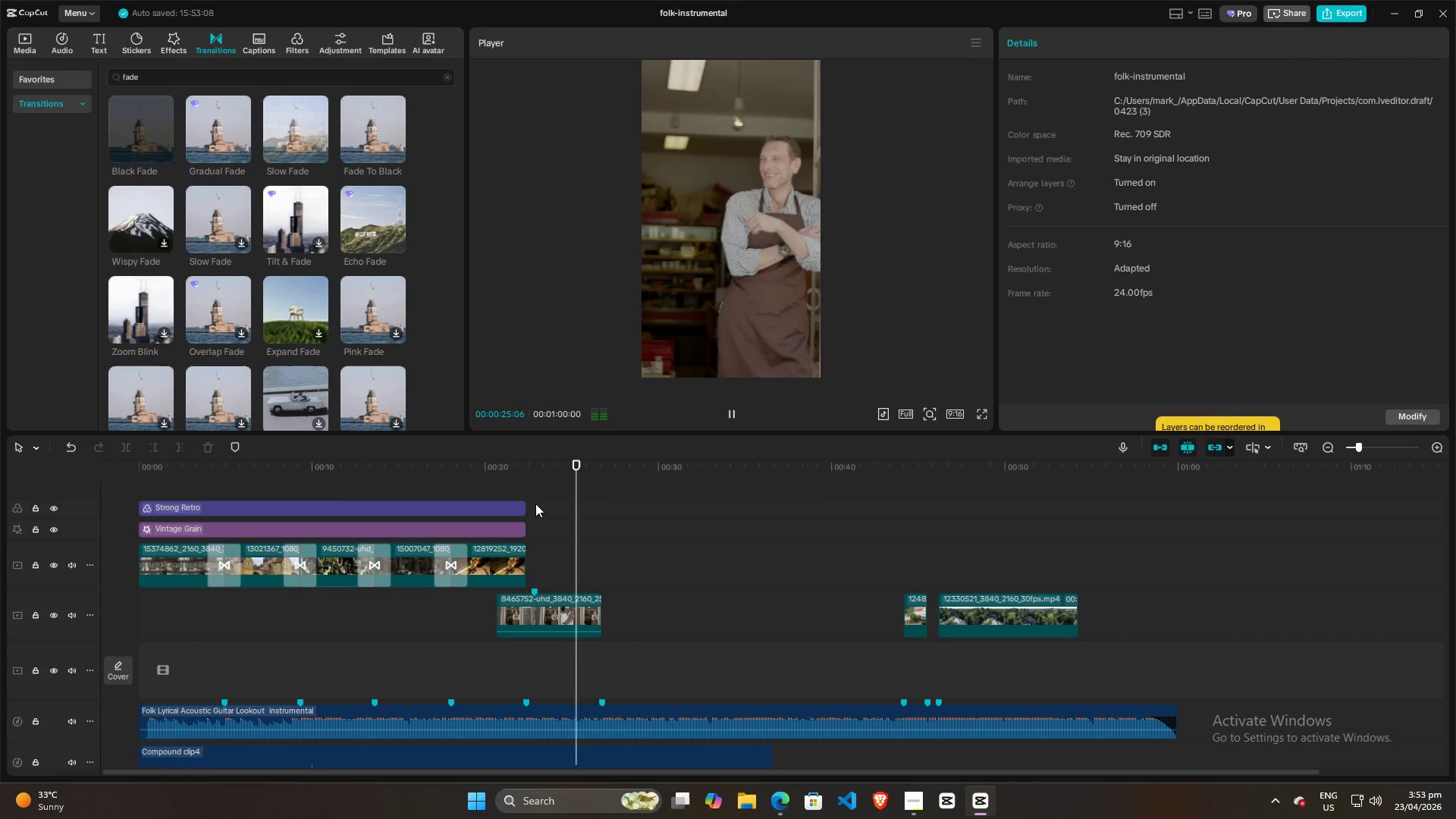 
key(Space)
 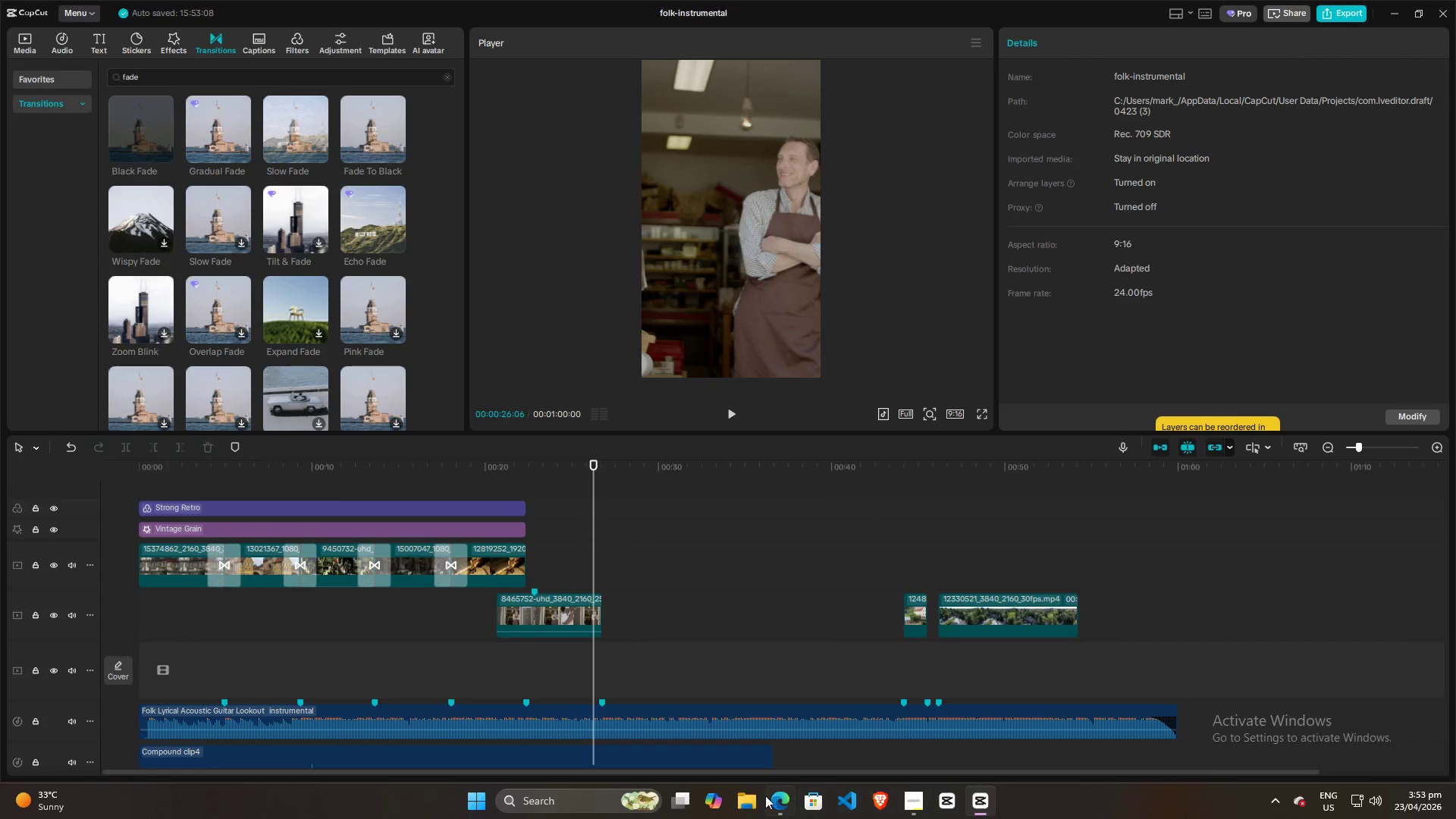 
left_click([777, 799])
 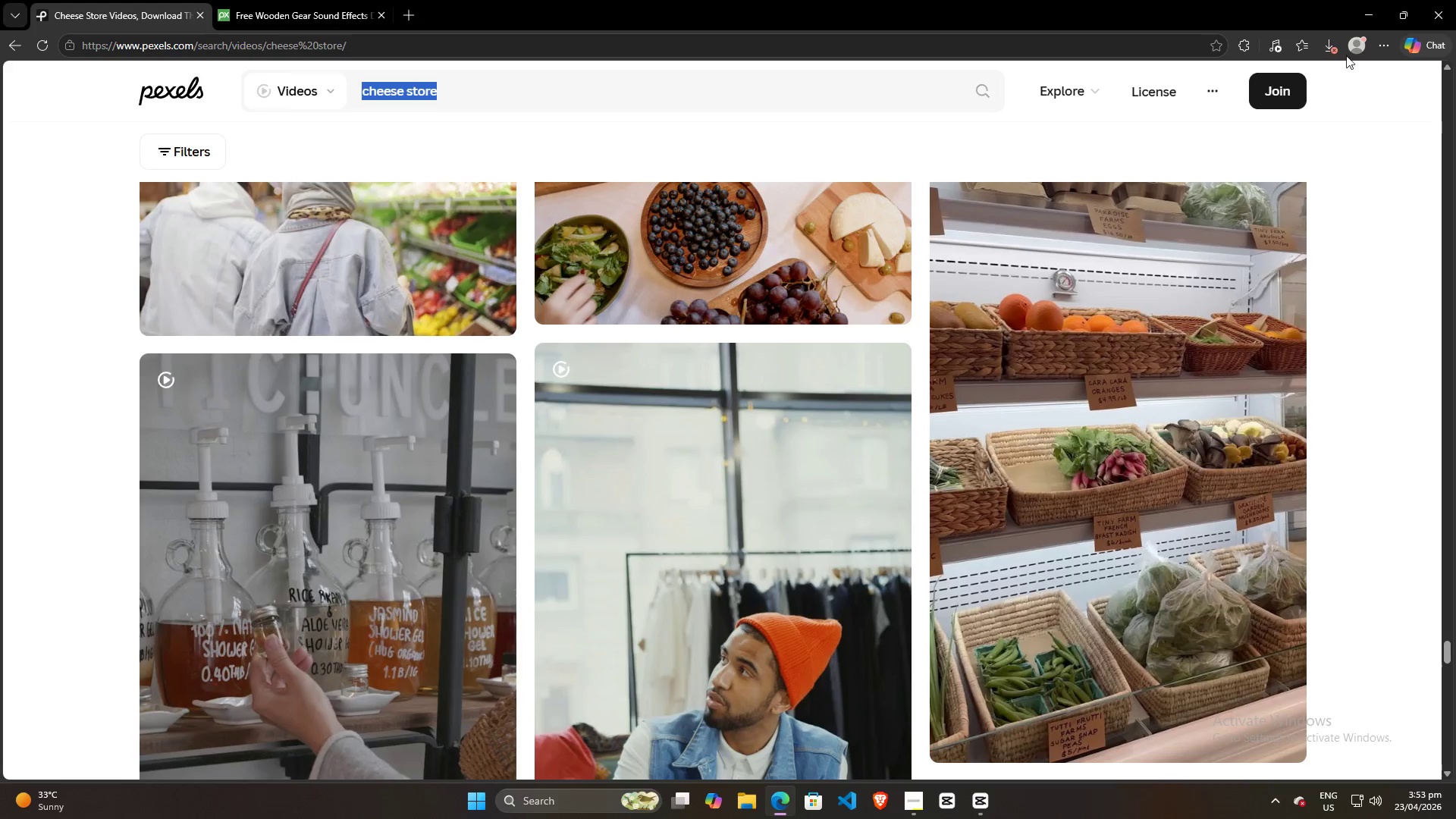 
left_click([1327, 48])
 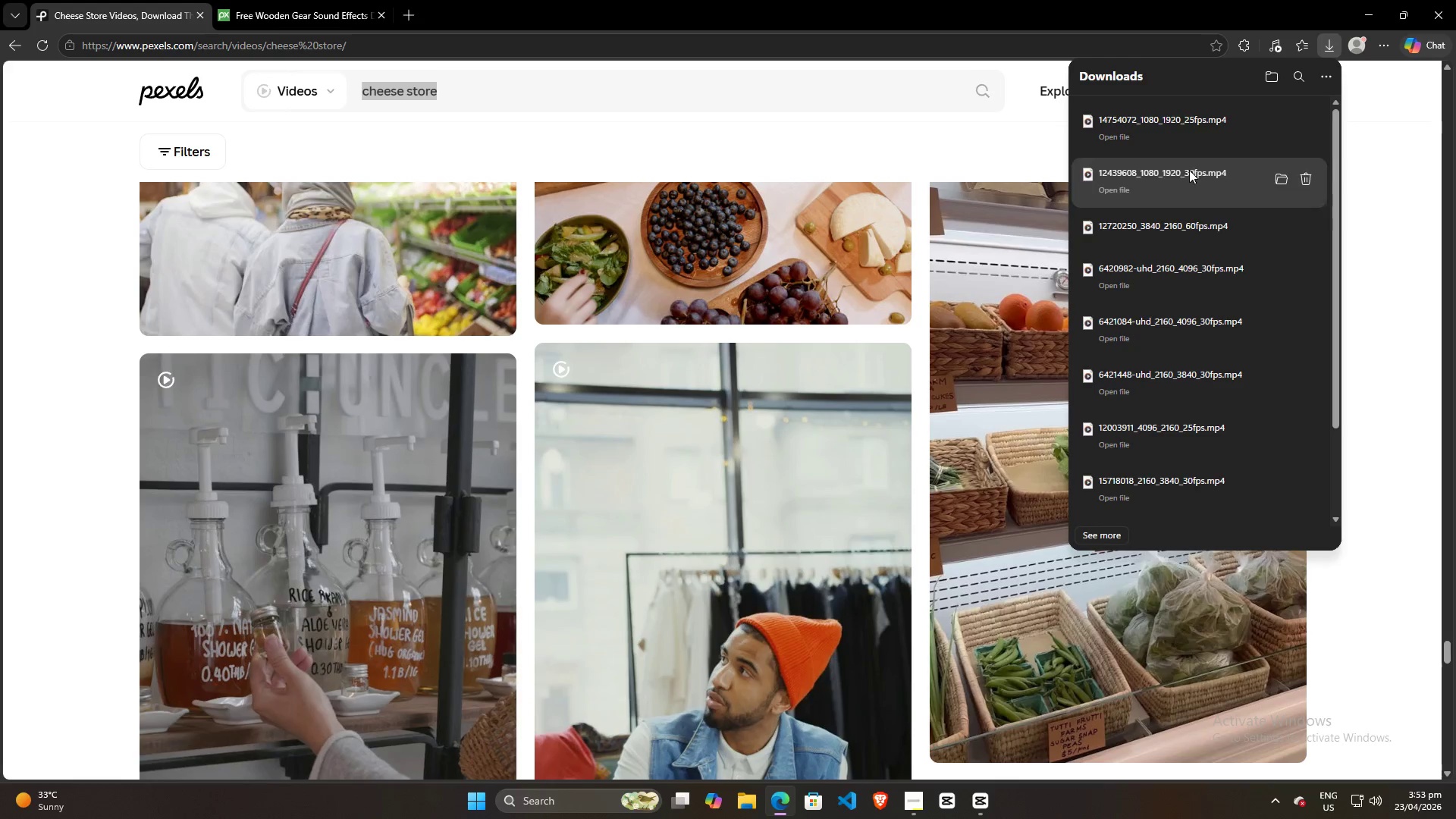 
left_click_drag(start_coordinate=[1185, 130], to_coordinate=[899, 522])
 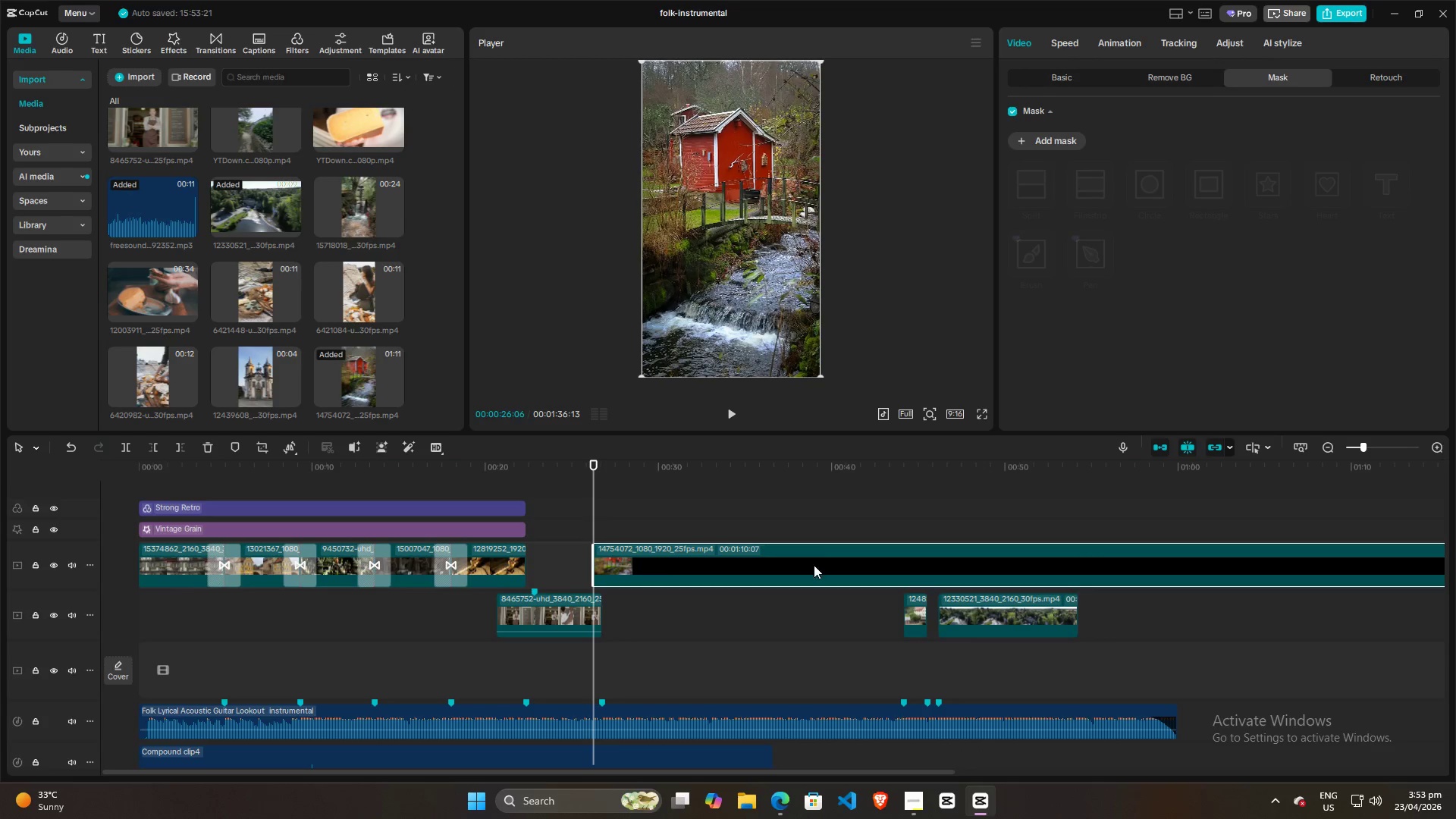 
left_click([814, 573])
 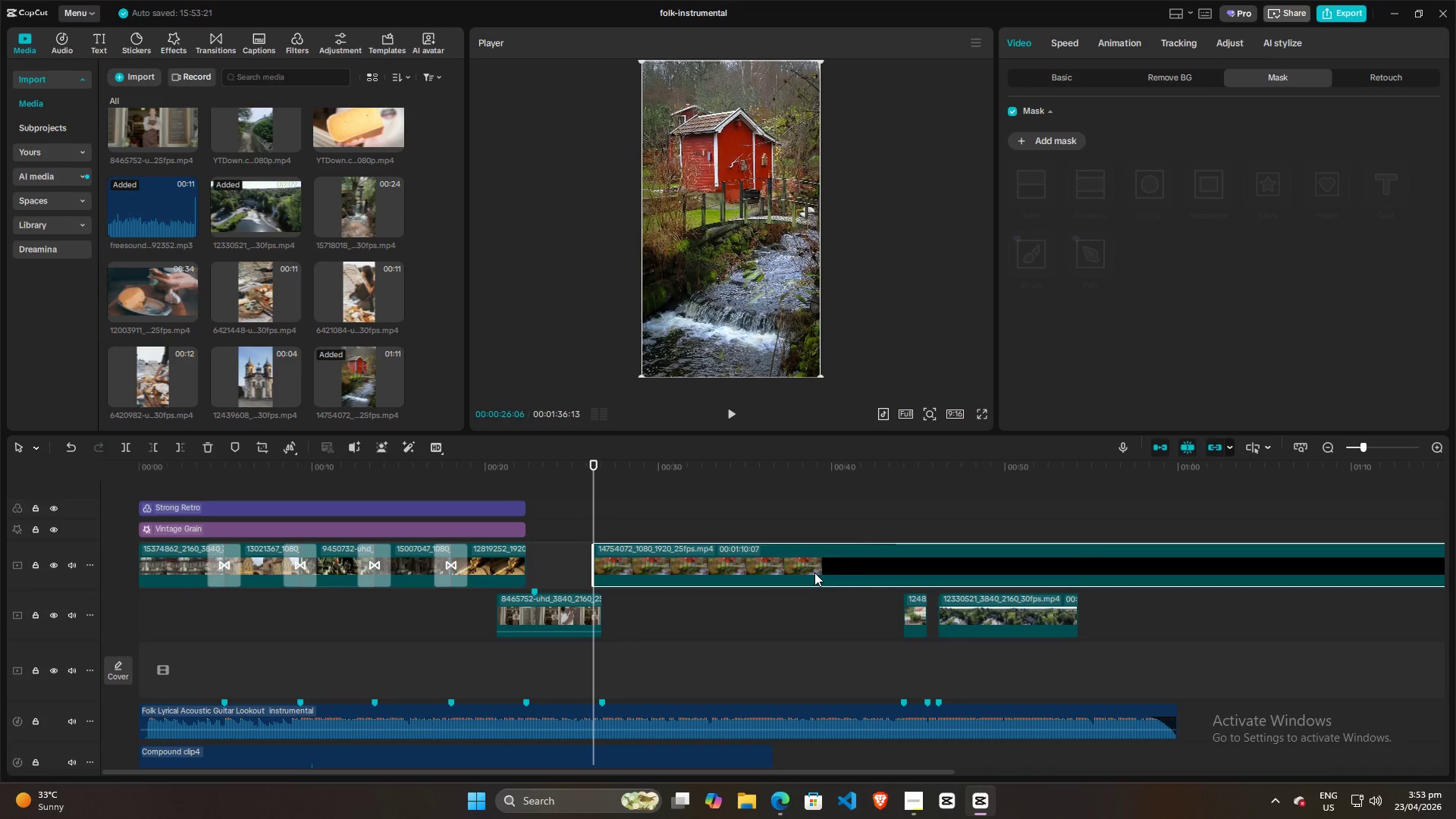 
key(Backspace)
 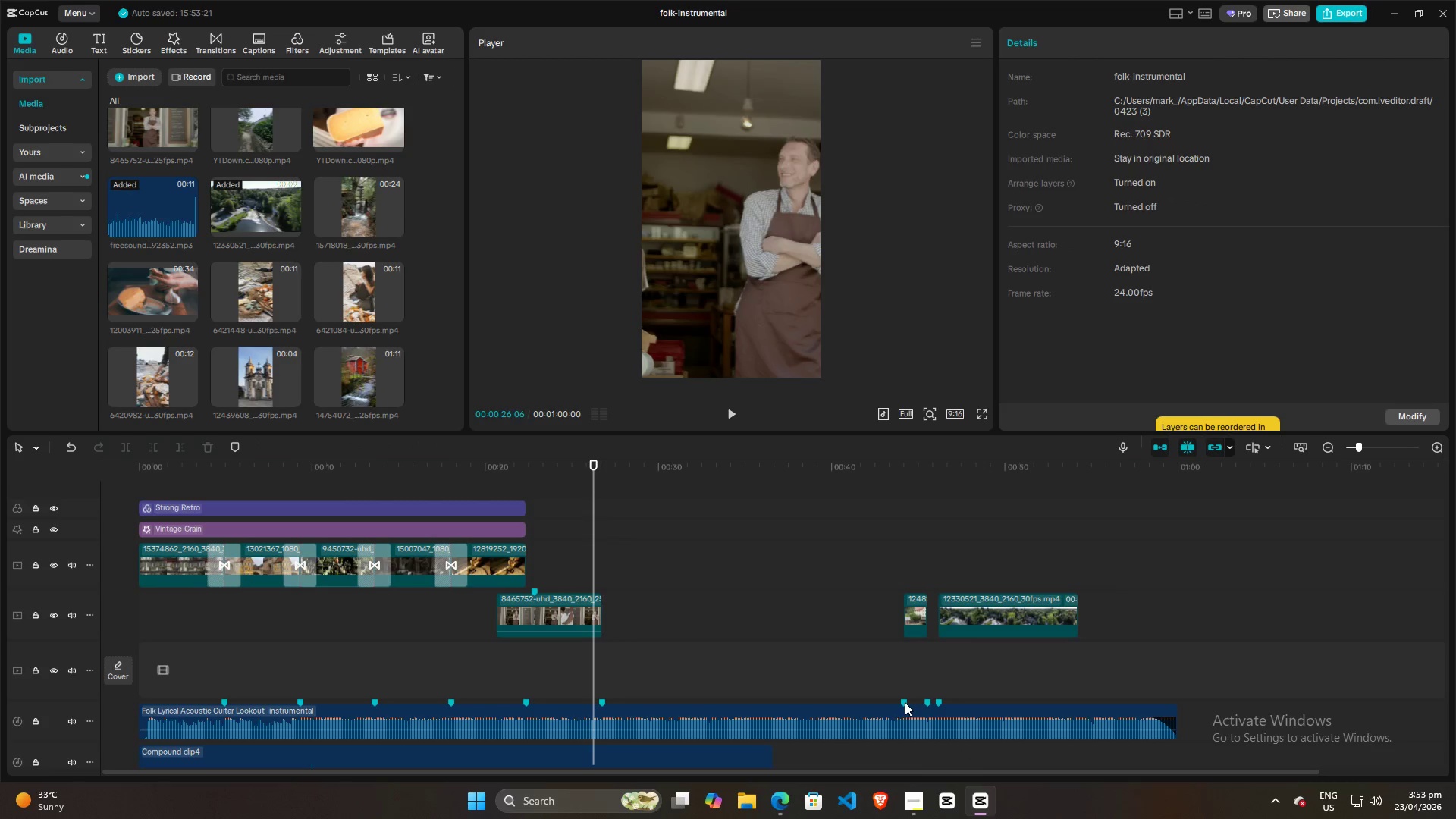 
key(Alt+AltLeft)
 